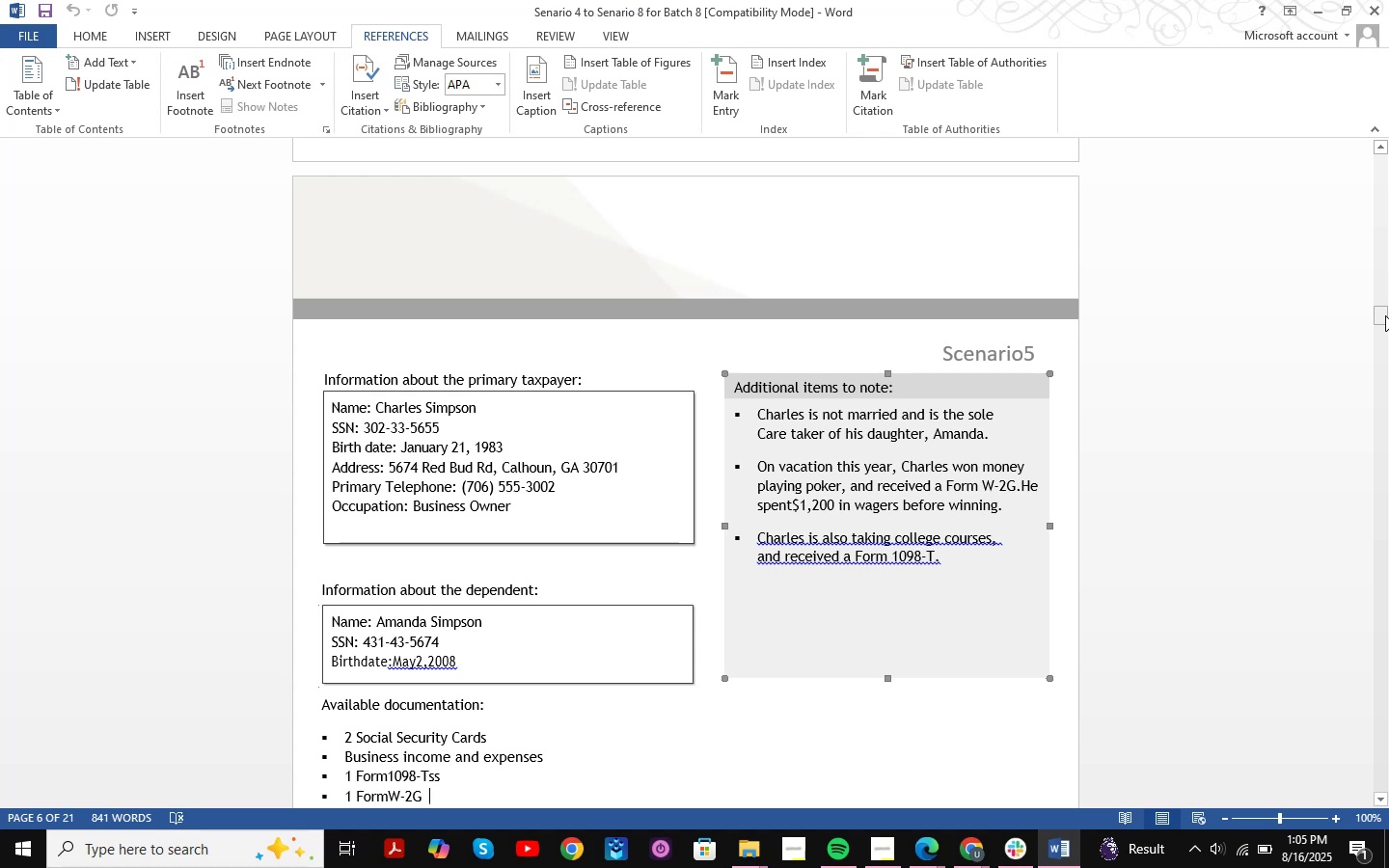 
wait(24.04)
 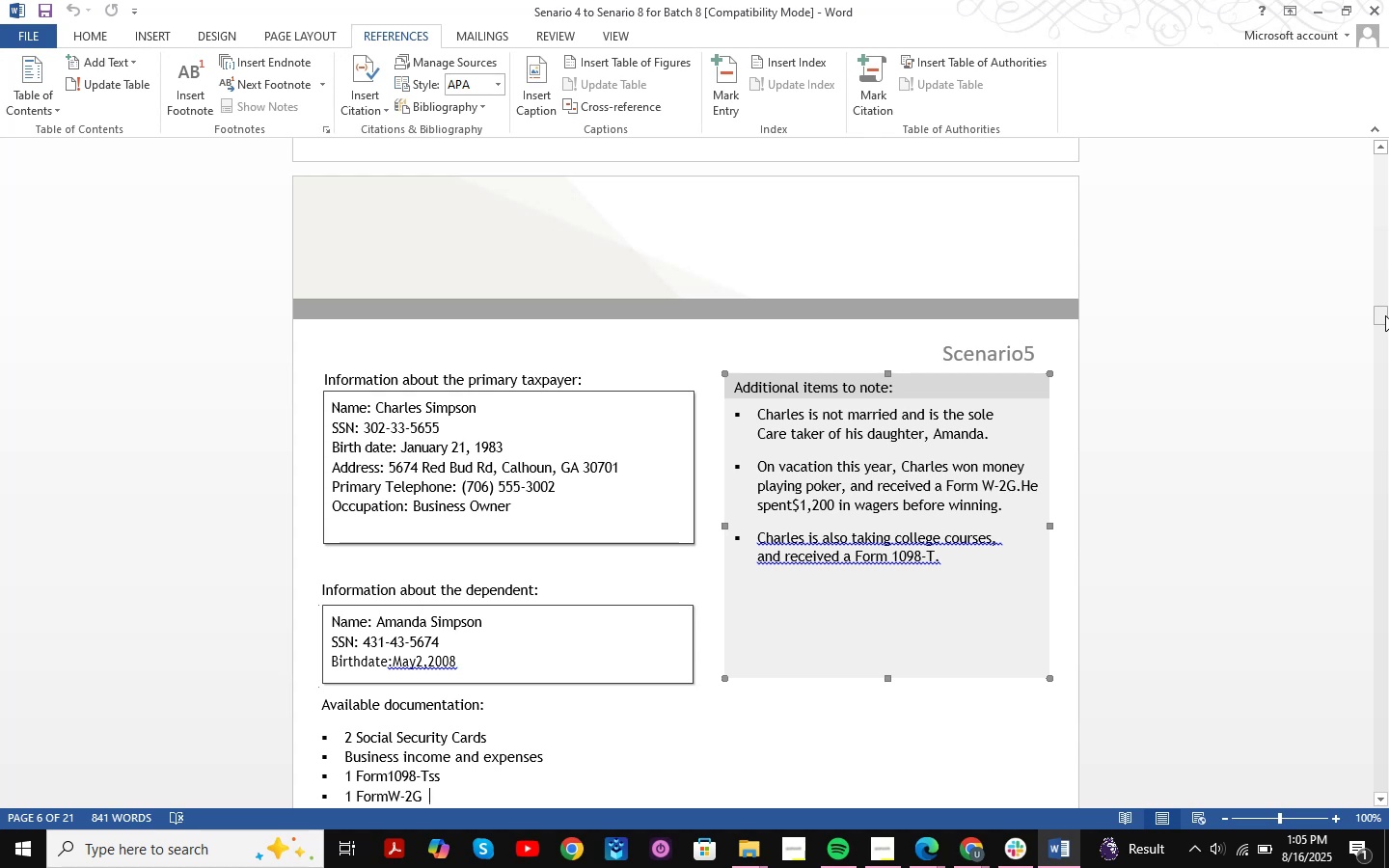 
scroll: coordinate [1015, 361], scroll_direction: down, amount: 1.0
 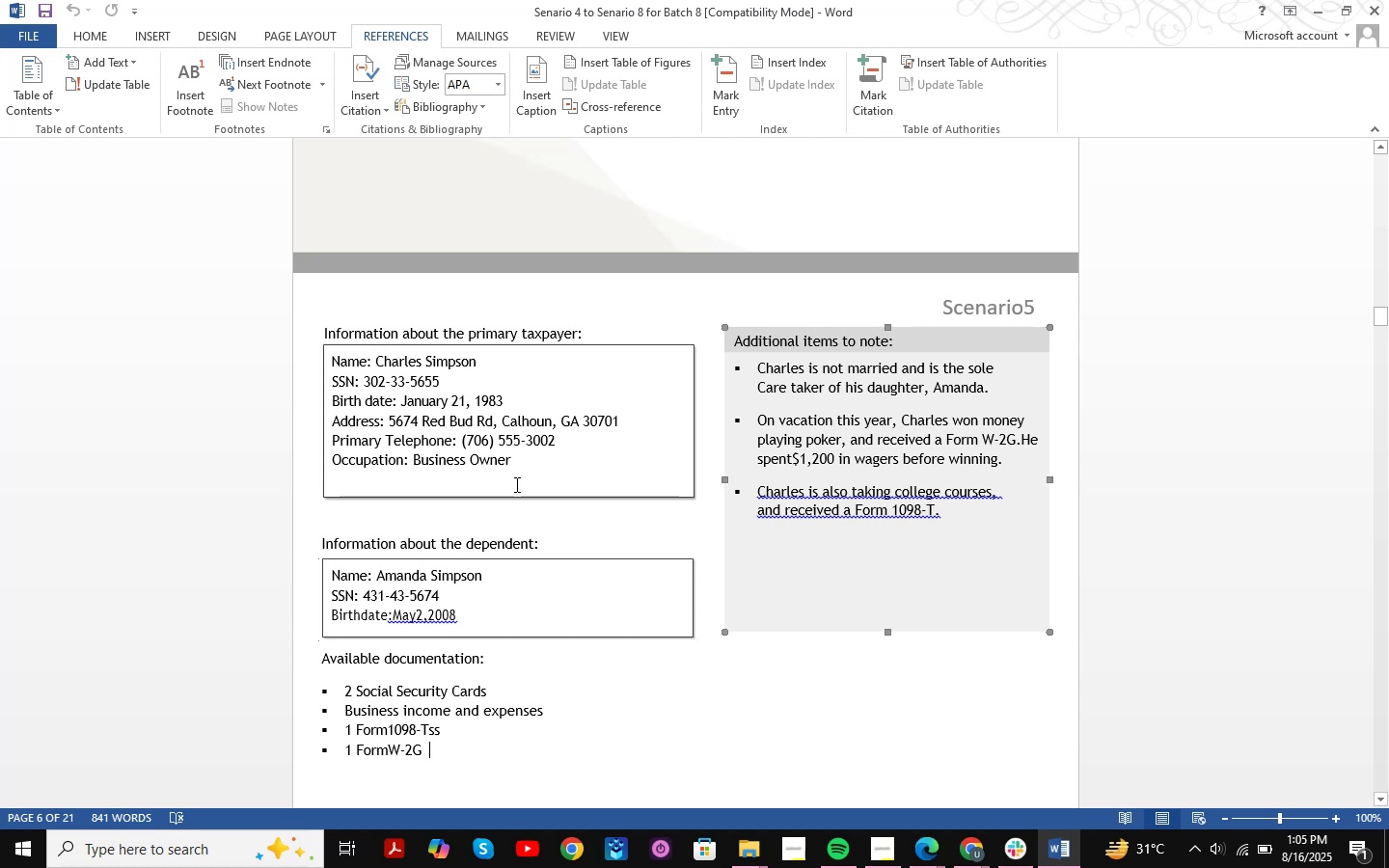 
wait(7.94)
 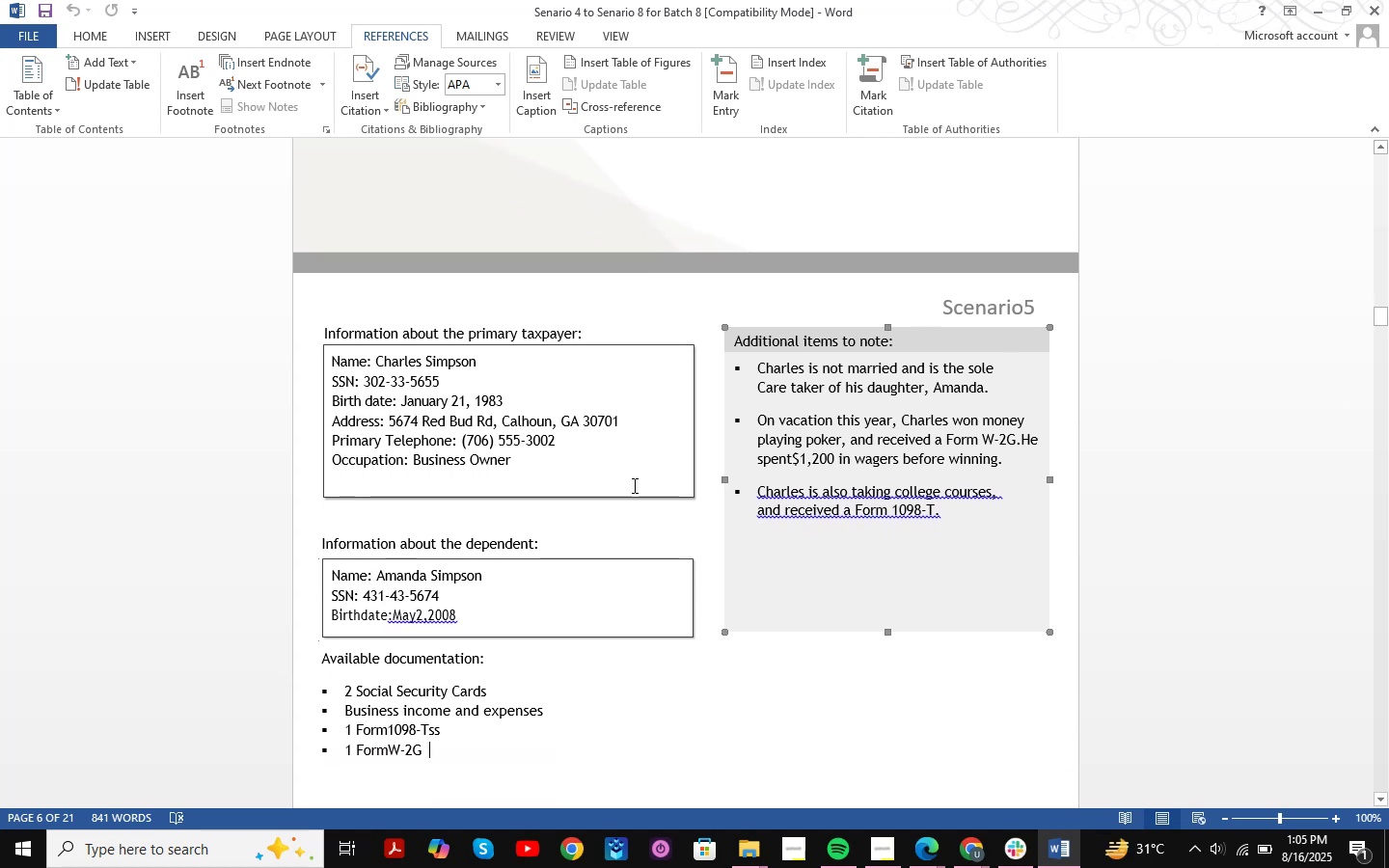 
scroll: coordinate [1272, 488], scroll_direction: down, amount: 8.0
 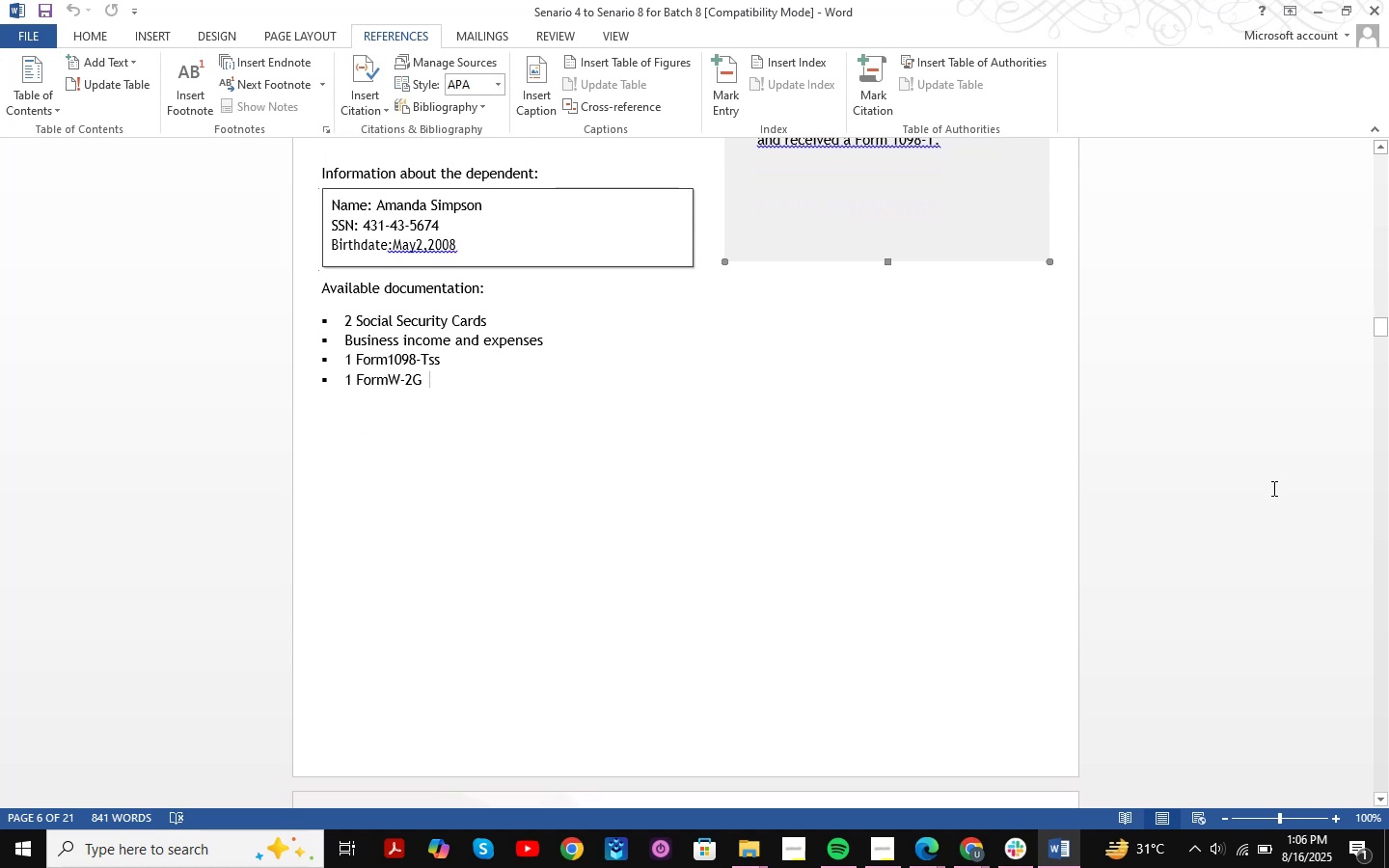 
scroll: coordinate [1199, 422], scroll_direction: up, amount: 2.0
 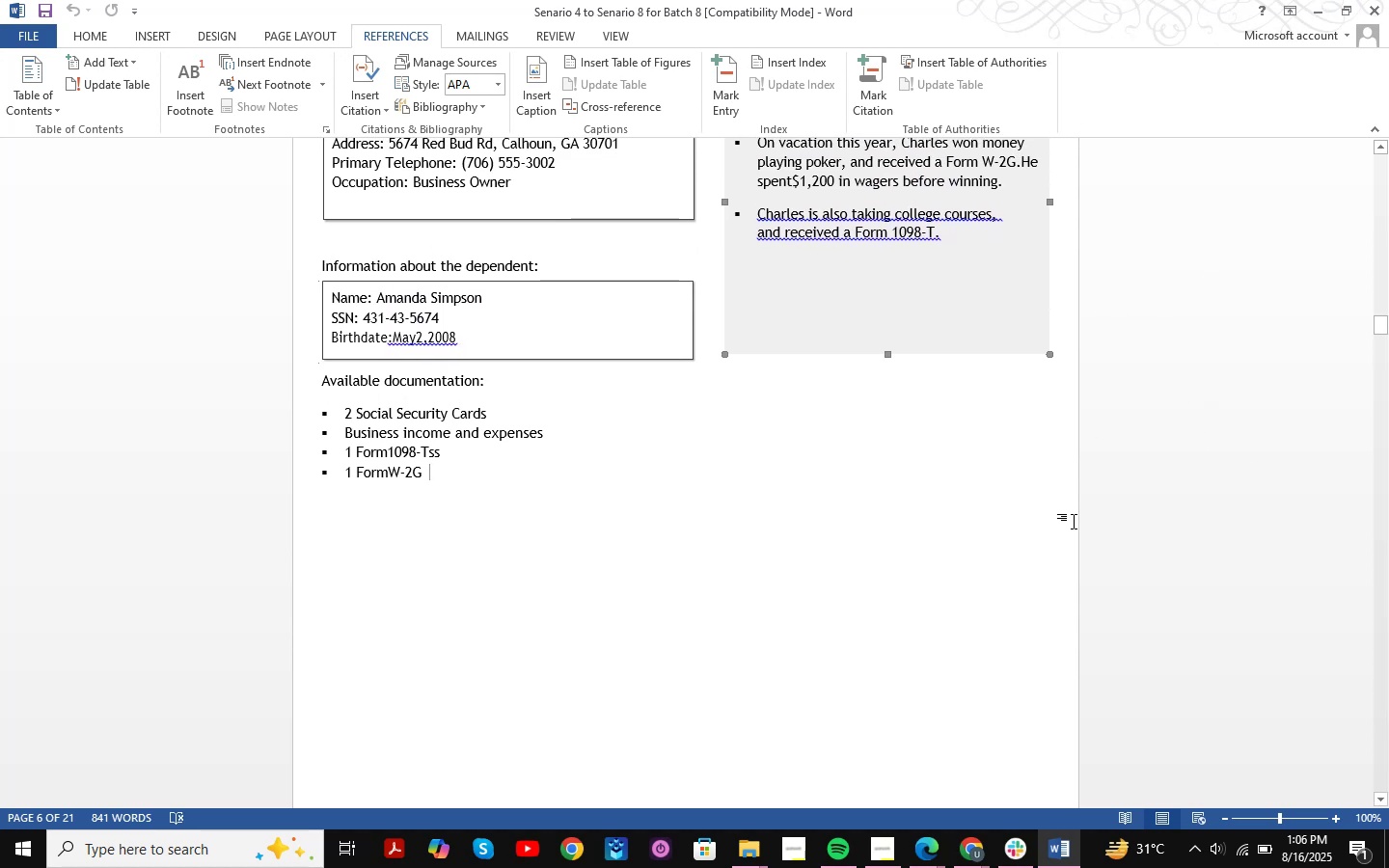 
wait(6.87)
 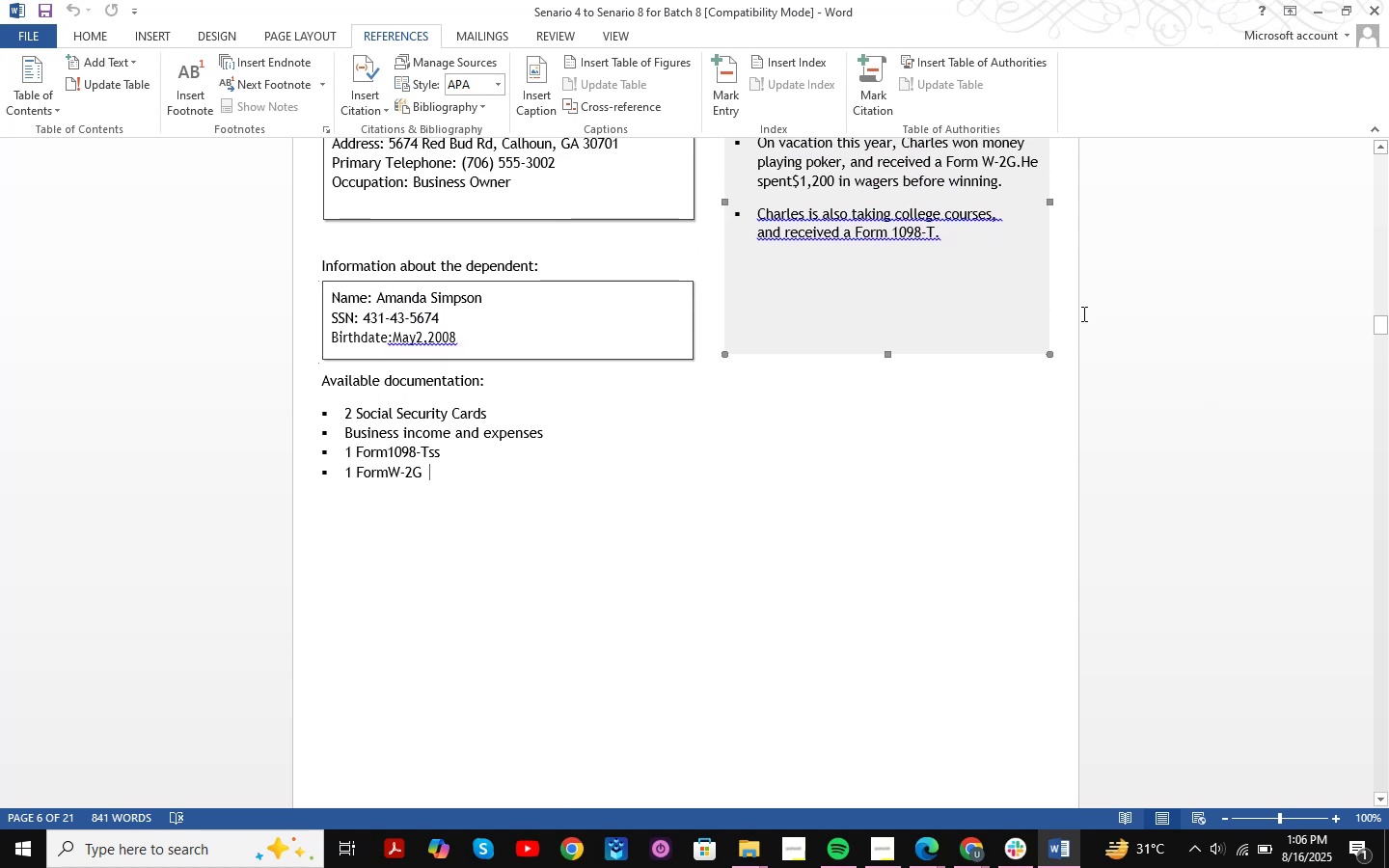 
scroll: coordinate [1087, 576], scroll_direction: down, amount: 1.0
 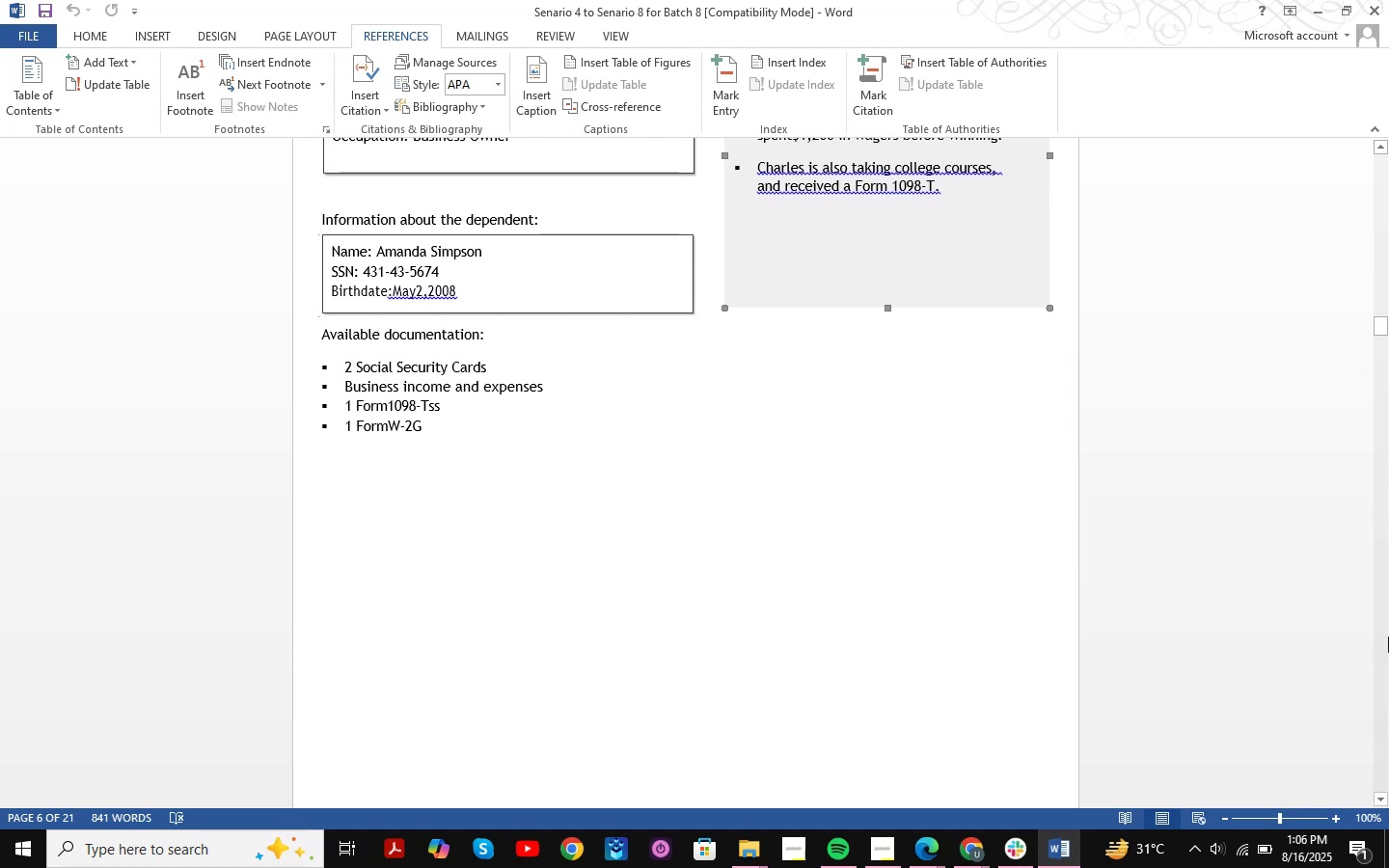 
scroll: coordinate [580, 518], scroll_direction: up, amount: 6.0
 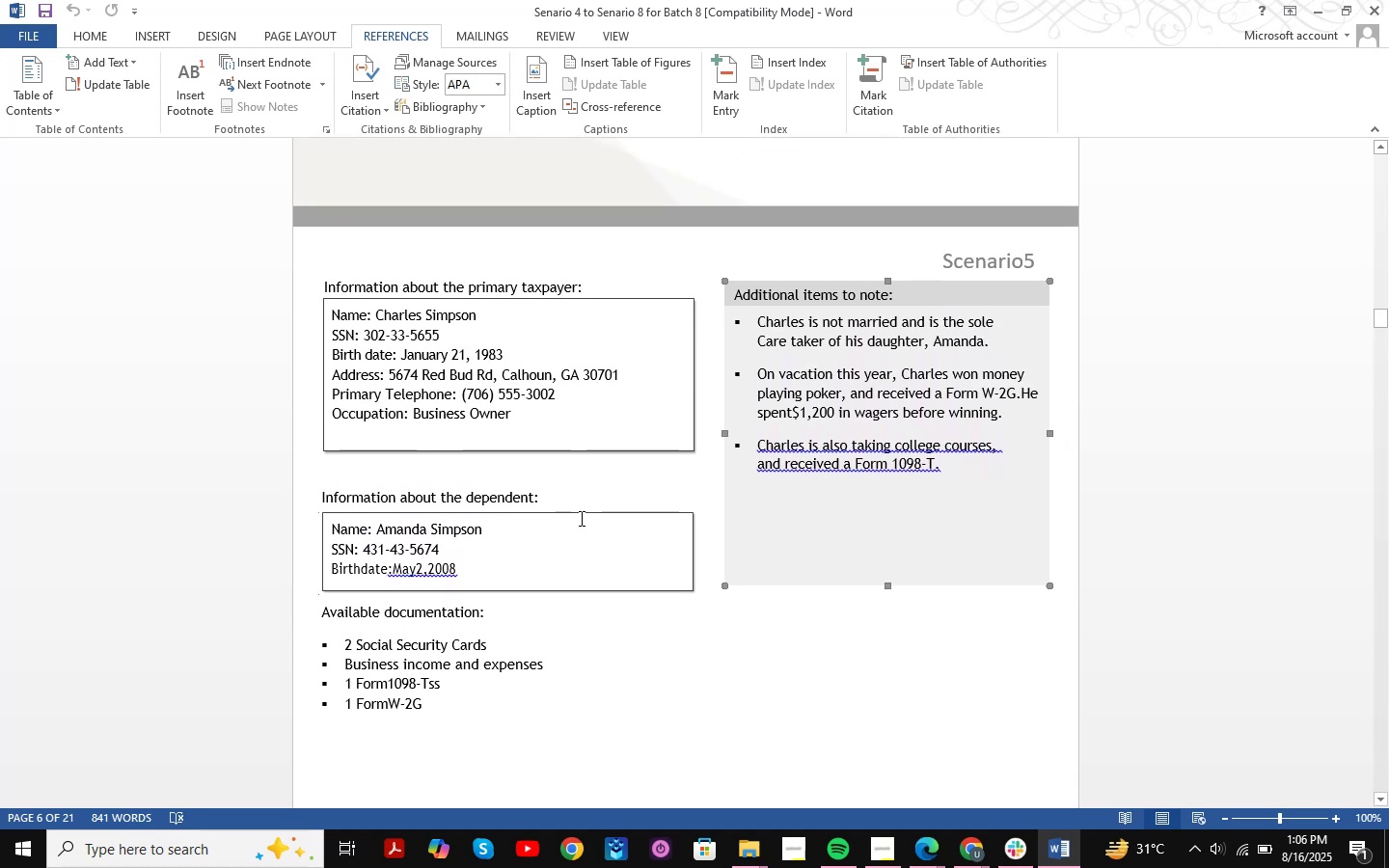 
scroll: coordinate [878, 693], scroll_direction: down, amount: 2.0
 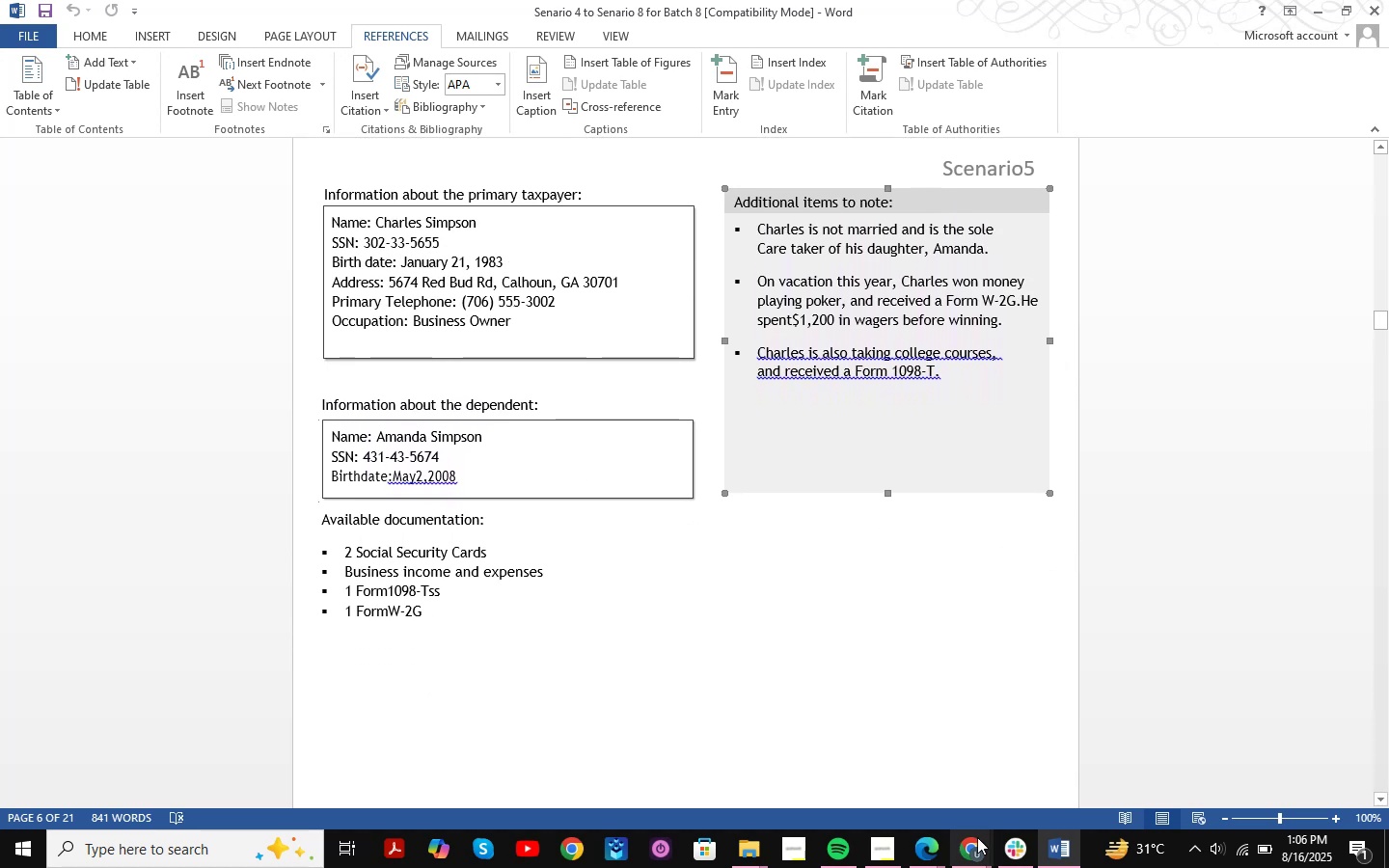 
left_click([974, 844])
 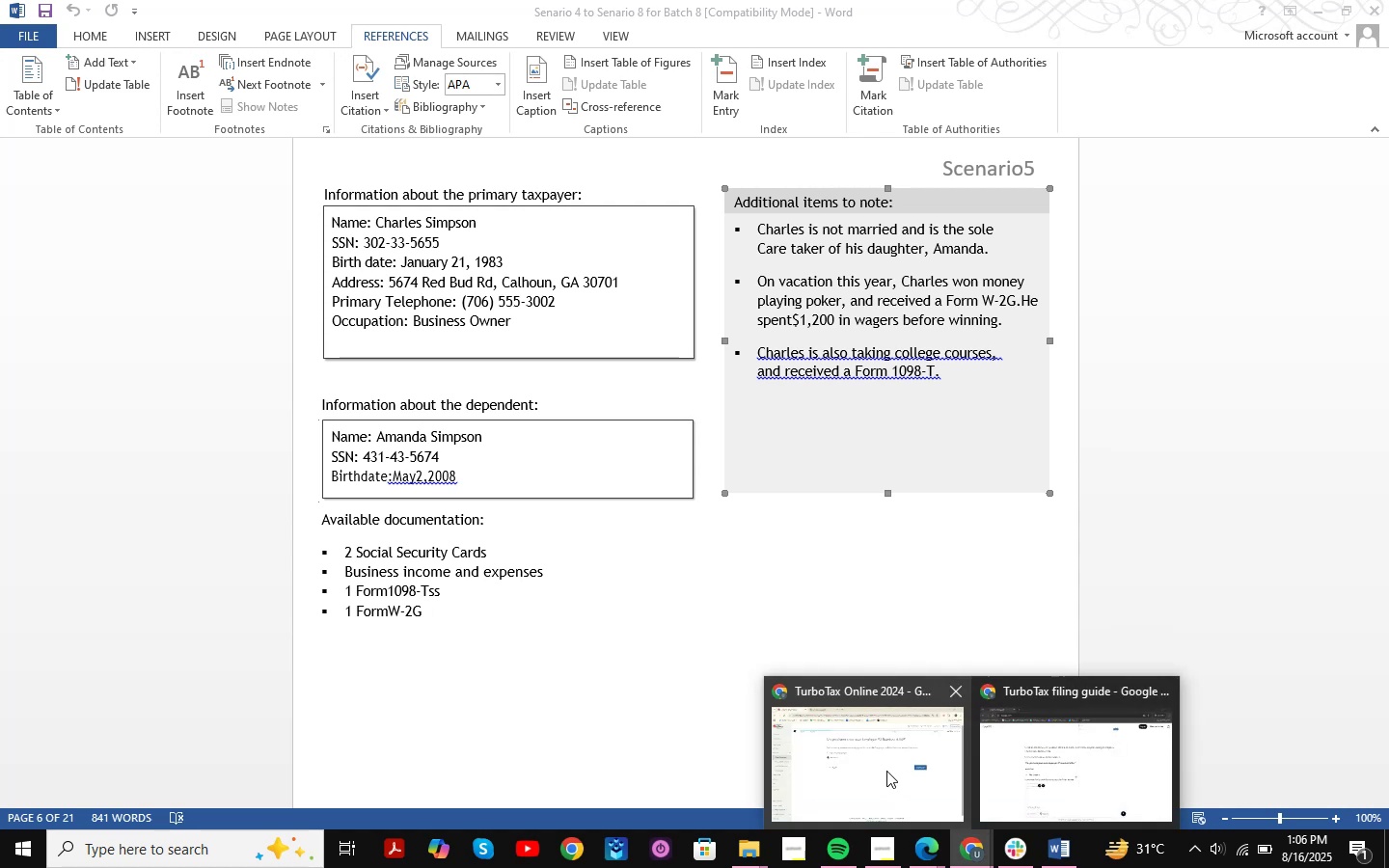 
double_click([885, 771])
 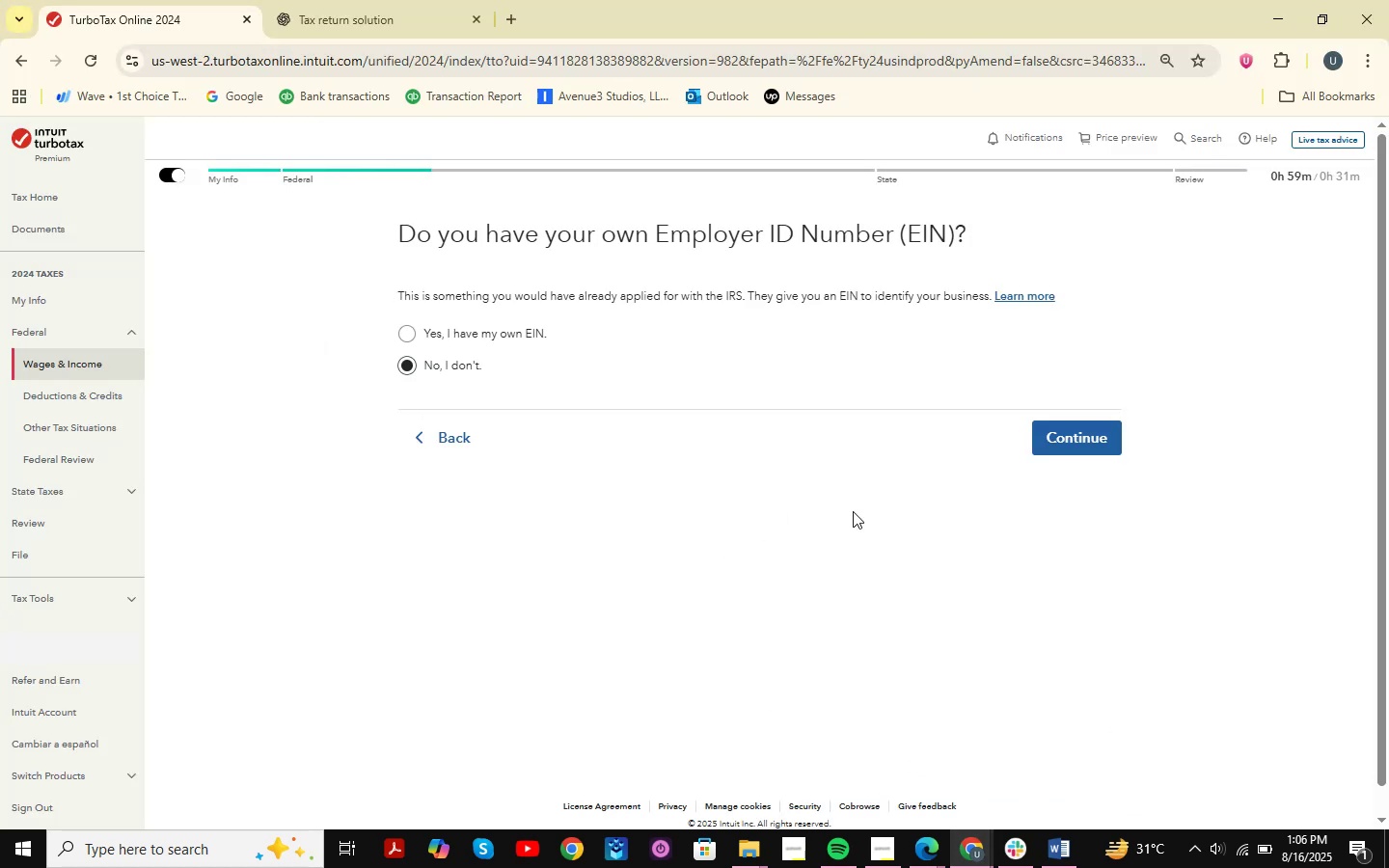 
mouse_move([1023, 815])
 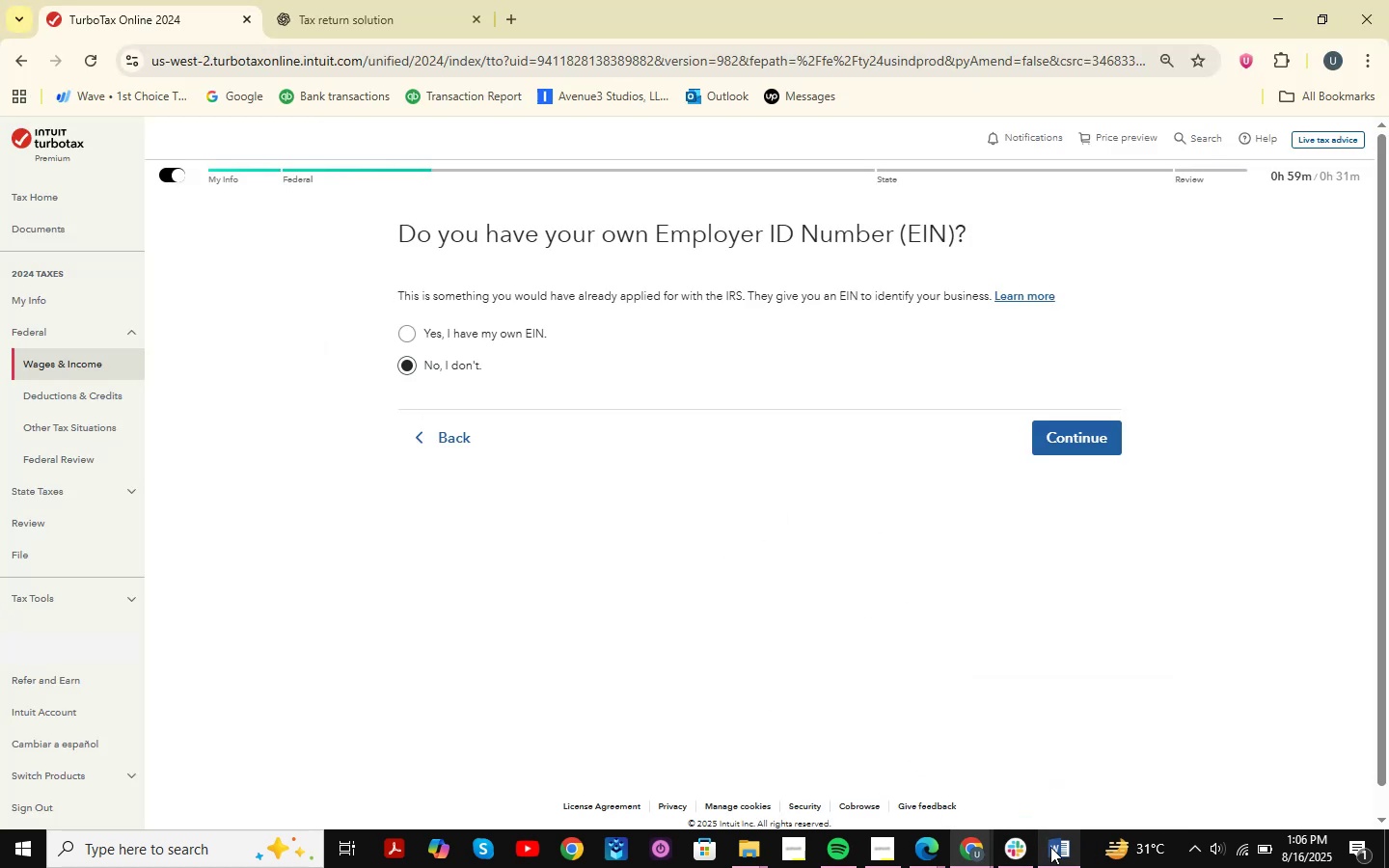 
left_click([1050, 847])
 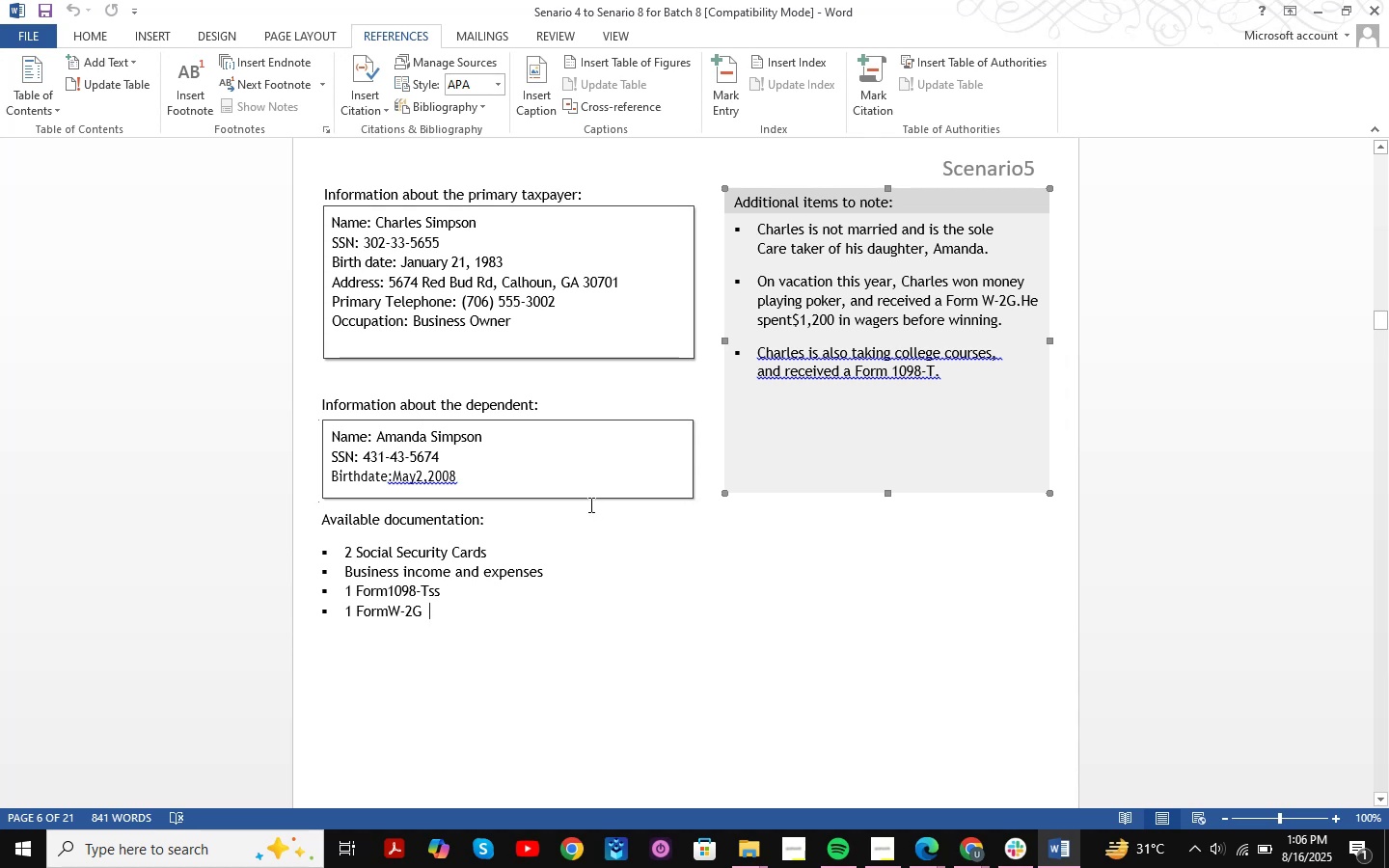 
wait(7.64)
 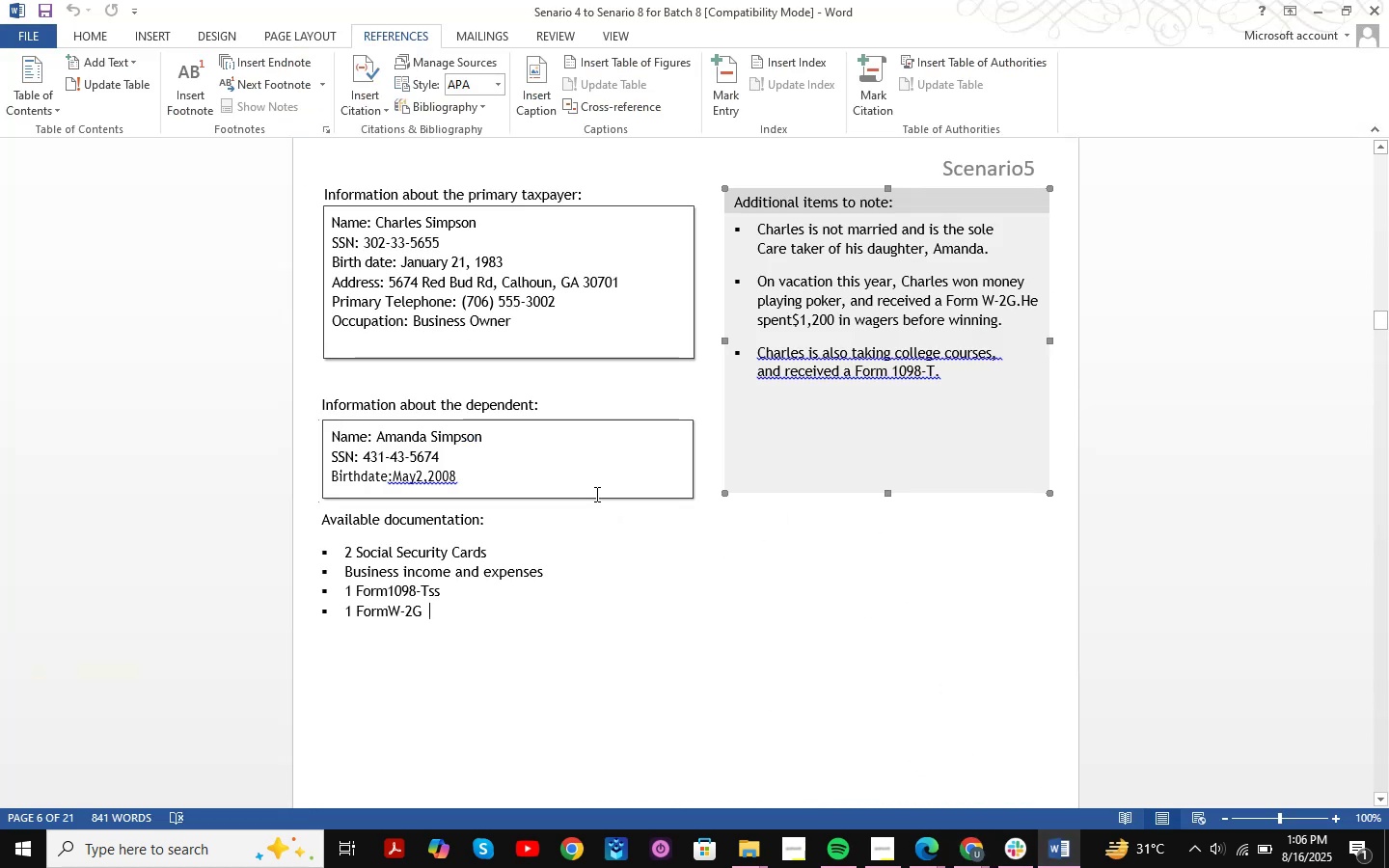 
left_click([955, 857])
 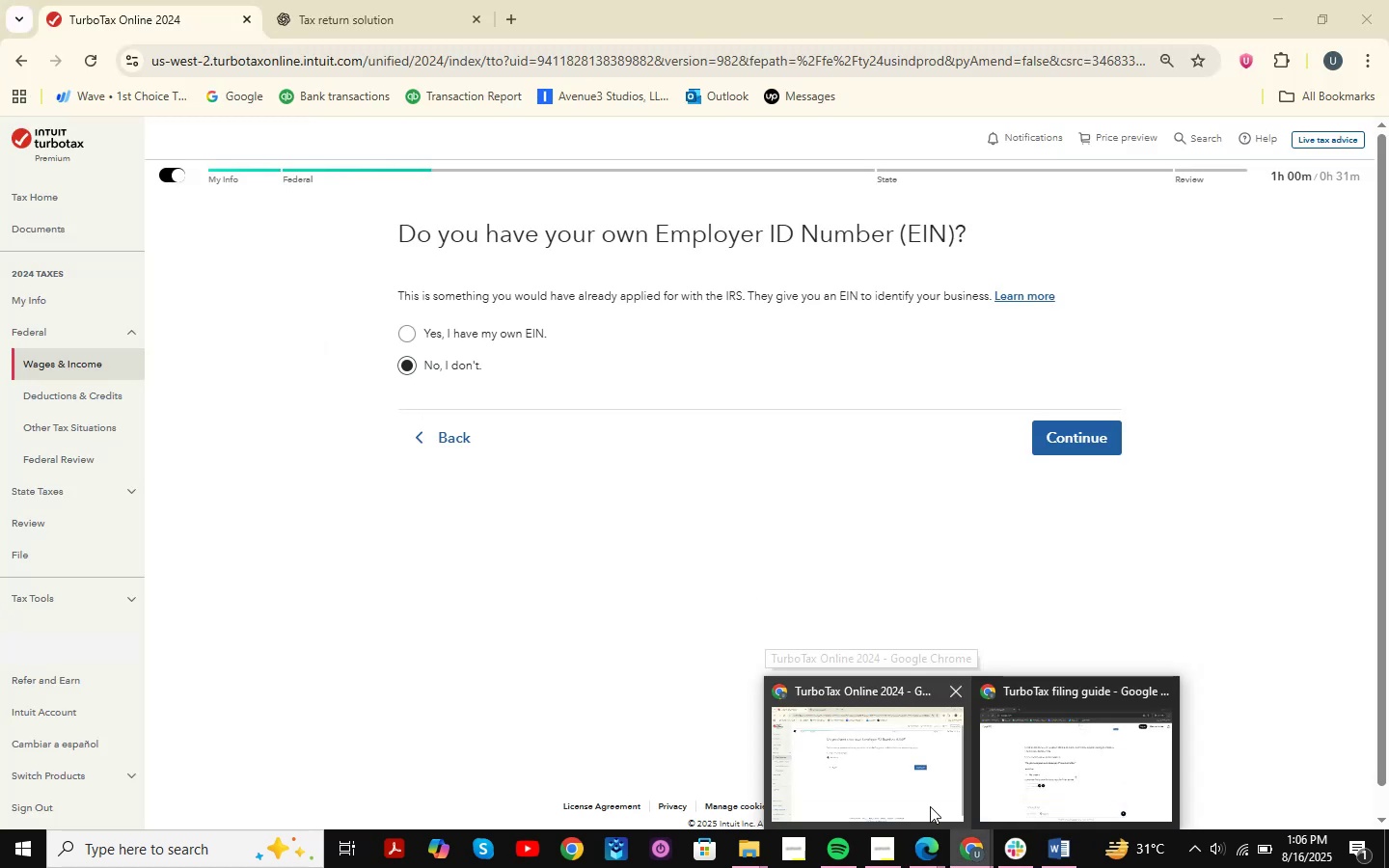 
left_click([929, 805])
 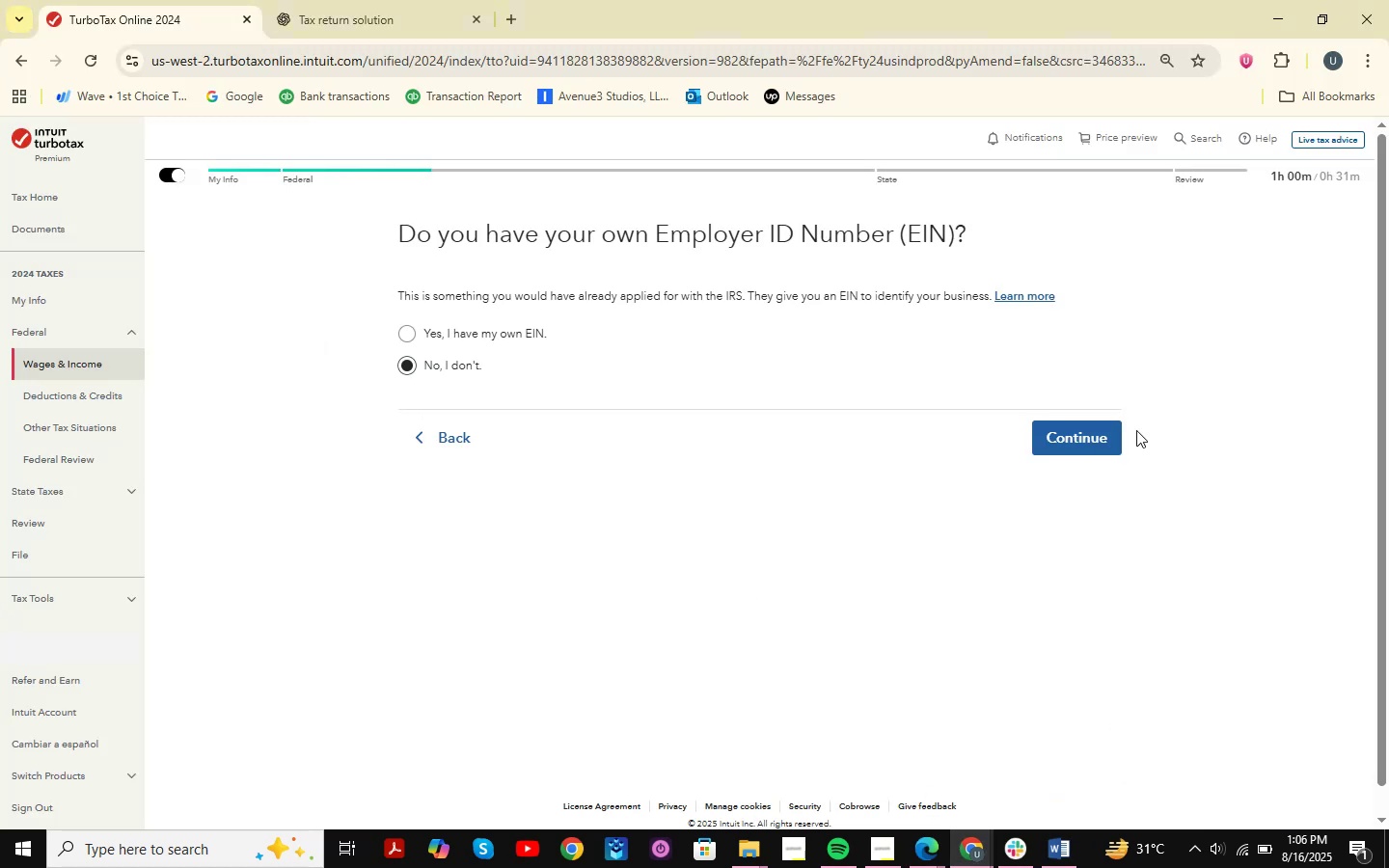 
left_click([1102, 435])
 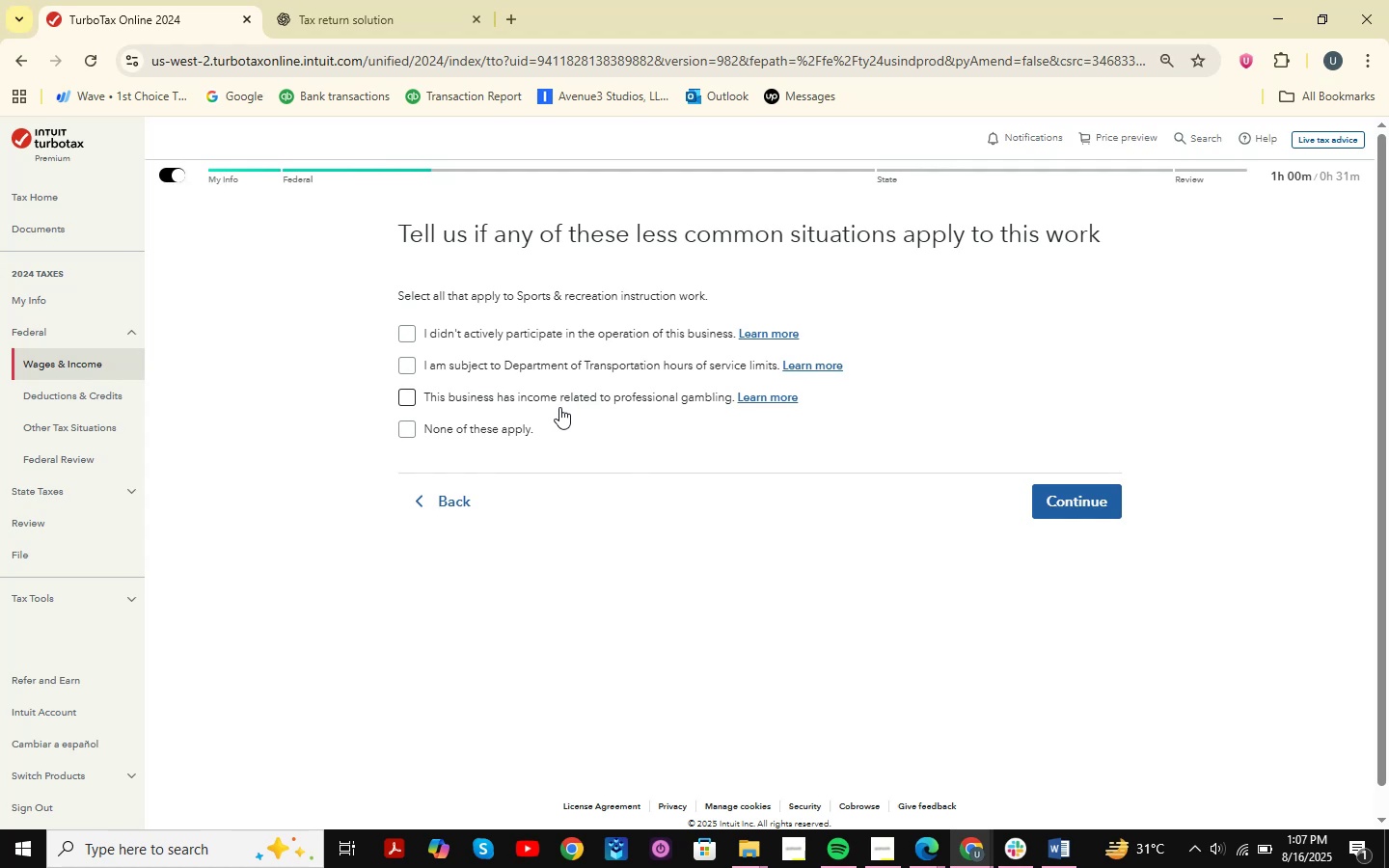 
wait(41.57)
 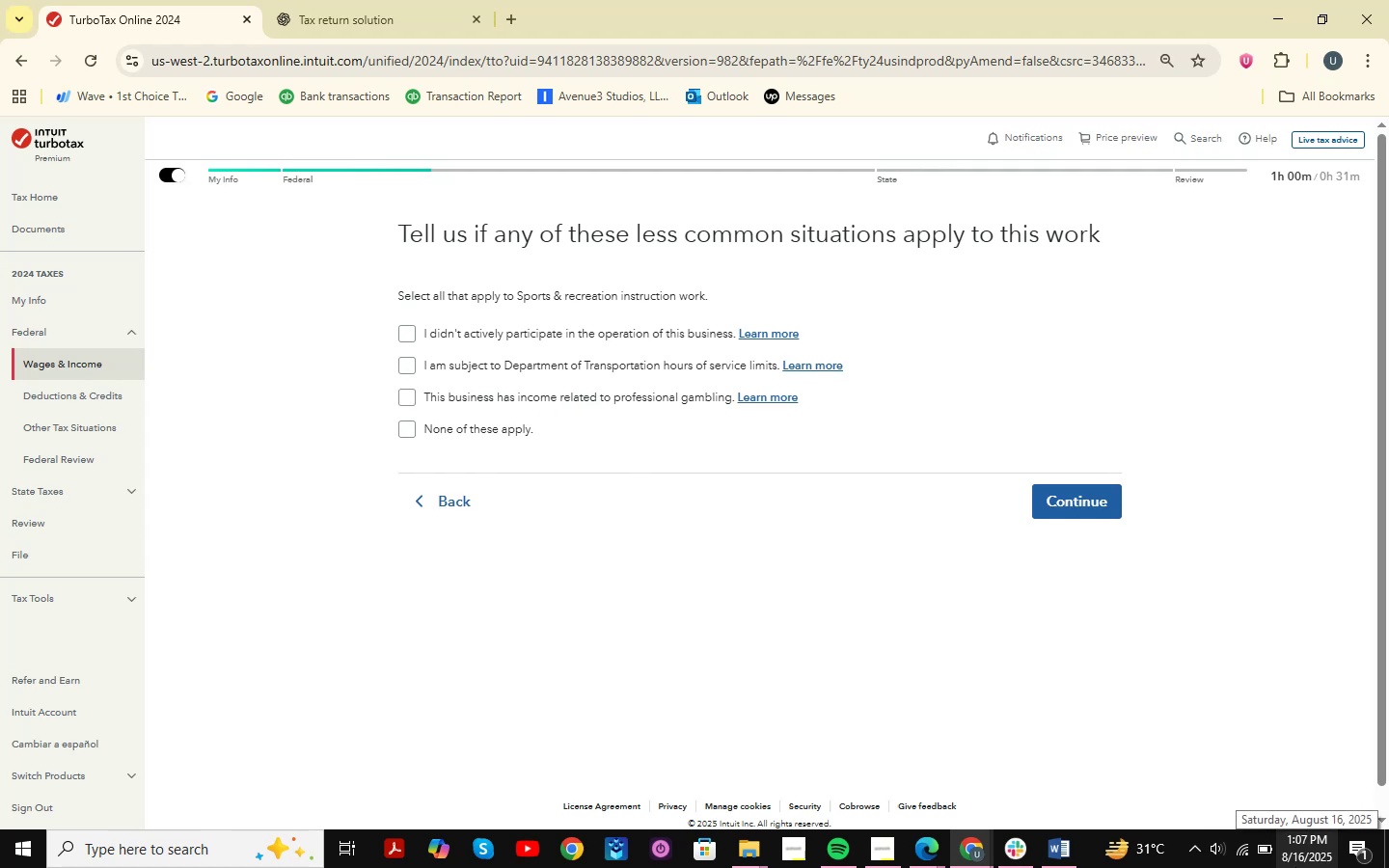 
key(Meta+Shift+S)
 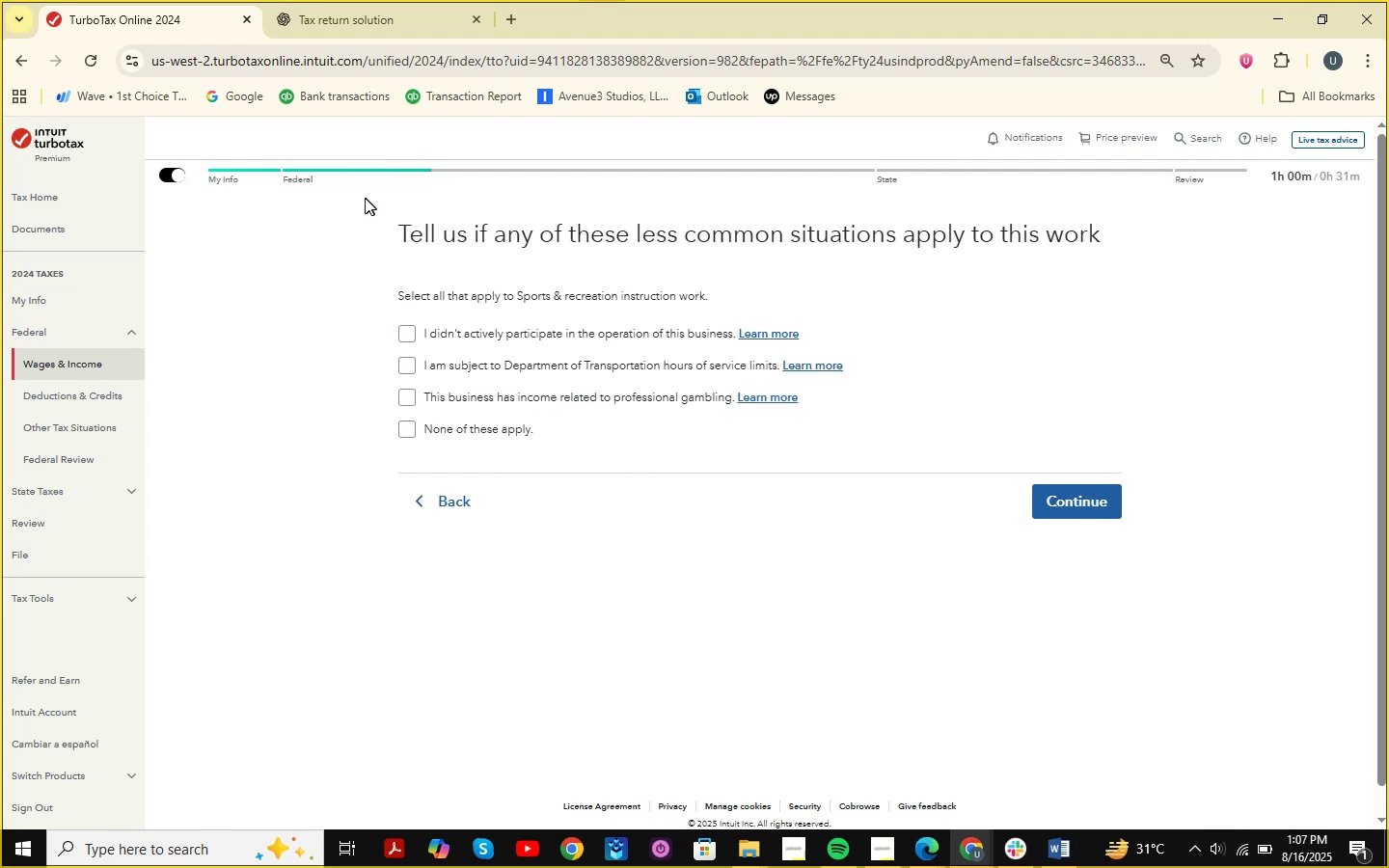 
left_click_drag(start_coordinate=[320, 195], to_coordinate=[1388, 631])
 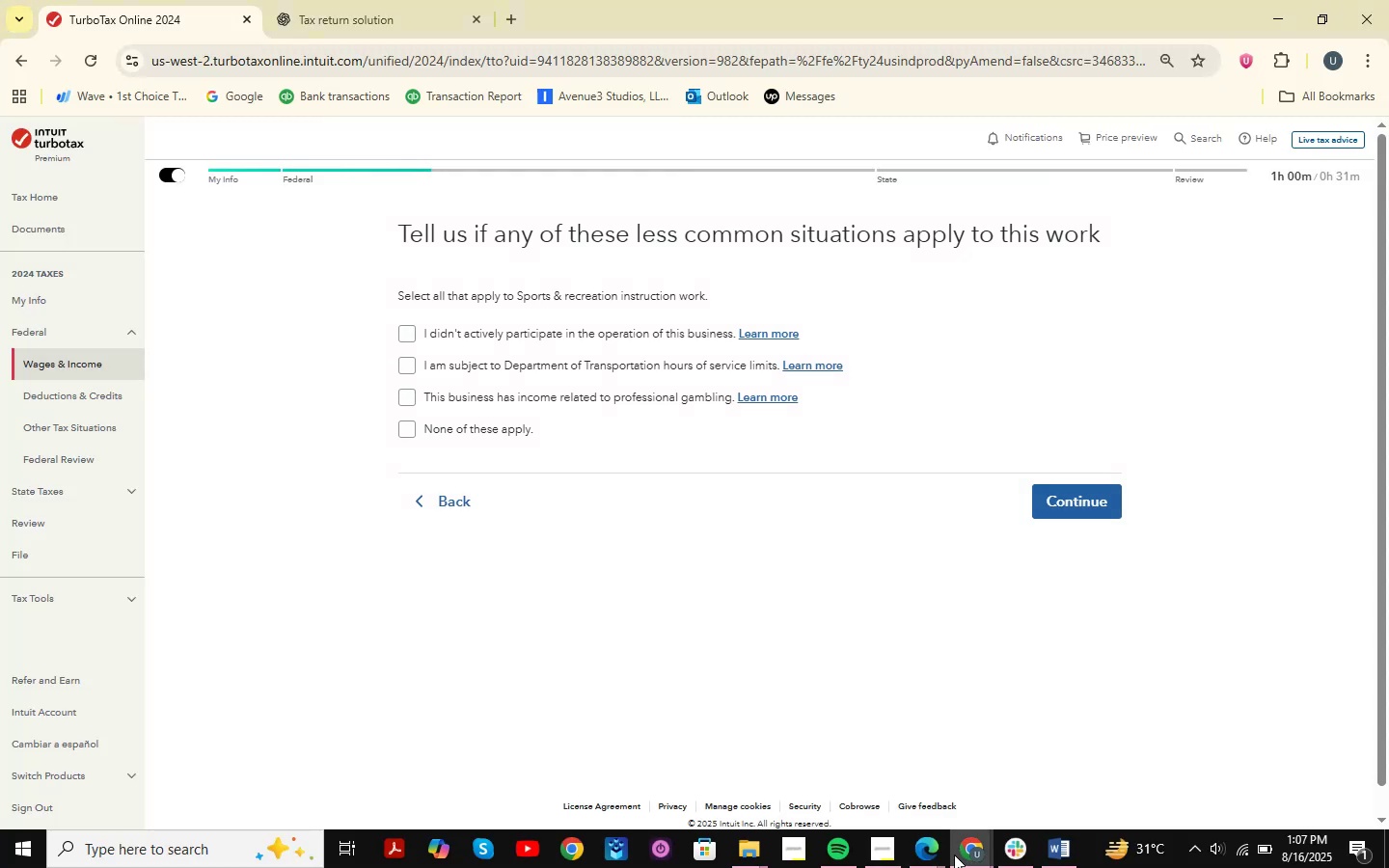 
left_click([958, 850])
 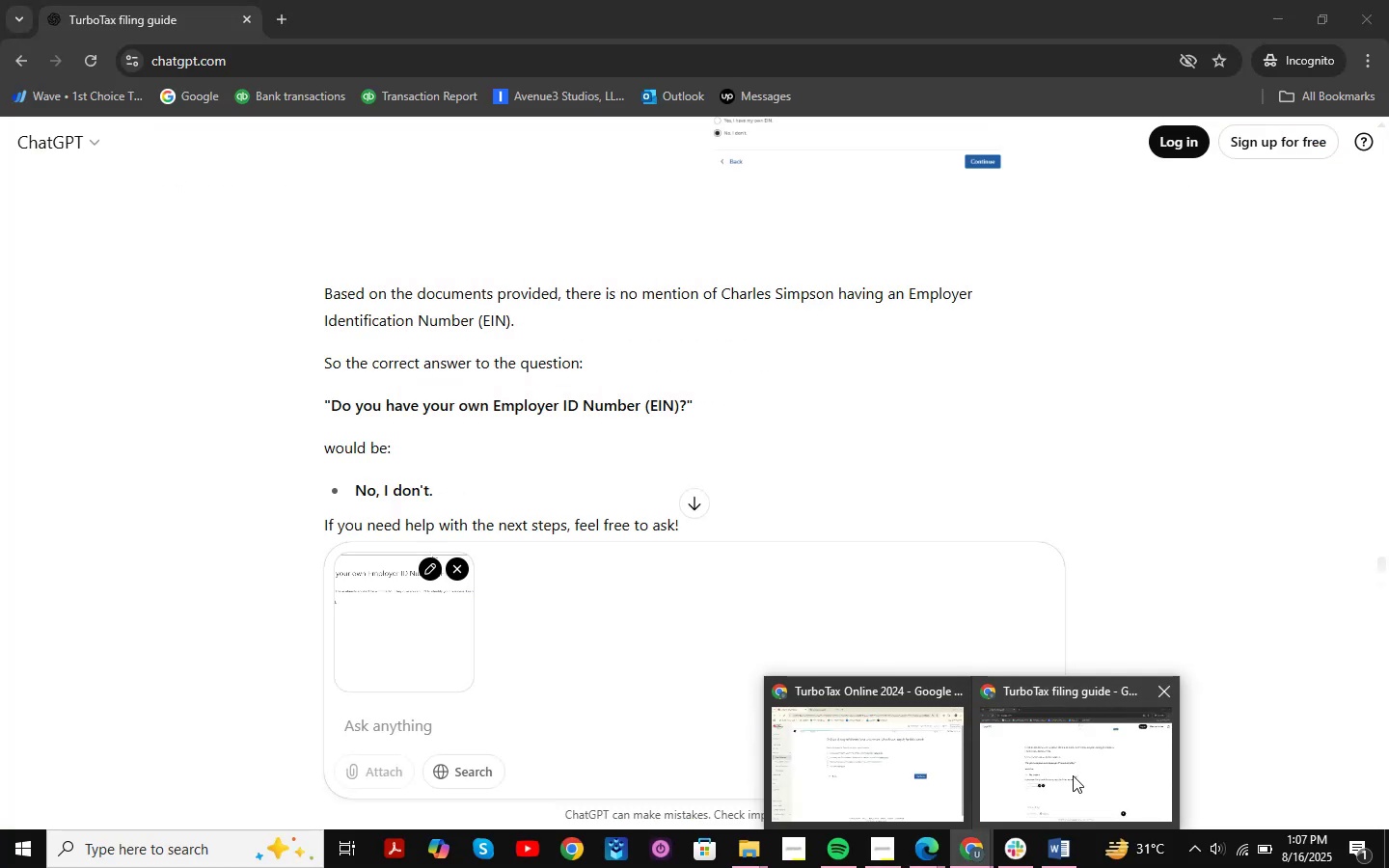 
left_click([1073, 775])
 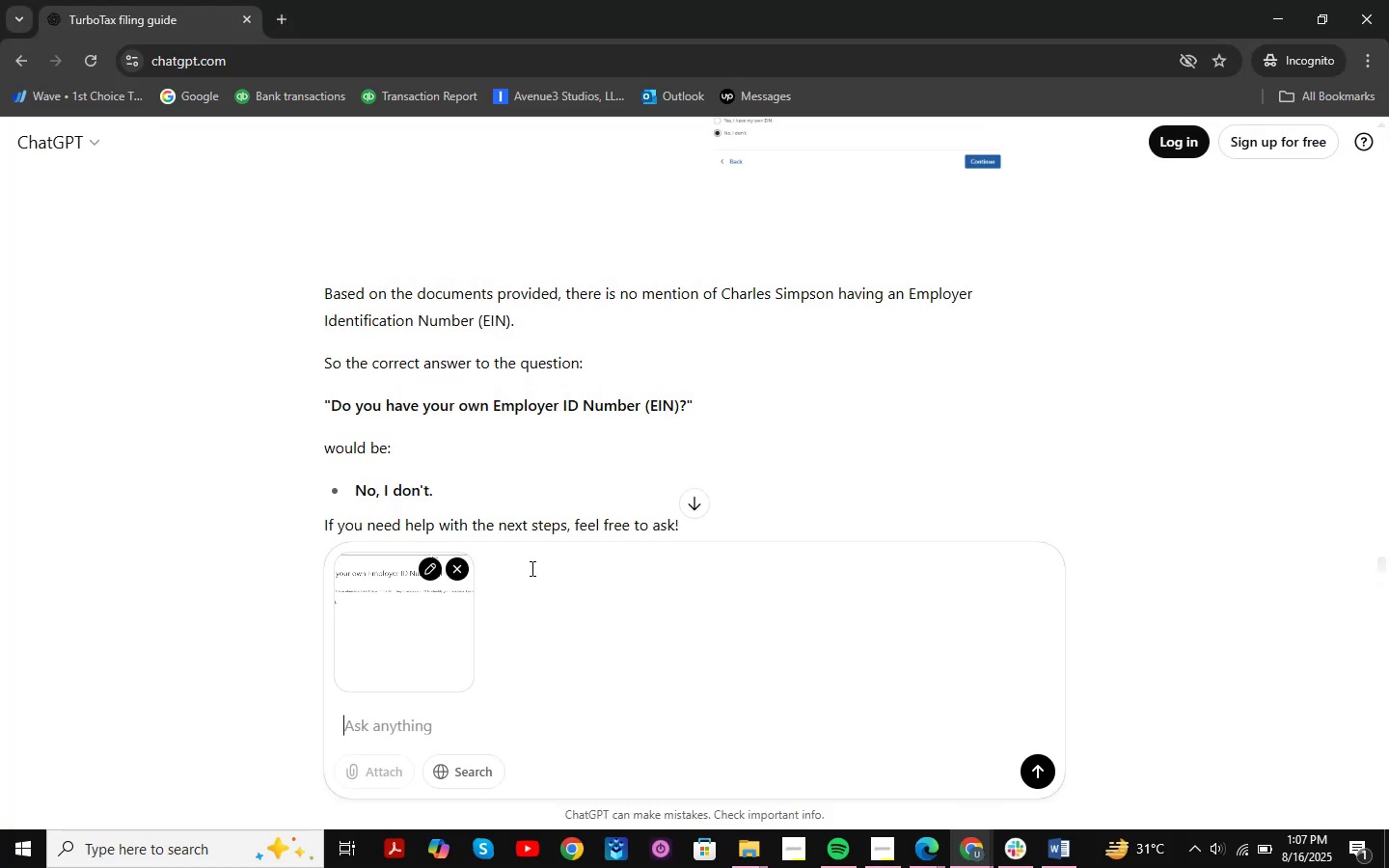 
left_click([463, 569])
 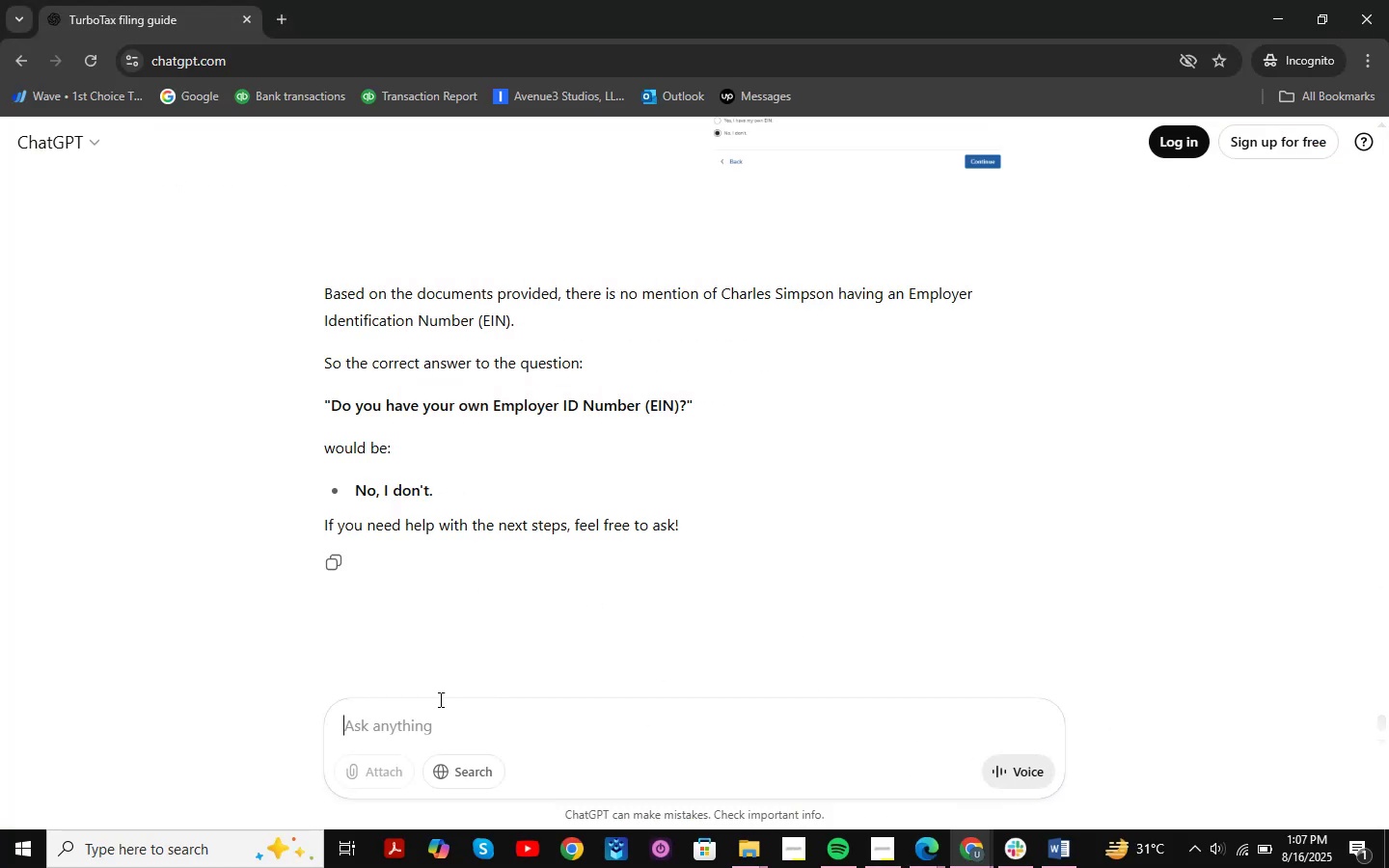 
key(Control+V)
 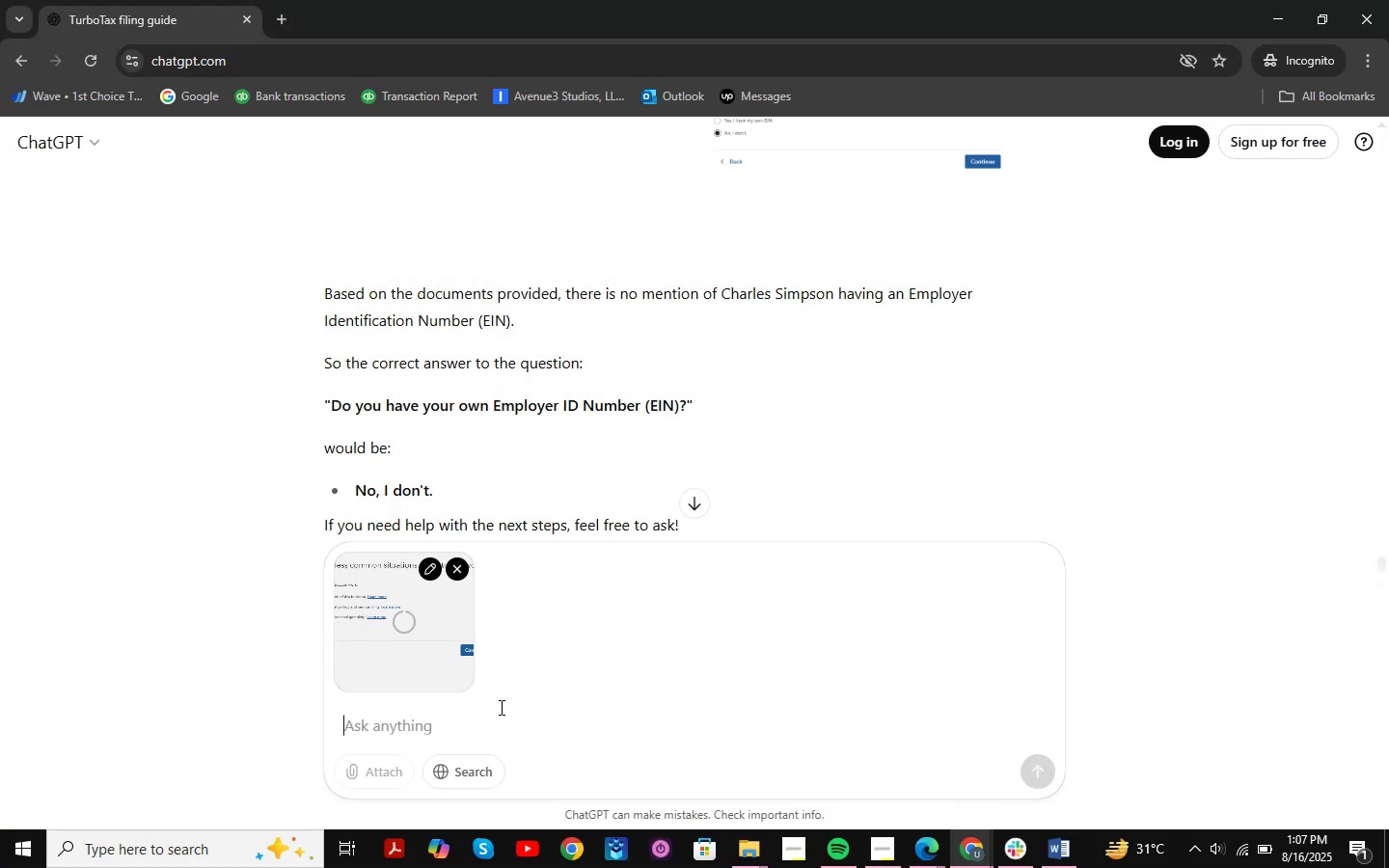 
type(what sg)
key(Backspace)
type(houl )
key(Backspace)
type(x )
key(Backspace)
key(Backspace)
type(d be selected )
 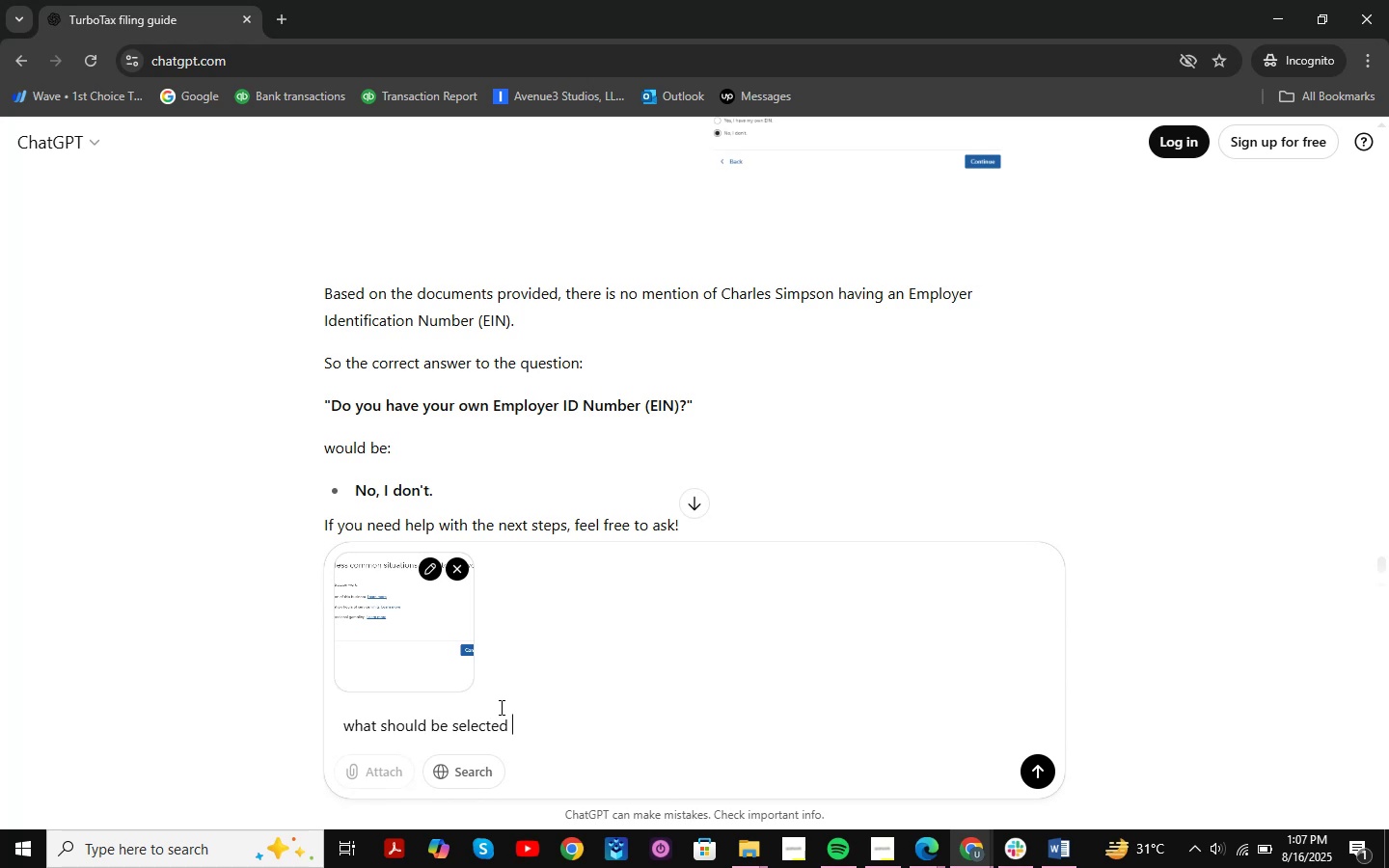 
key(Enter)
 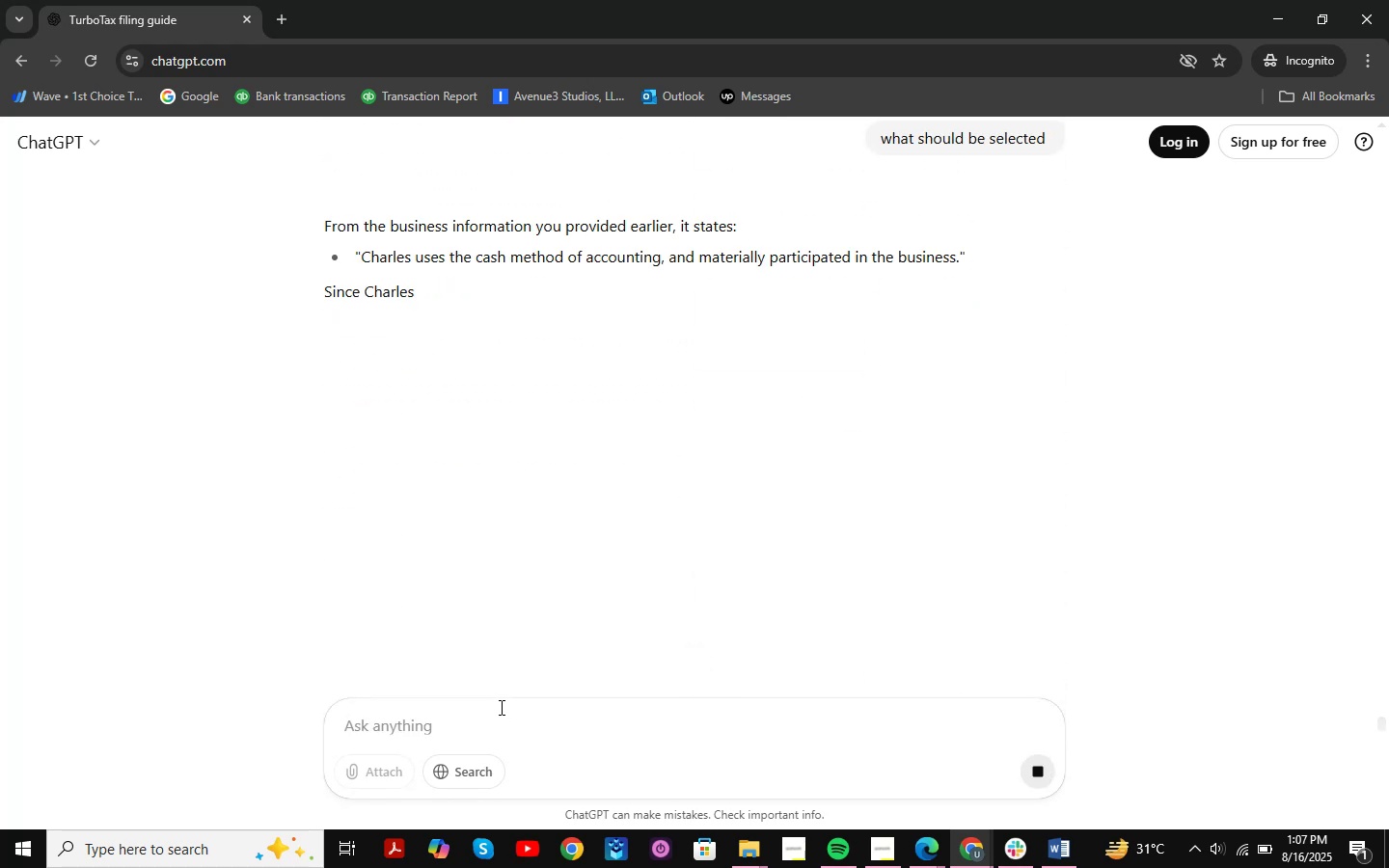 
wait(5.02)
 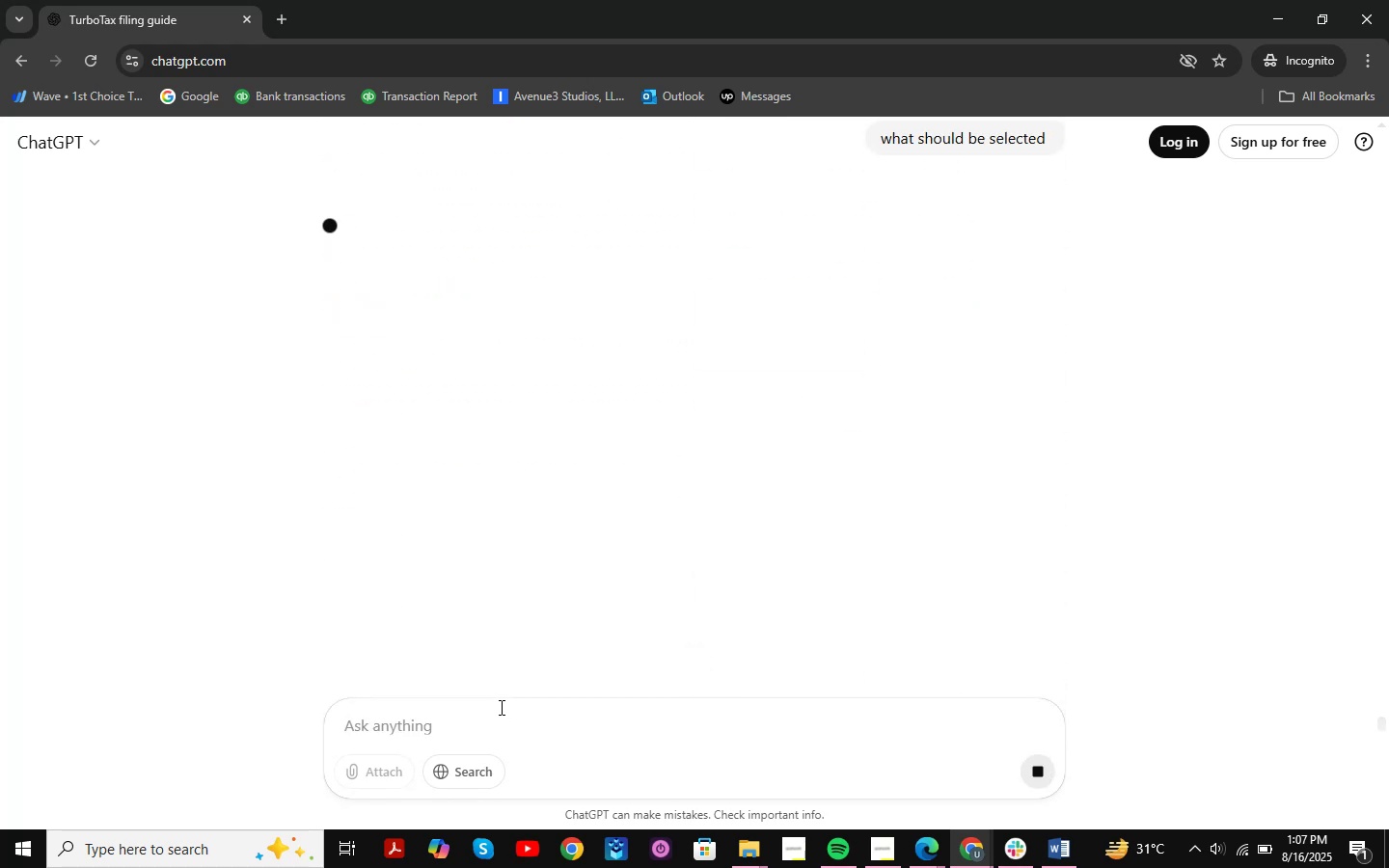 
scroll: coordinate [735, 365], scroll_direction: down, amount: 6.0
 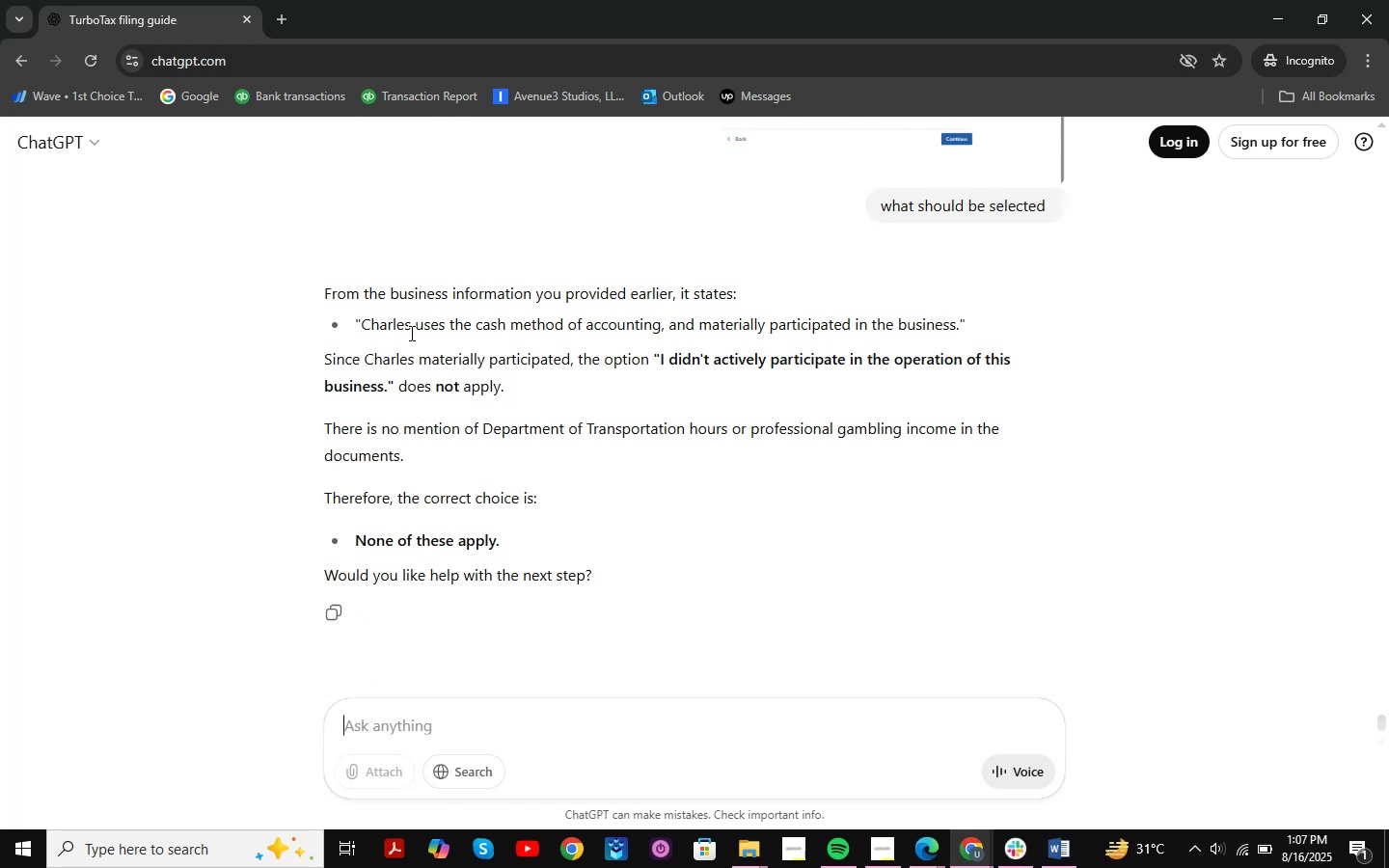 
left_click_drag(start_coordinate=[410, 333], to_coordinate=[992, 334])
 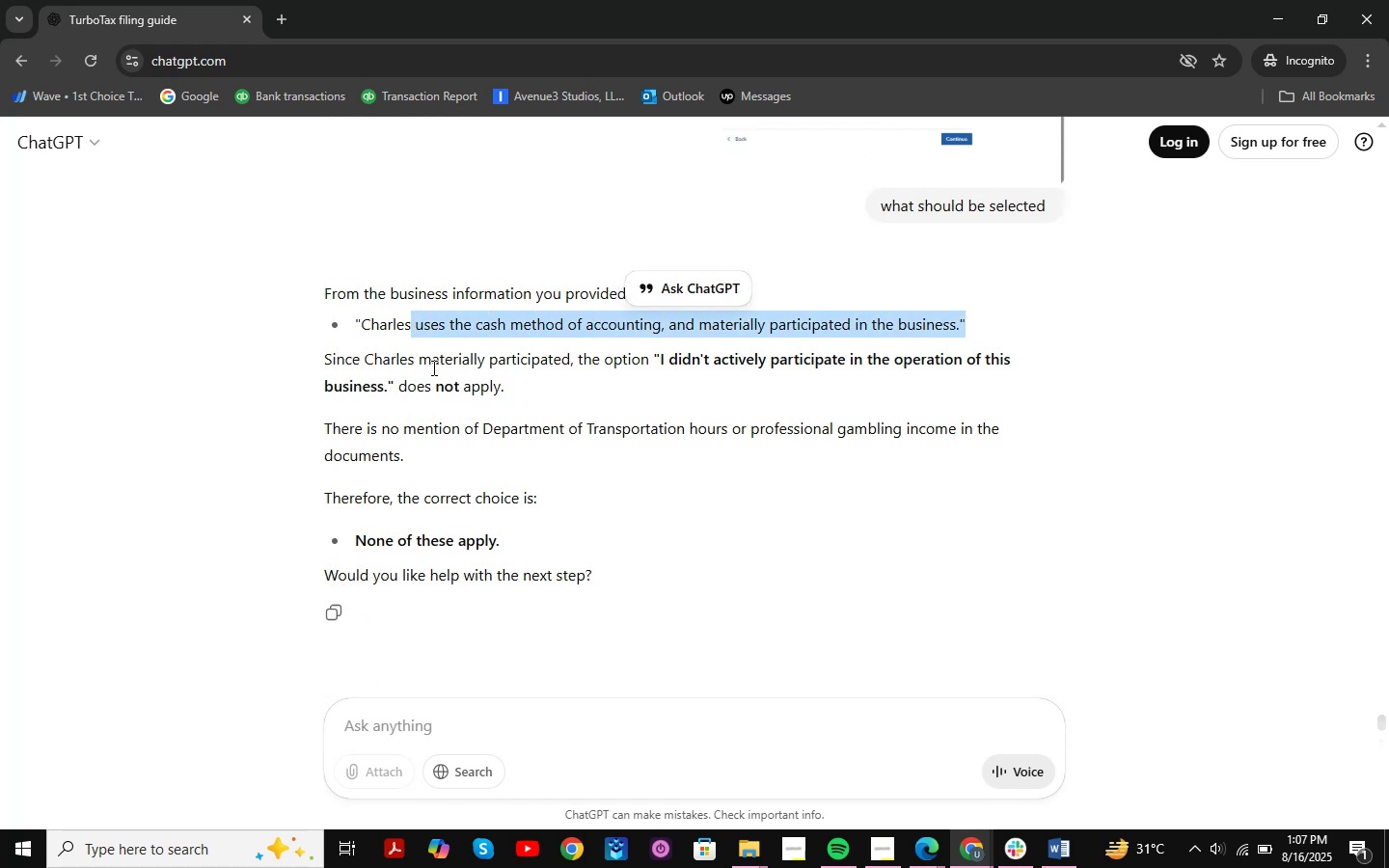 
left_click_drag(start_coordinate=[433, 366], to_coordinate=[974, 370])
 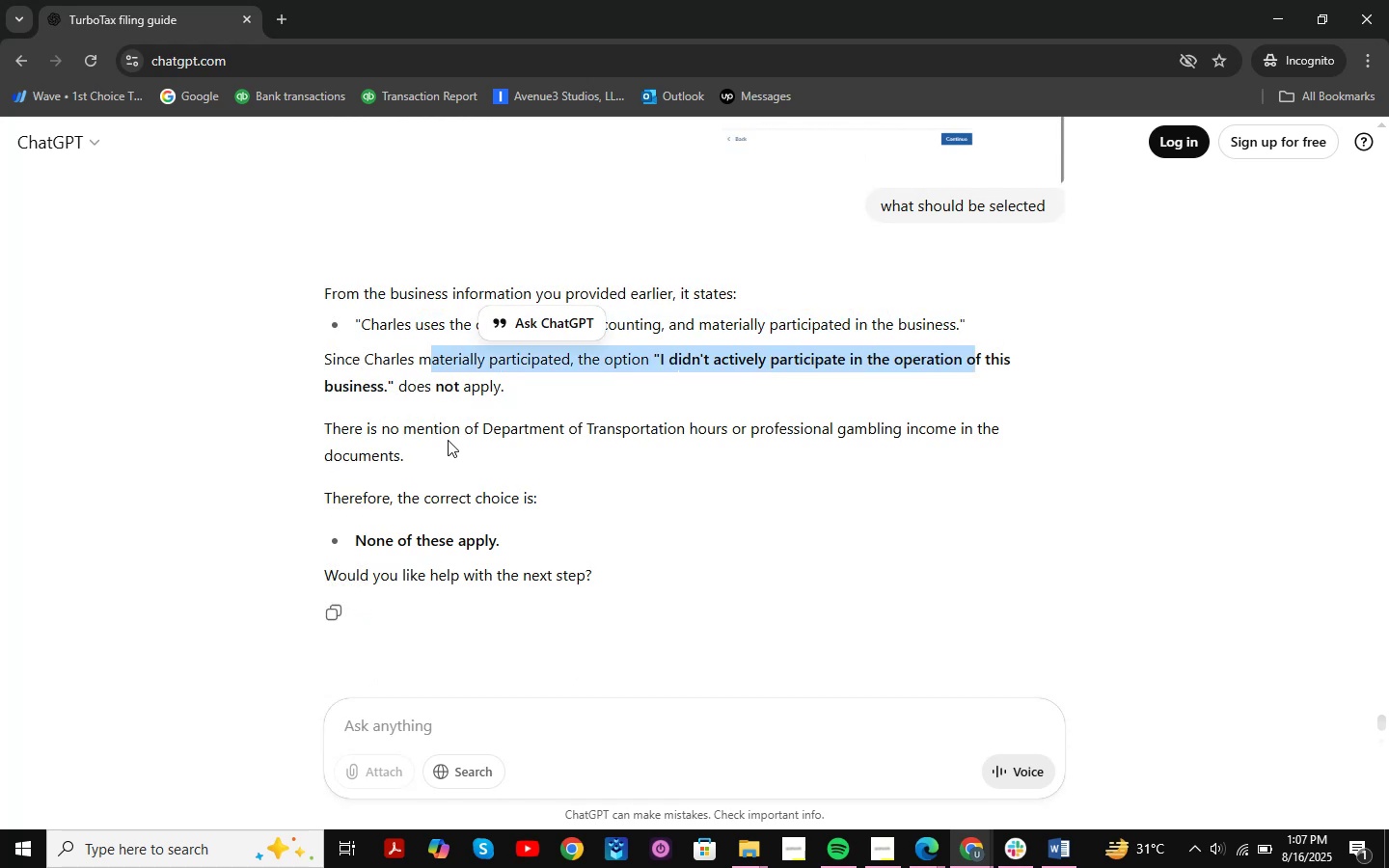 
left_click_drag(start_coordinate=[434, 434], to_coordinate=[1039, 424])
 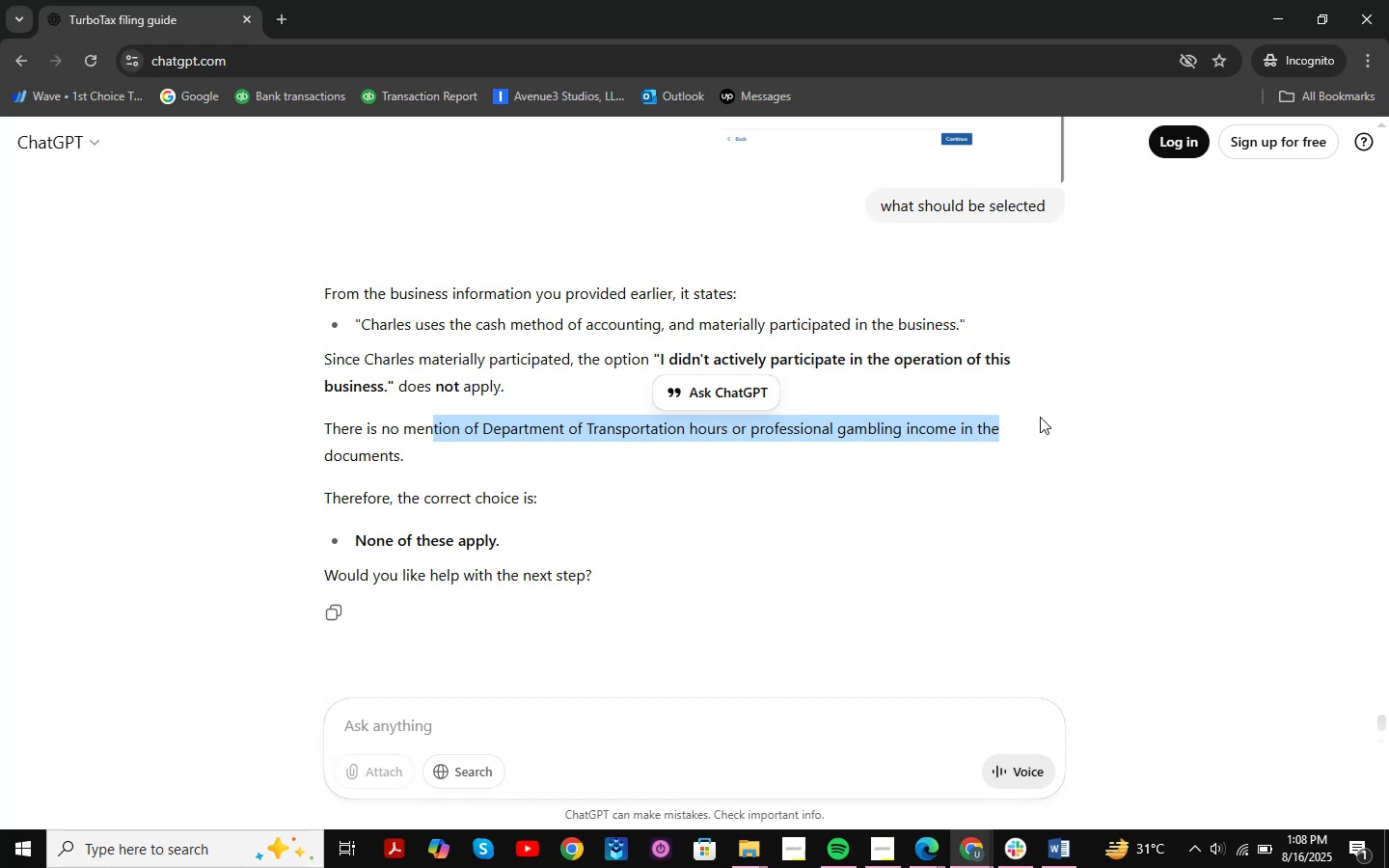 
wait(18.1)
 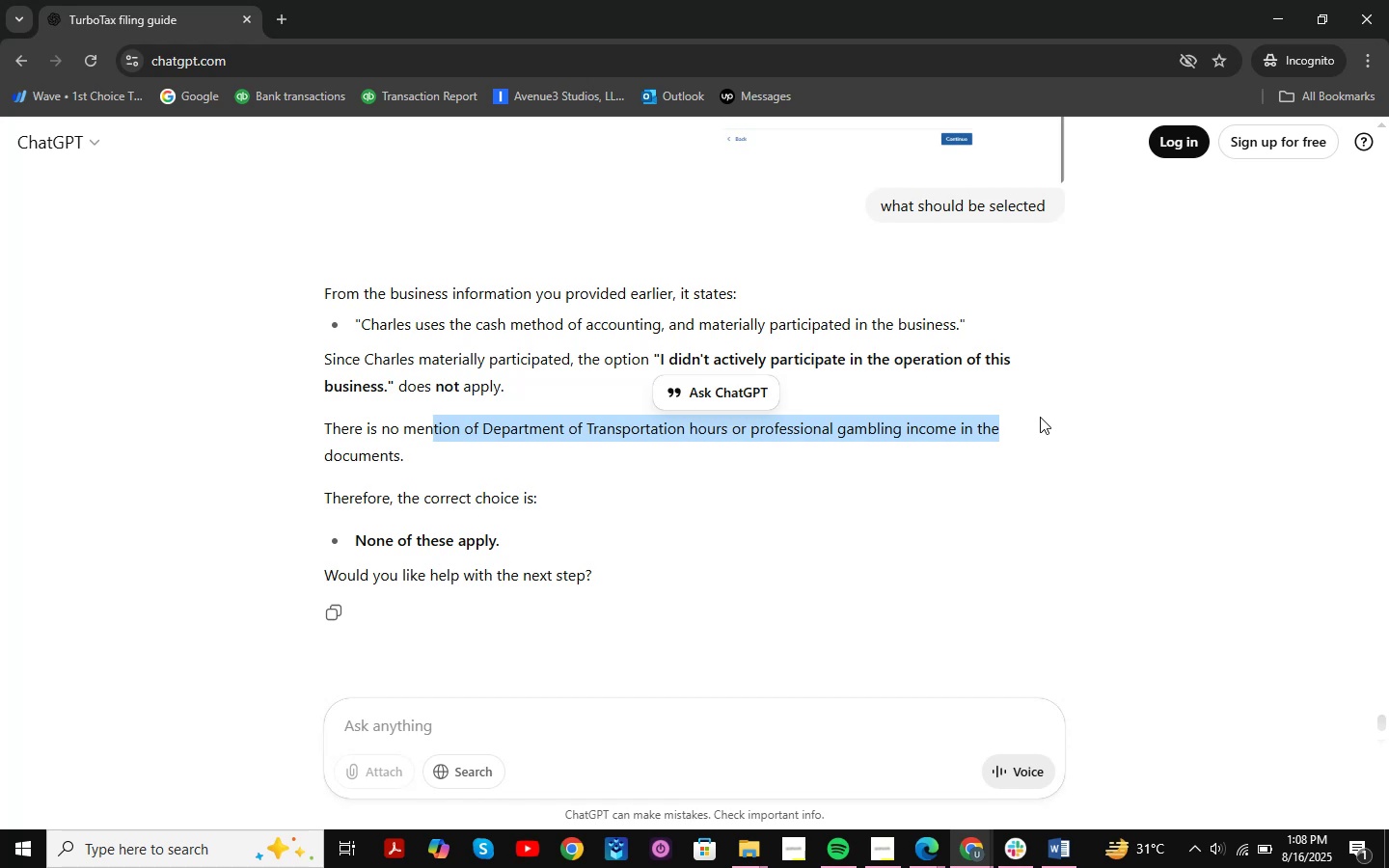 
scroll: coordinate [1203, 580], scroll_direction: down, amount: 1.0
 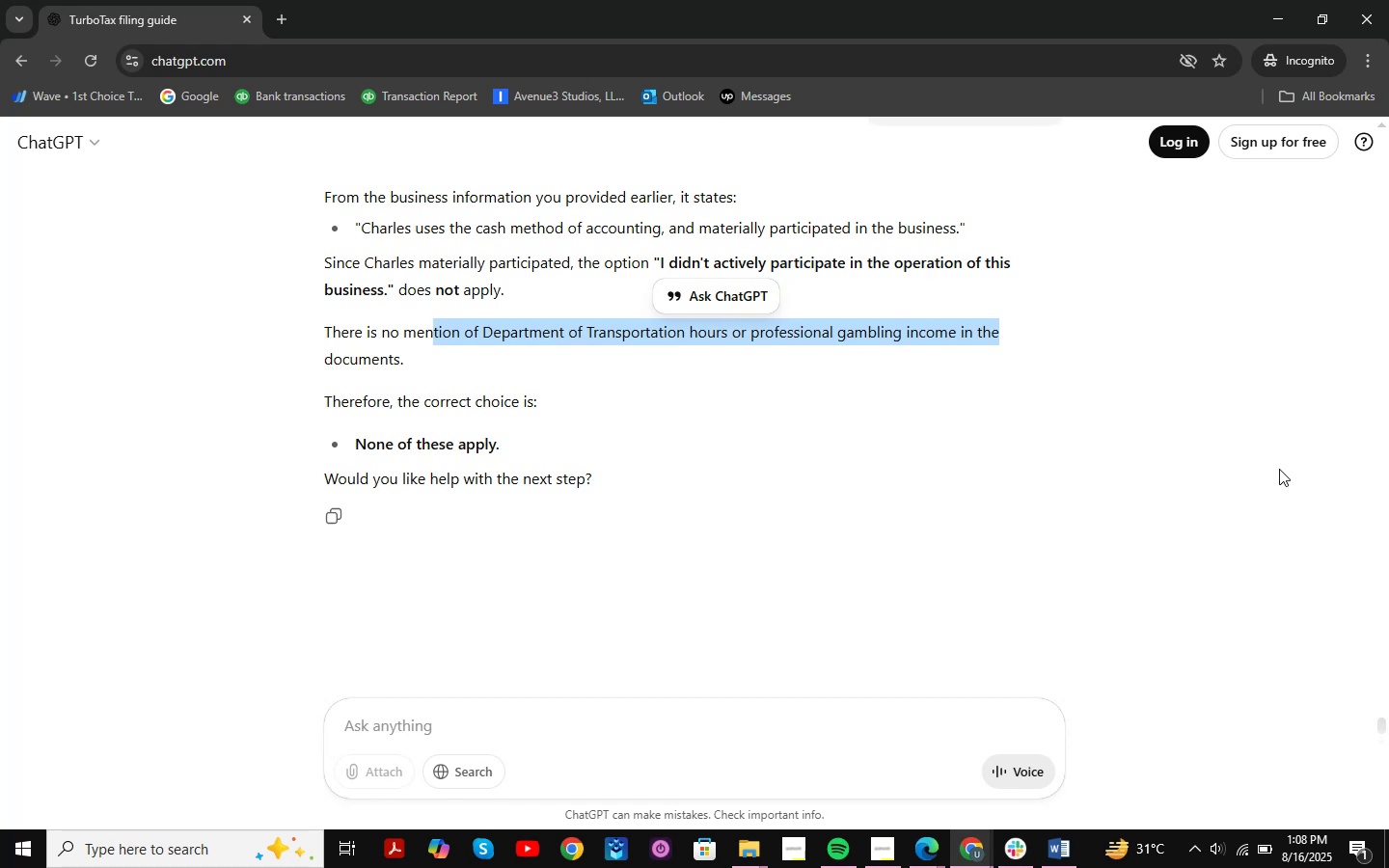 
wait(7.82)
 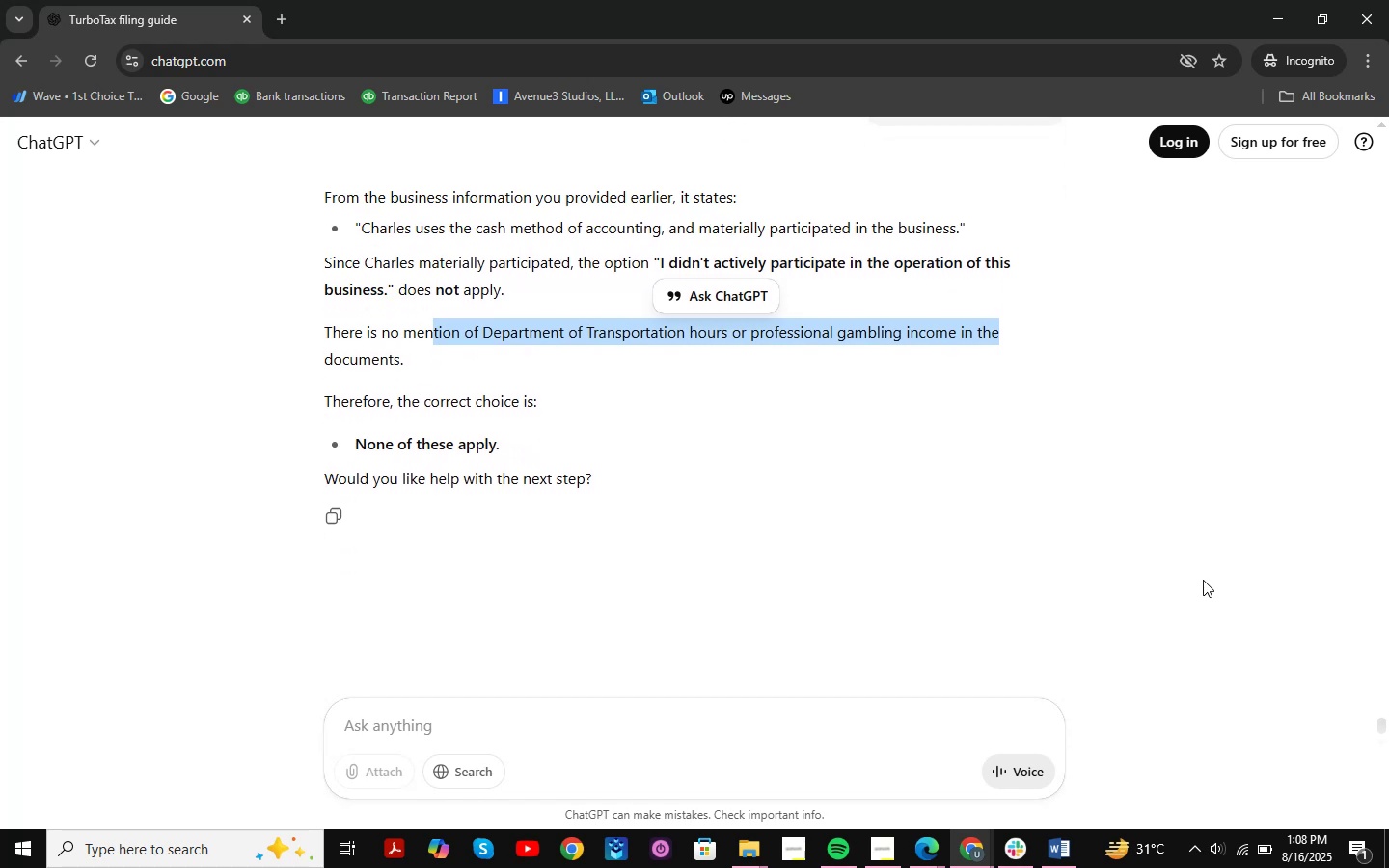 
scroll: coordinate [1283, 453], scroll_direction: down, amount: 1.0
 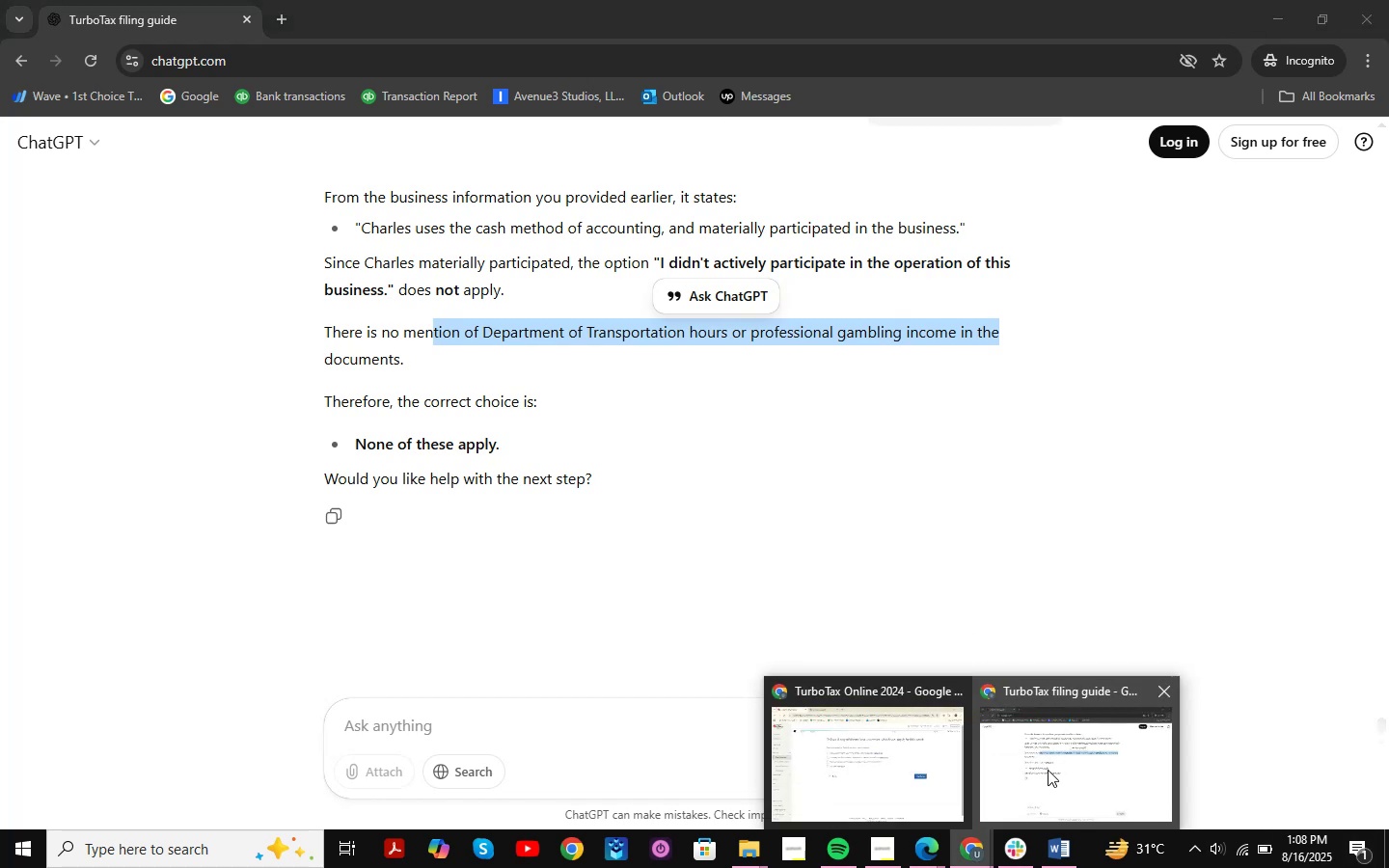 
wait(6.01)
 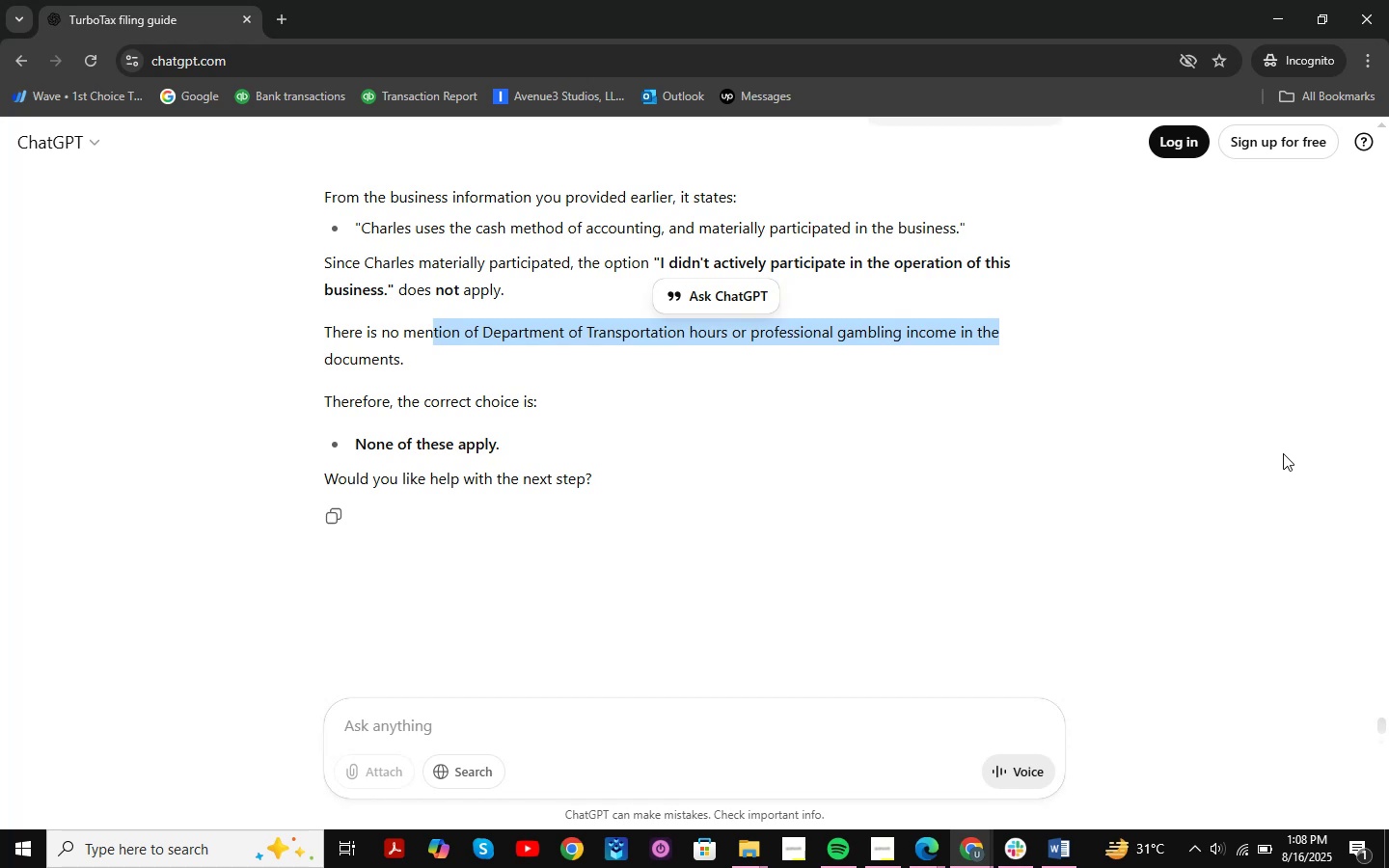 
left_click([937, 849])
 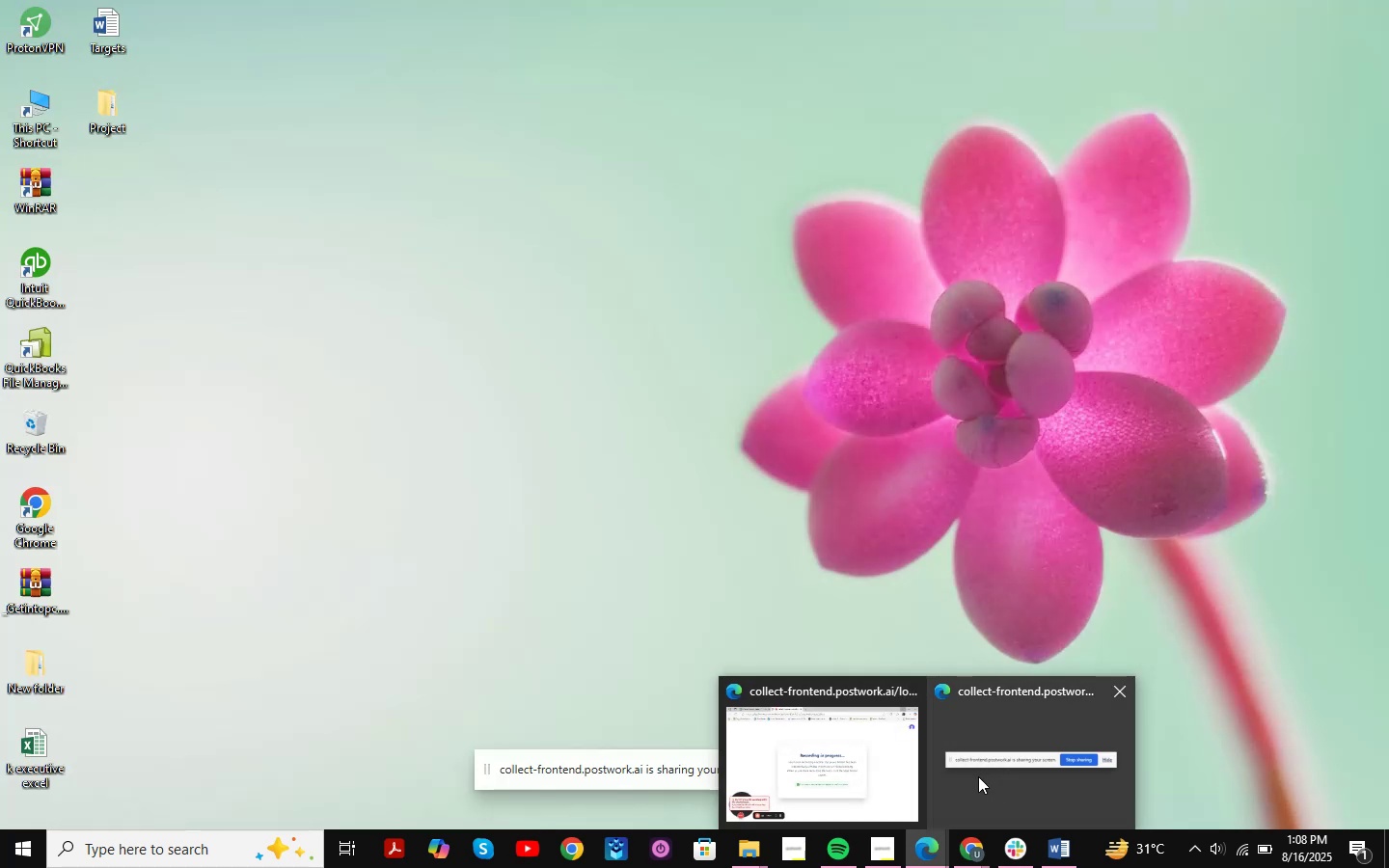 
left_click([959, 858])
 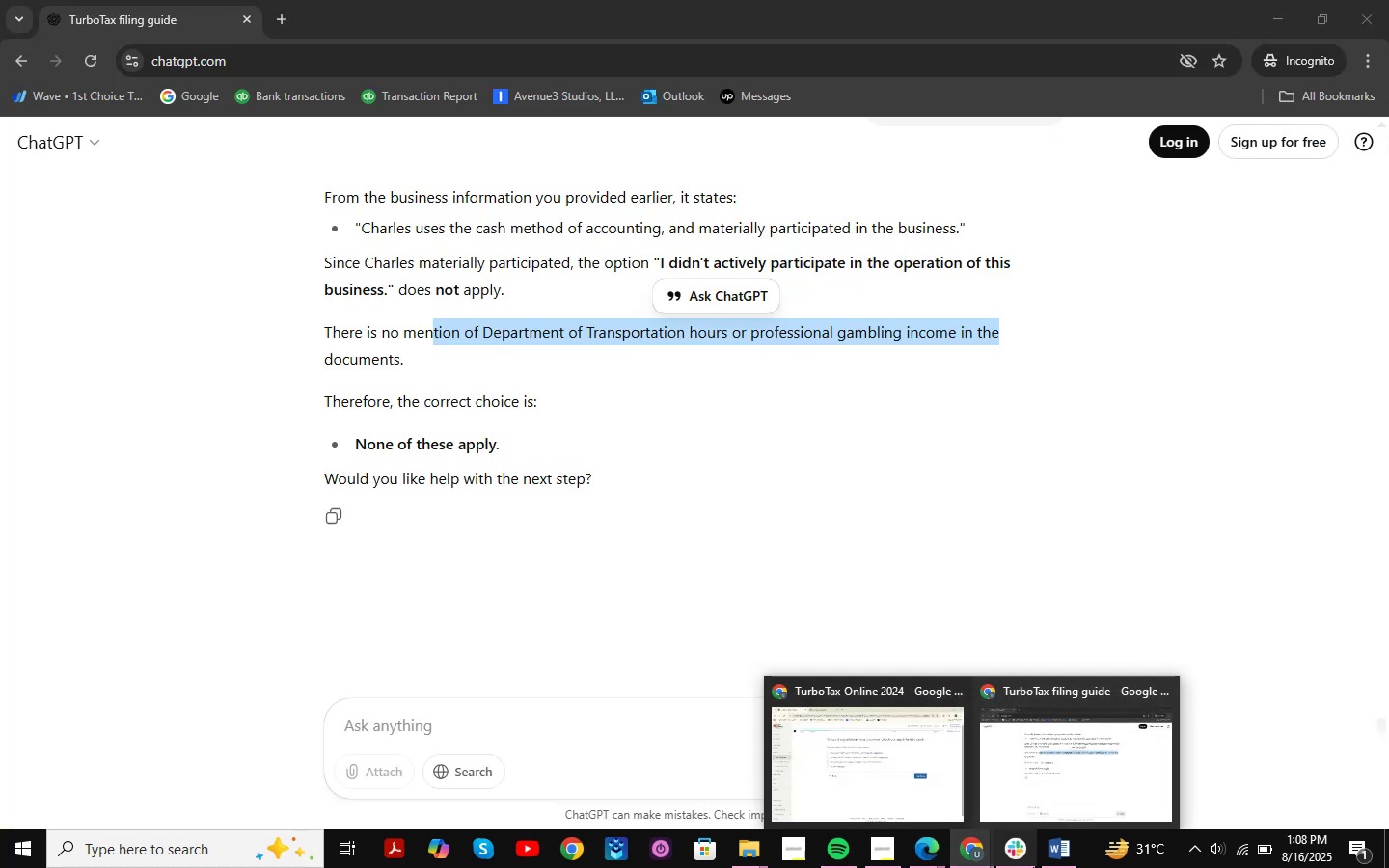 
left_click([1056, 850])
 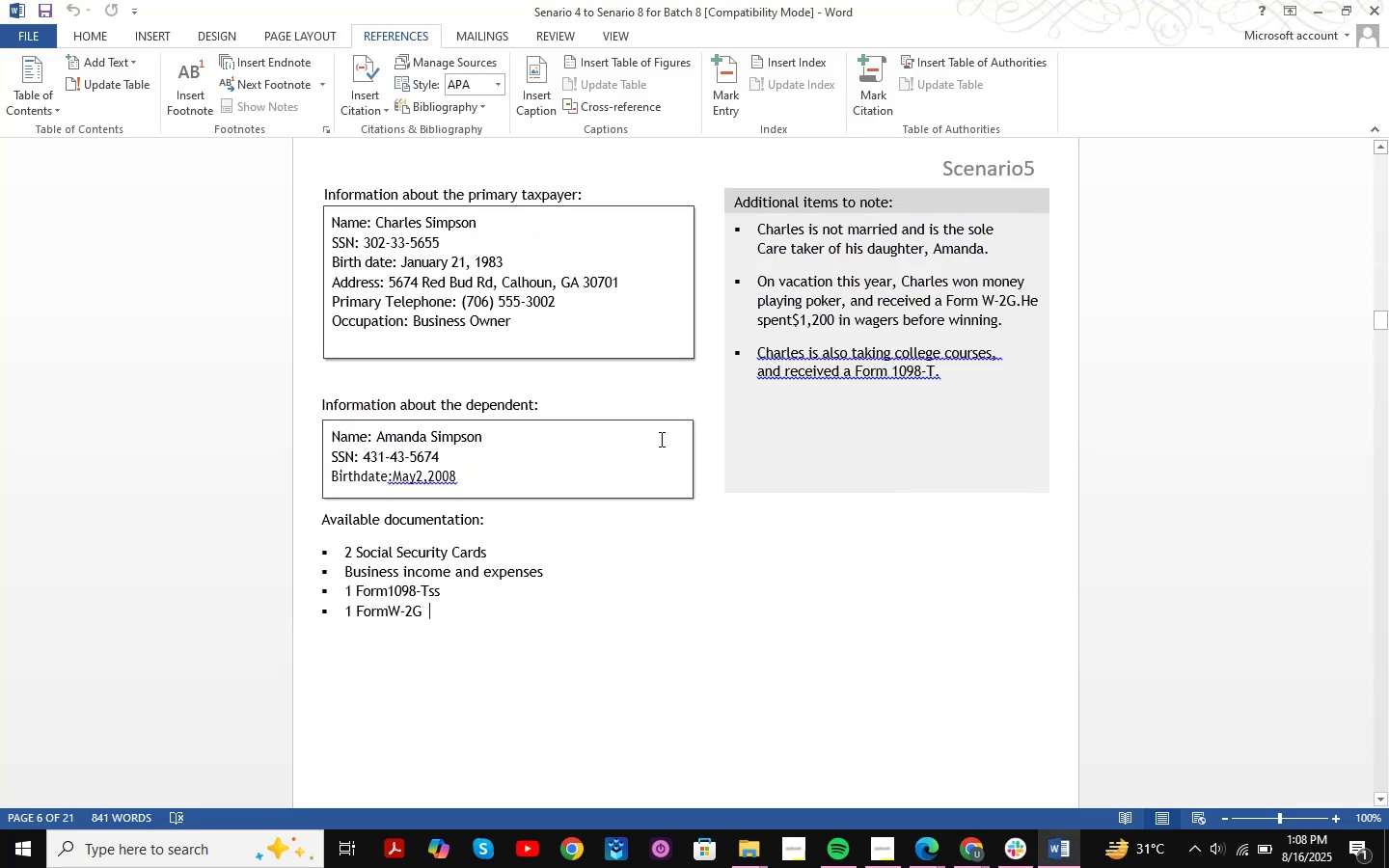 
wait(8.63)
 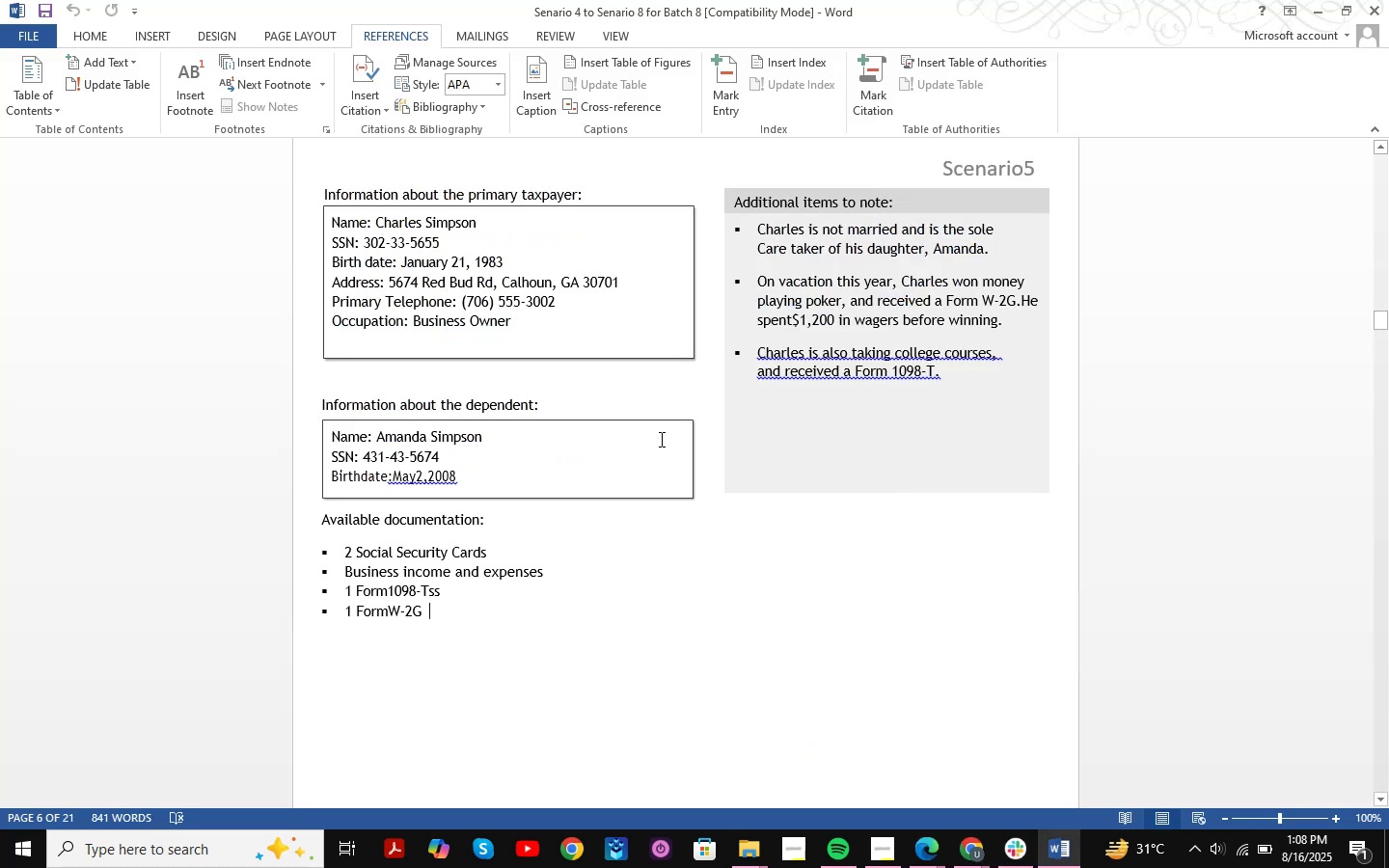 
scroll: coordinate [670, 444], scroll_direction: down, amount: 23.0
 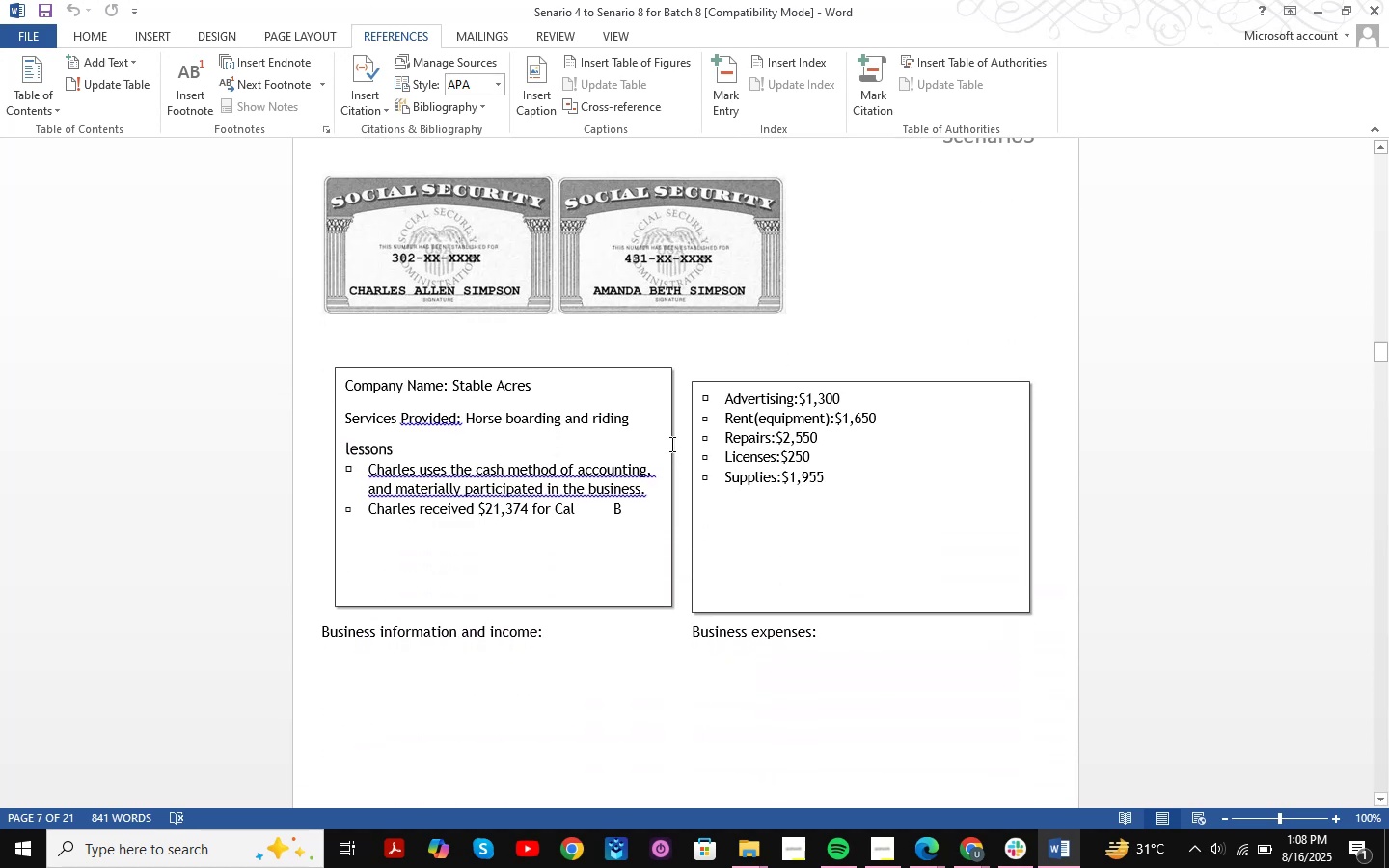 
scroll: coordinate [698, 400], scroll_direction: up, amount: 25.0
 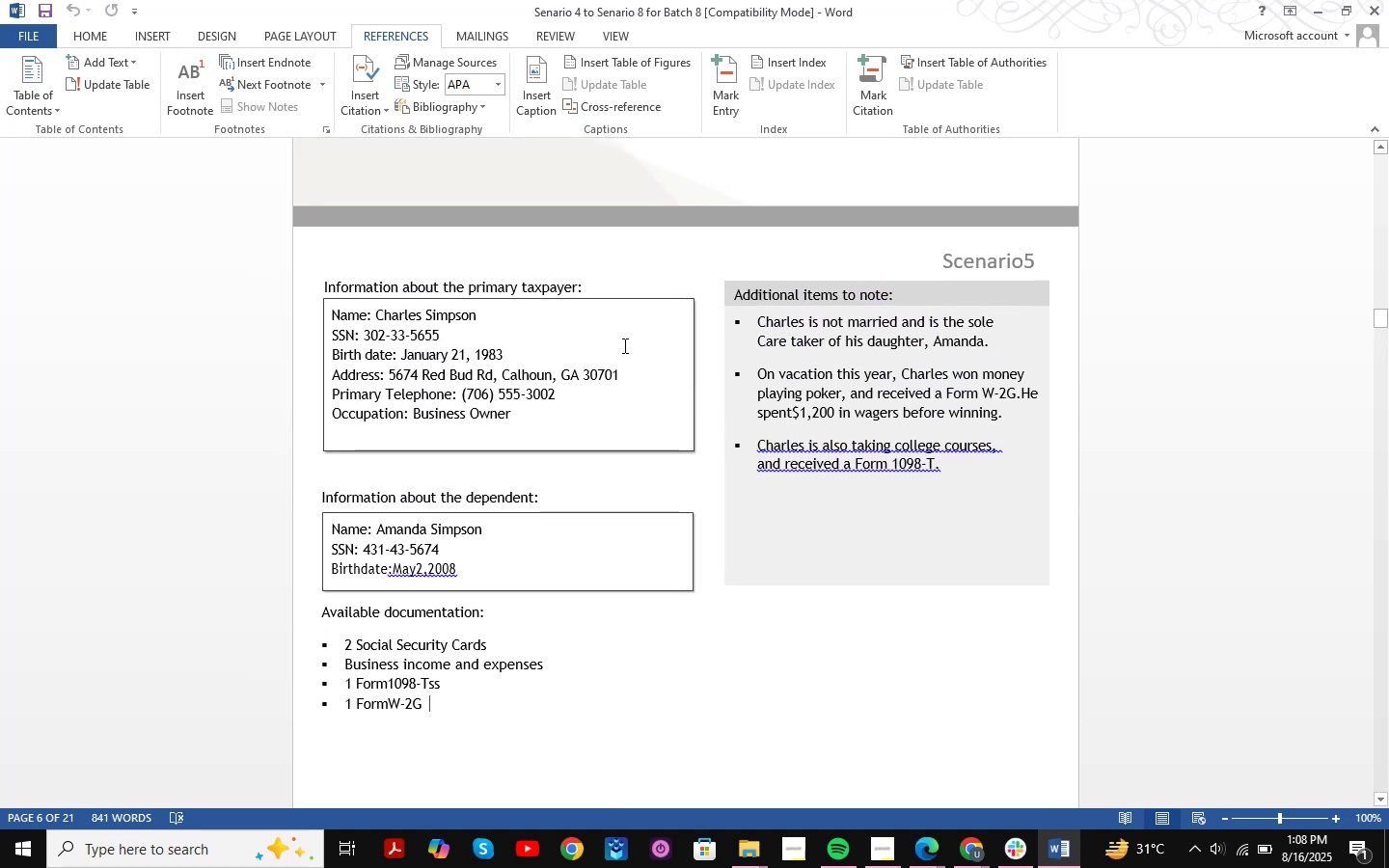 
wait(5.38)
 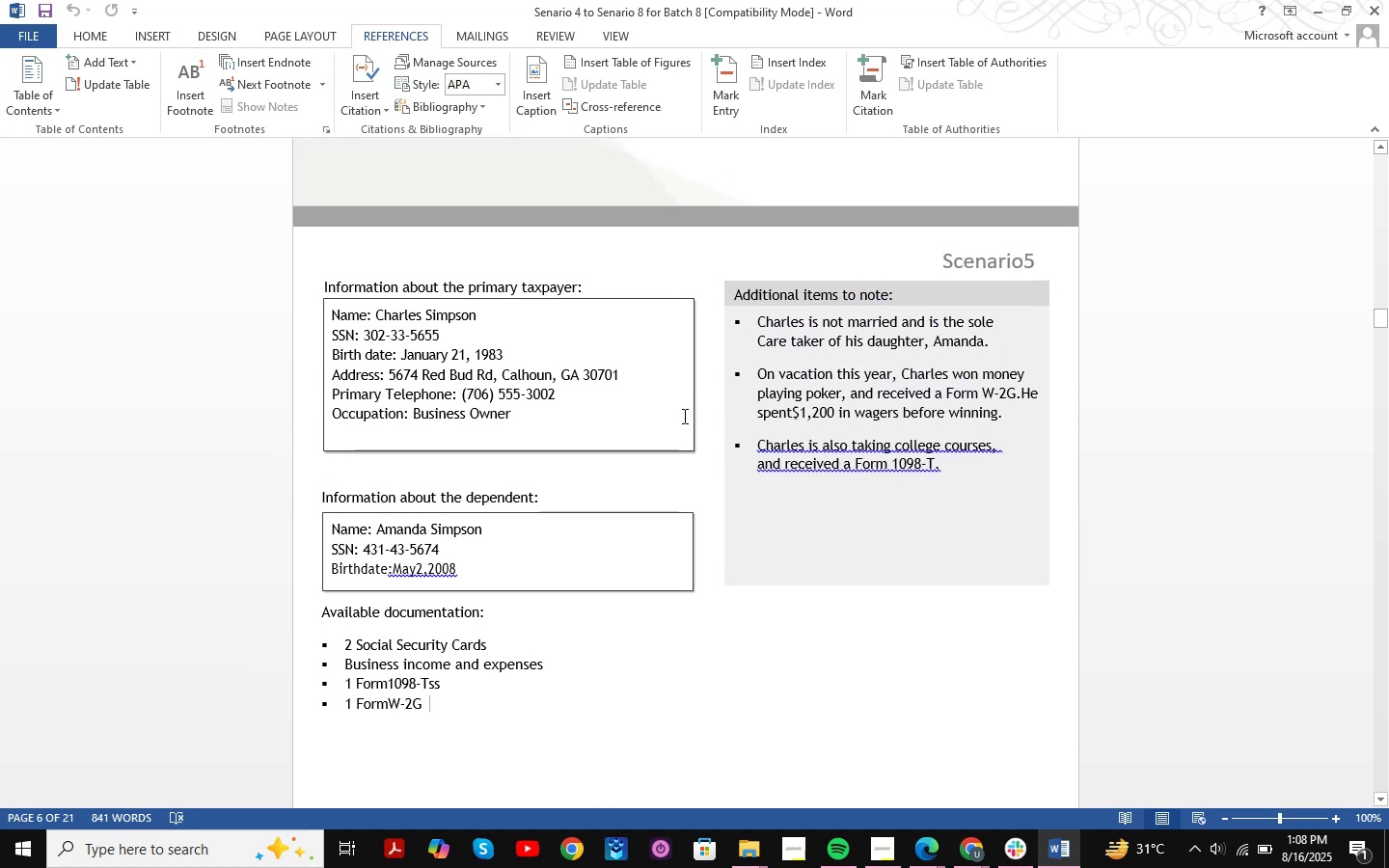 
scroll: coordinate [576, 368], scroll_direction: down, amount: 44.0
 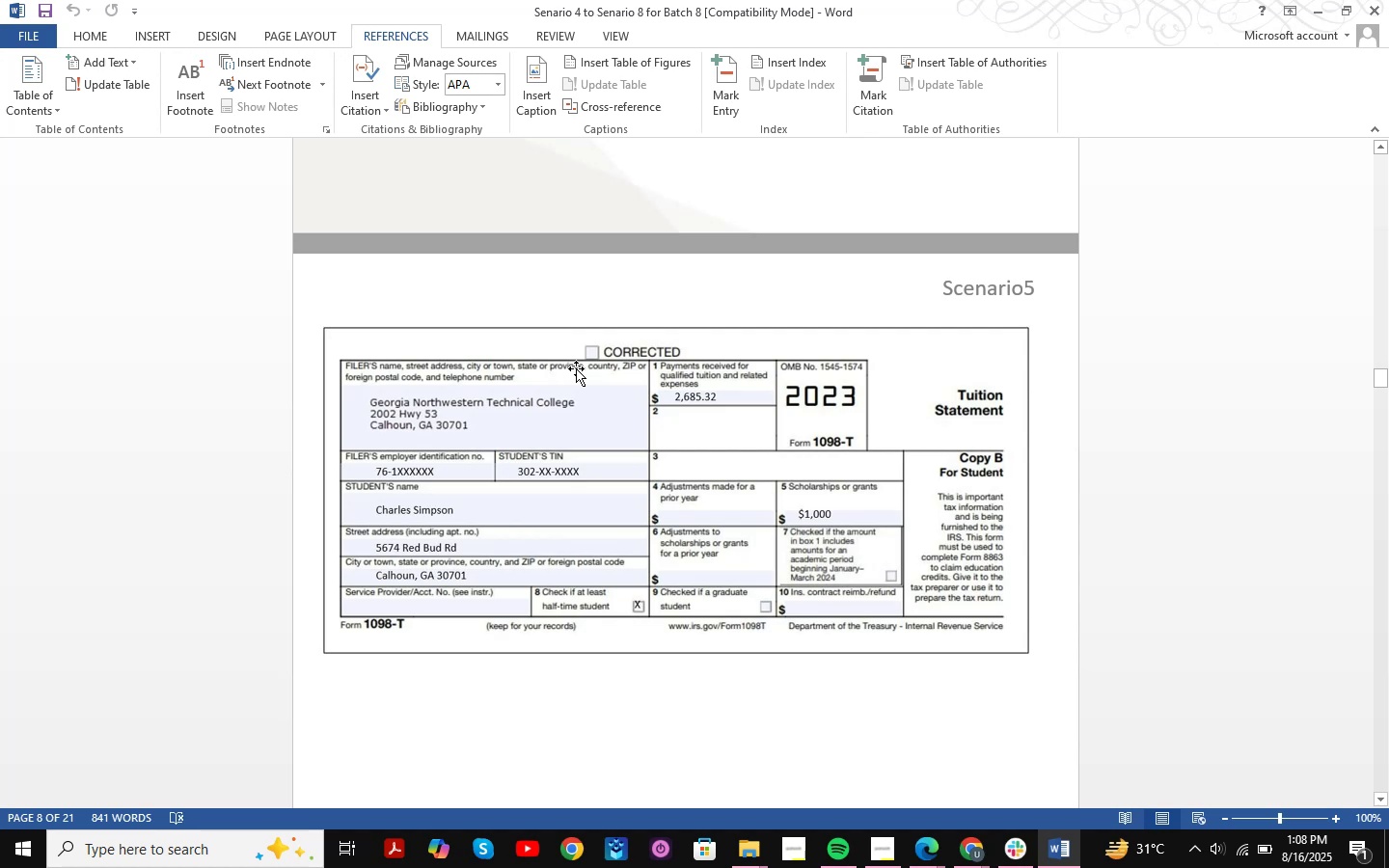 
scroll: coordinate [576, 368], scroll_direction: up, amount: 25.0
 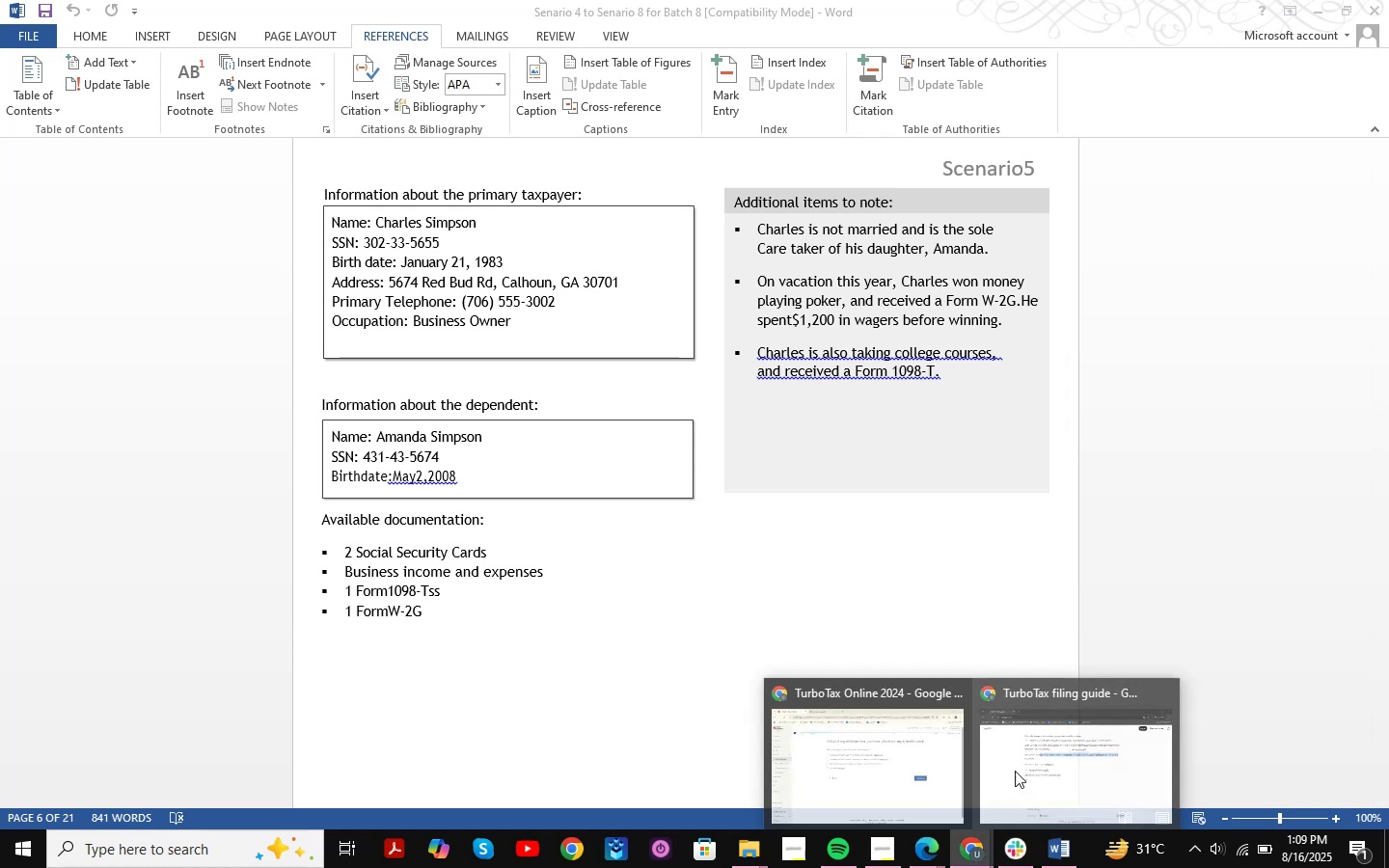 
mouse_move([884, 777])
 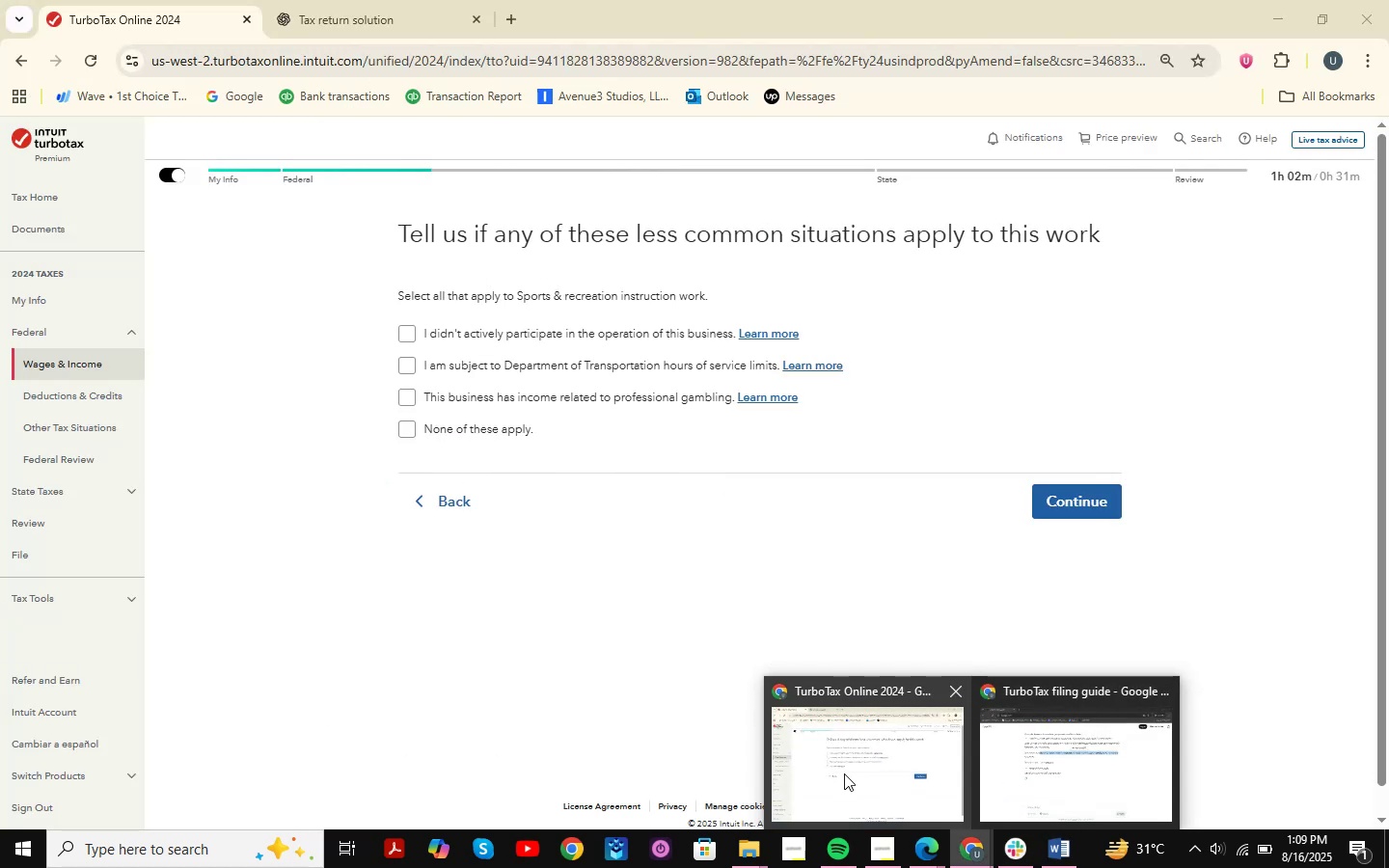 
double_click([614, 579])
 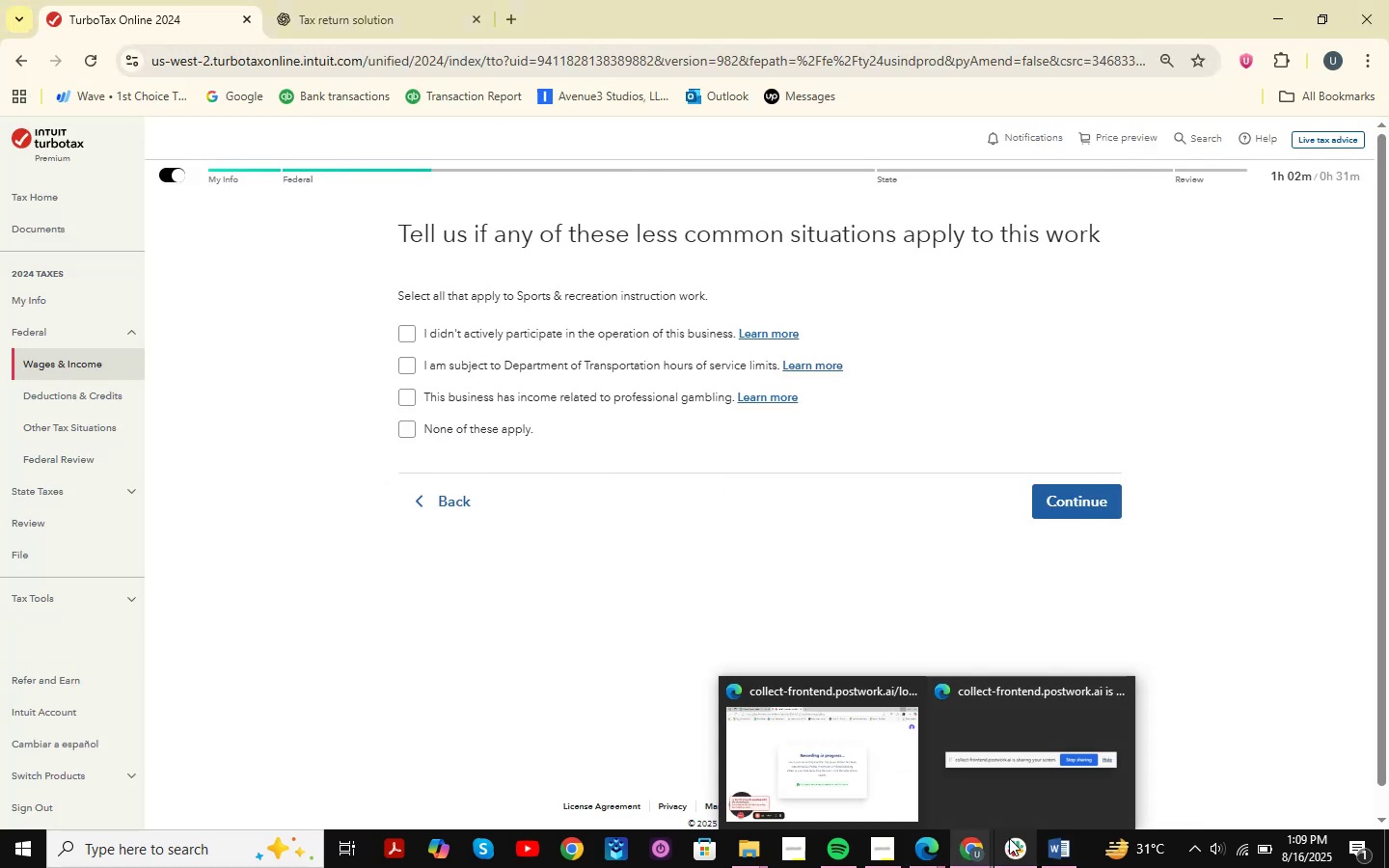 
wait(5.26)
 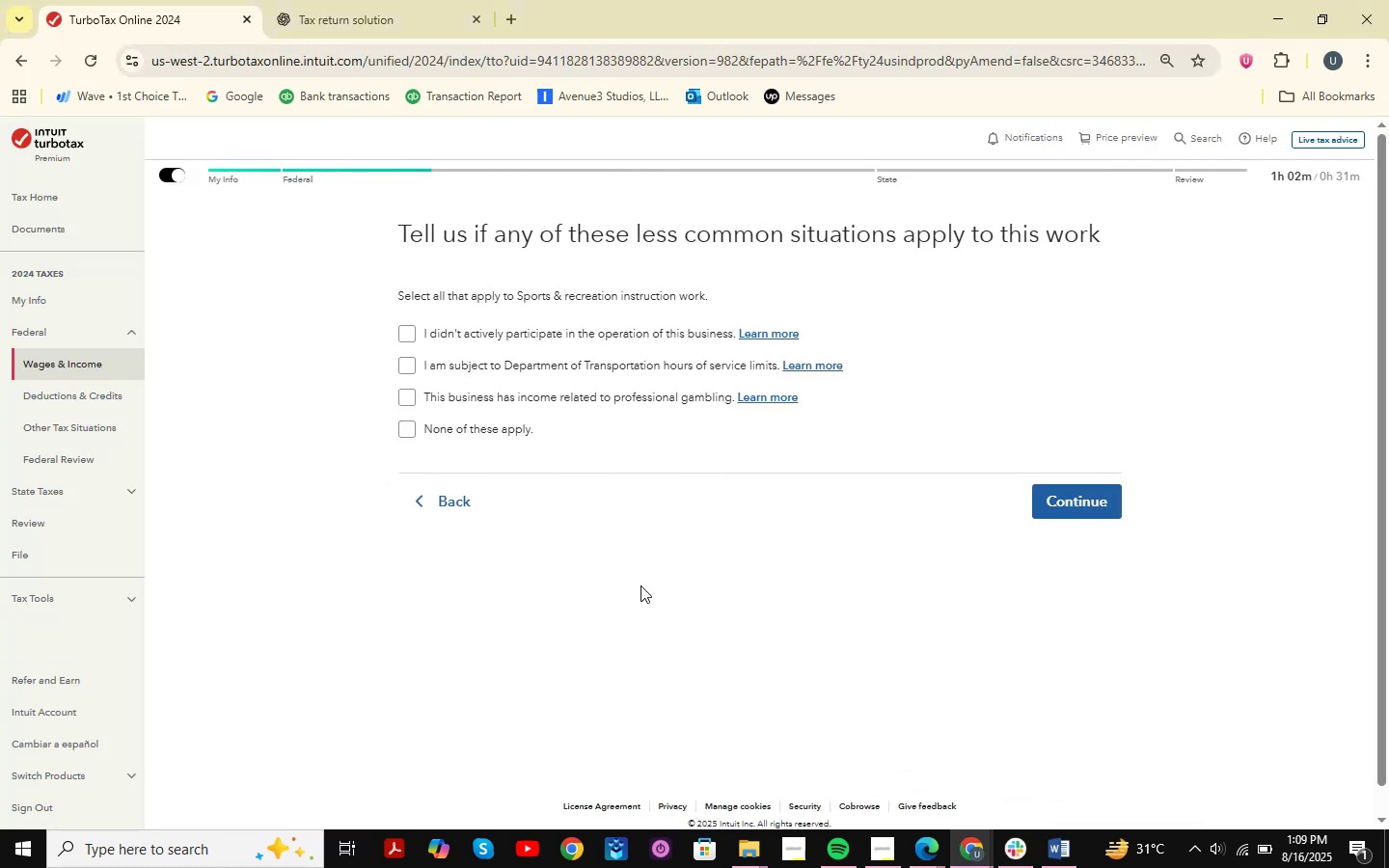 
left_click([1053, 851])
 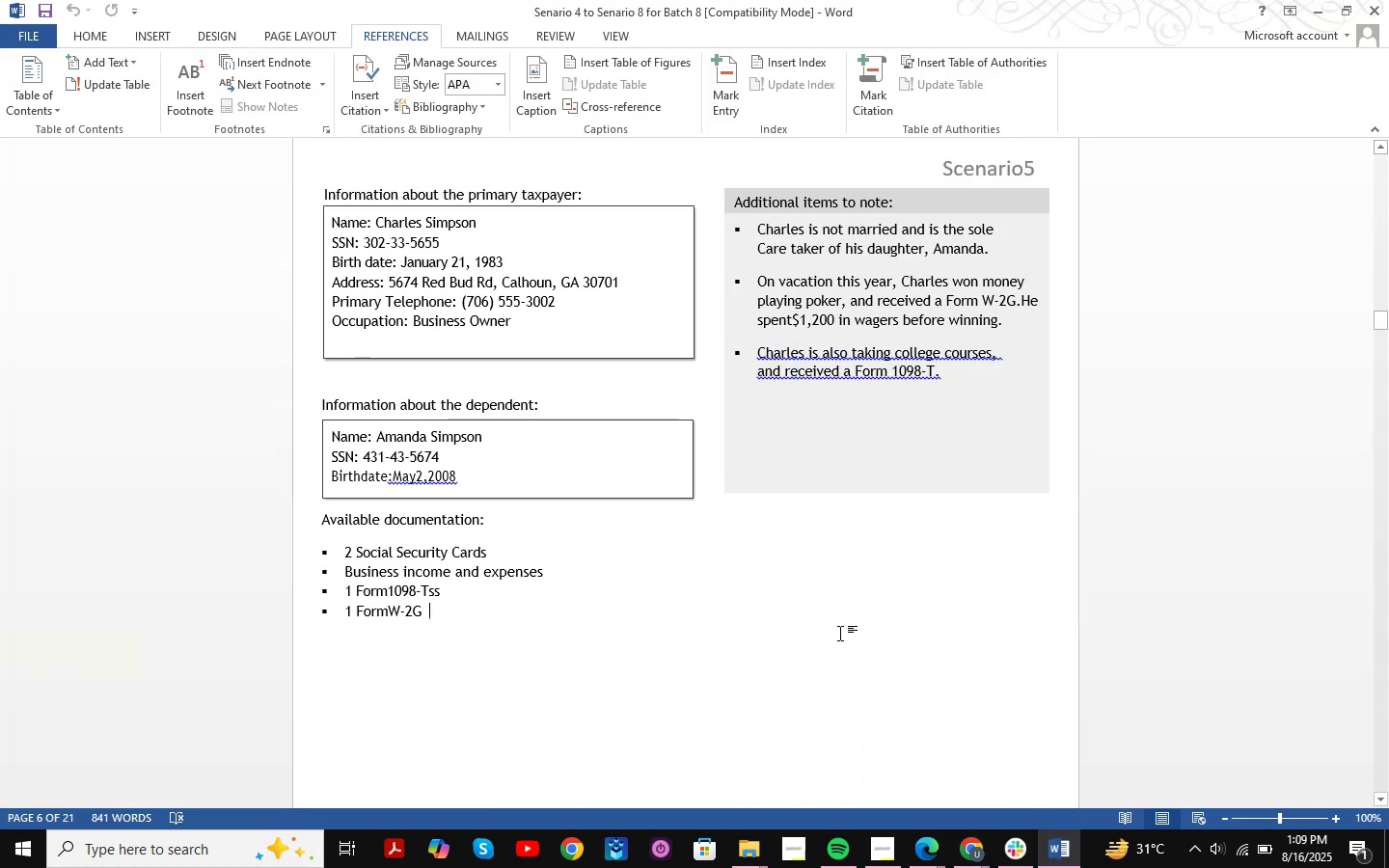 
scroll: coordinate [840, 633], scroll_direction: up, amount: 2.0
 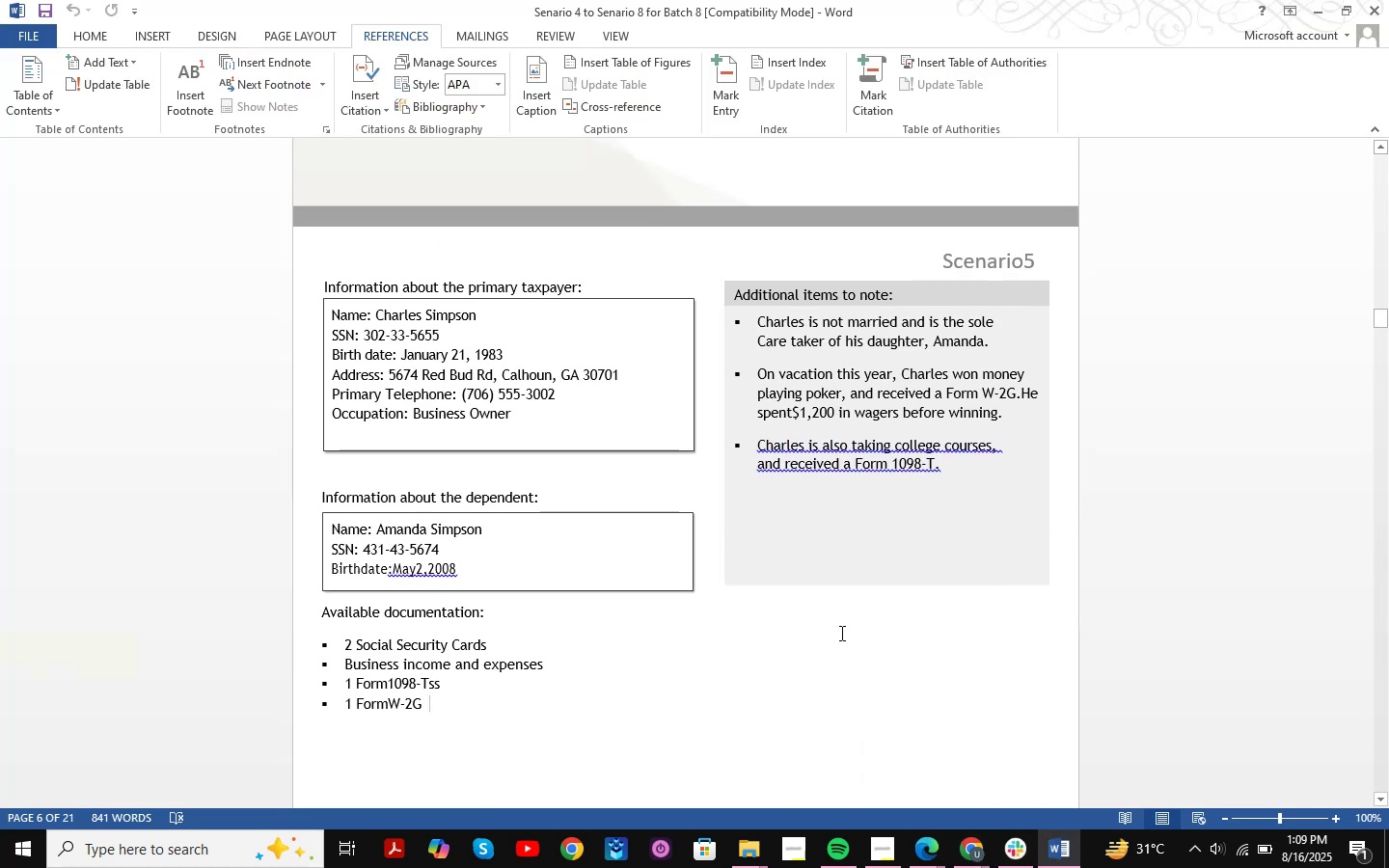 
wait(6.11)
 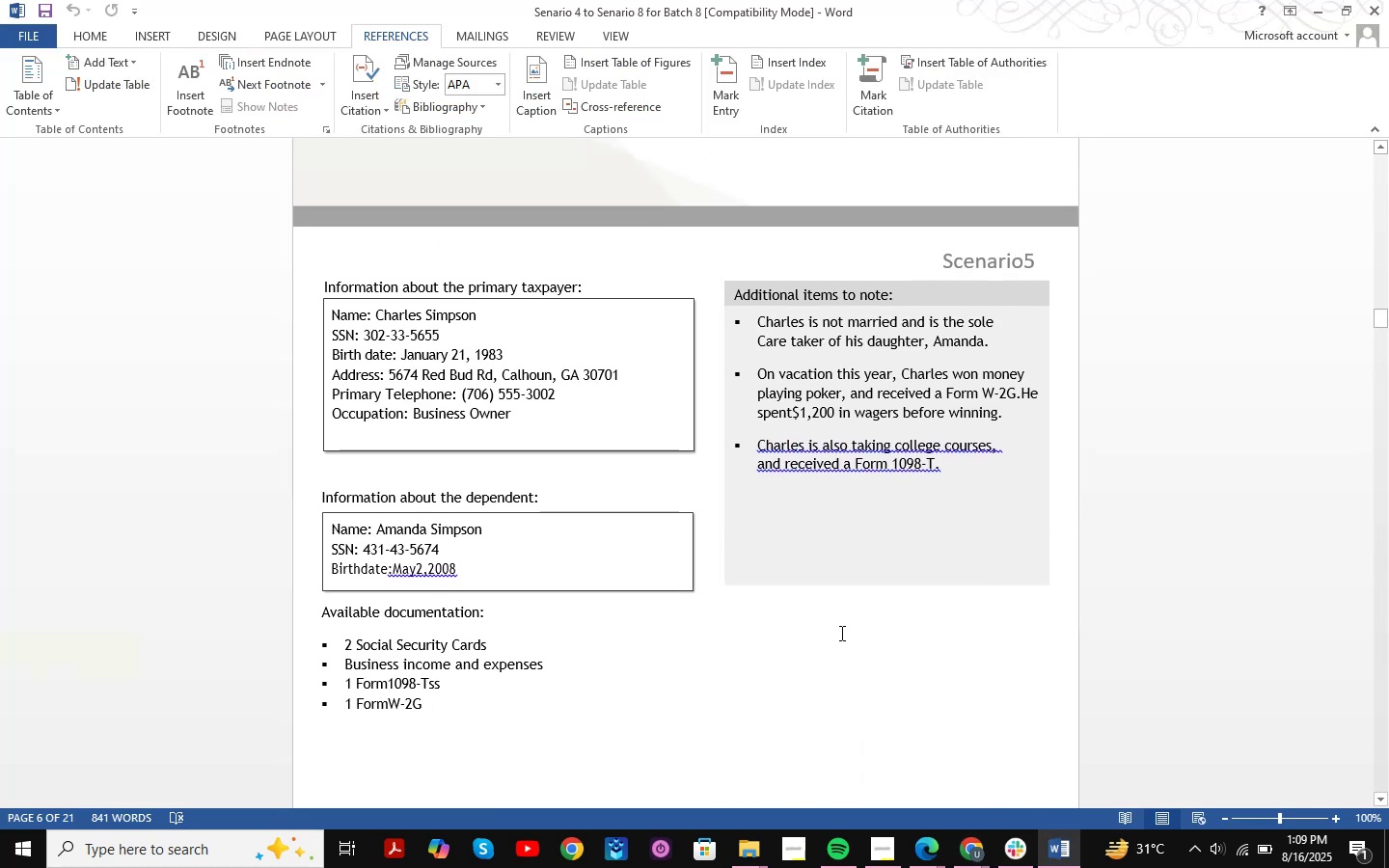 
scroll: coordinate [768, 502], scroll_direction: down, amount: 22.0
 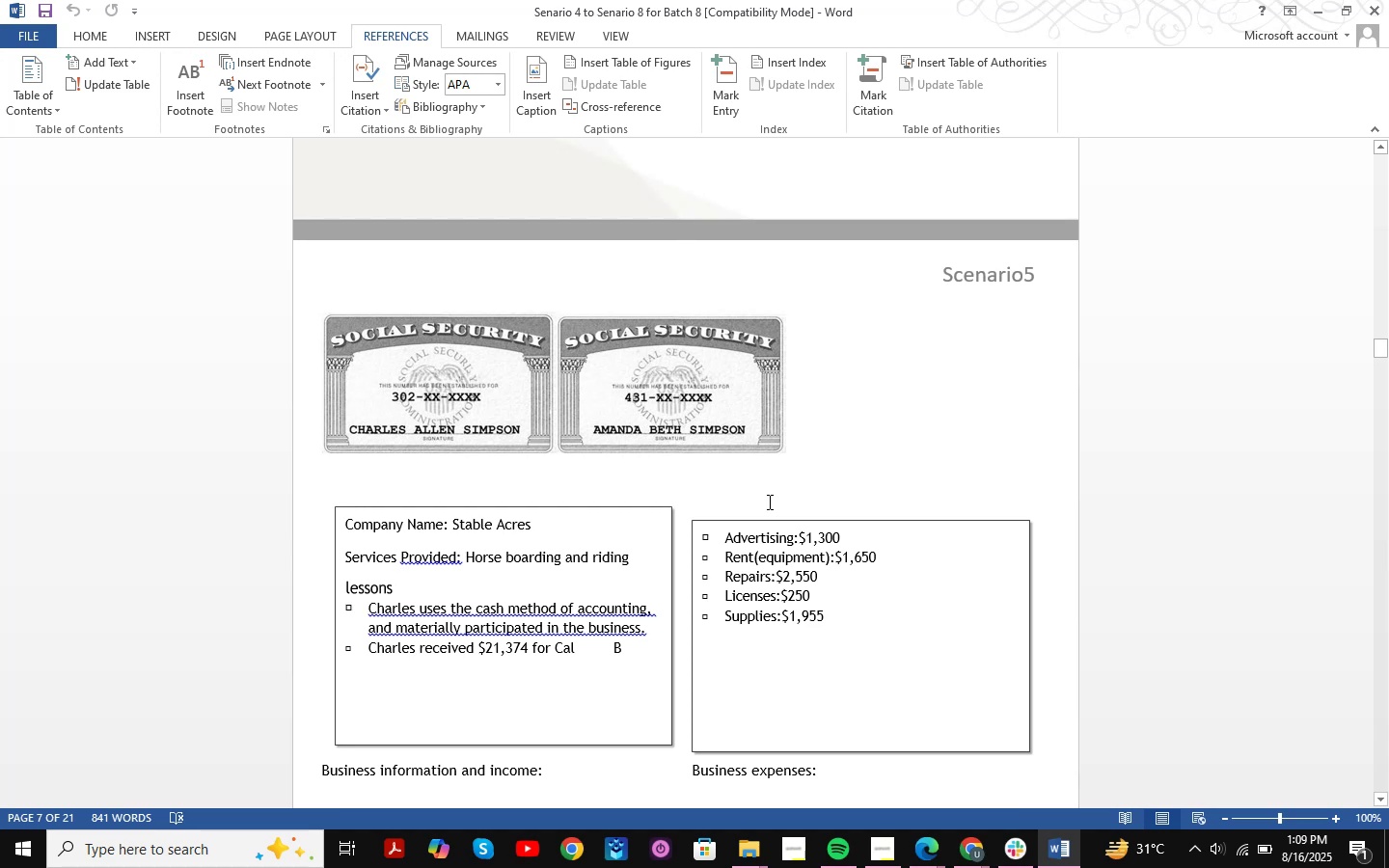 
wait(6.33)
 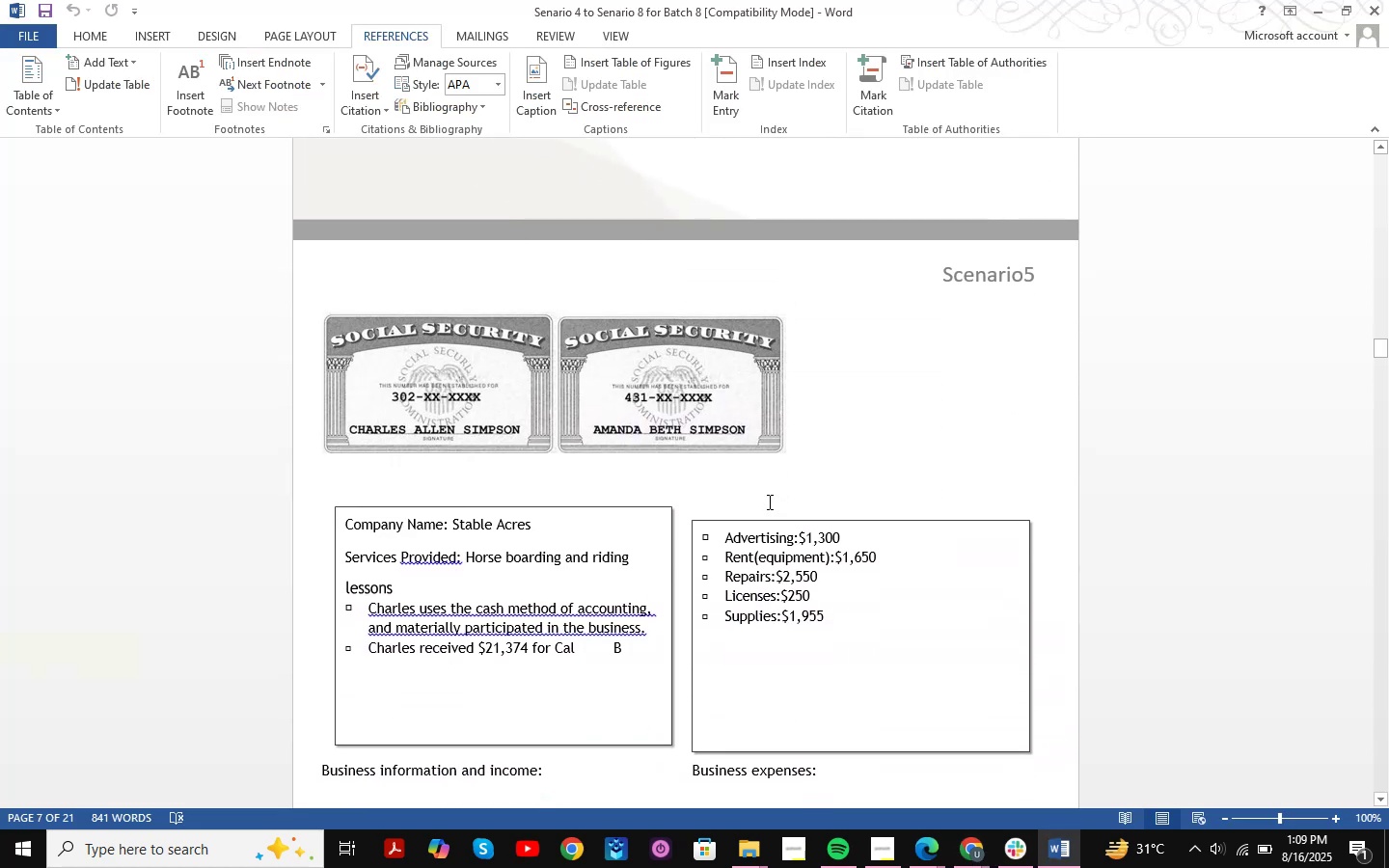 
scroll: coordinate [768, 502], scroll_direction: up, amount: 21.0
 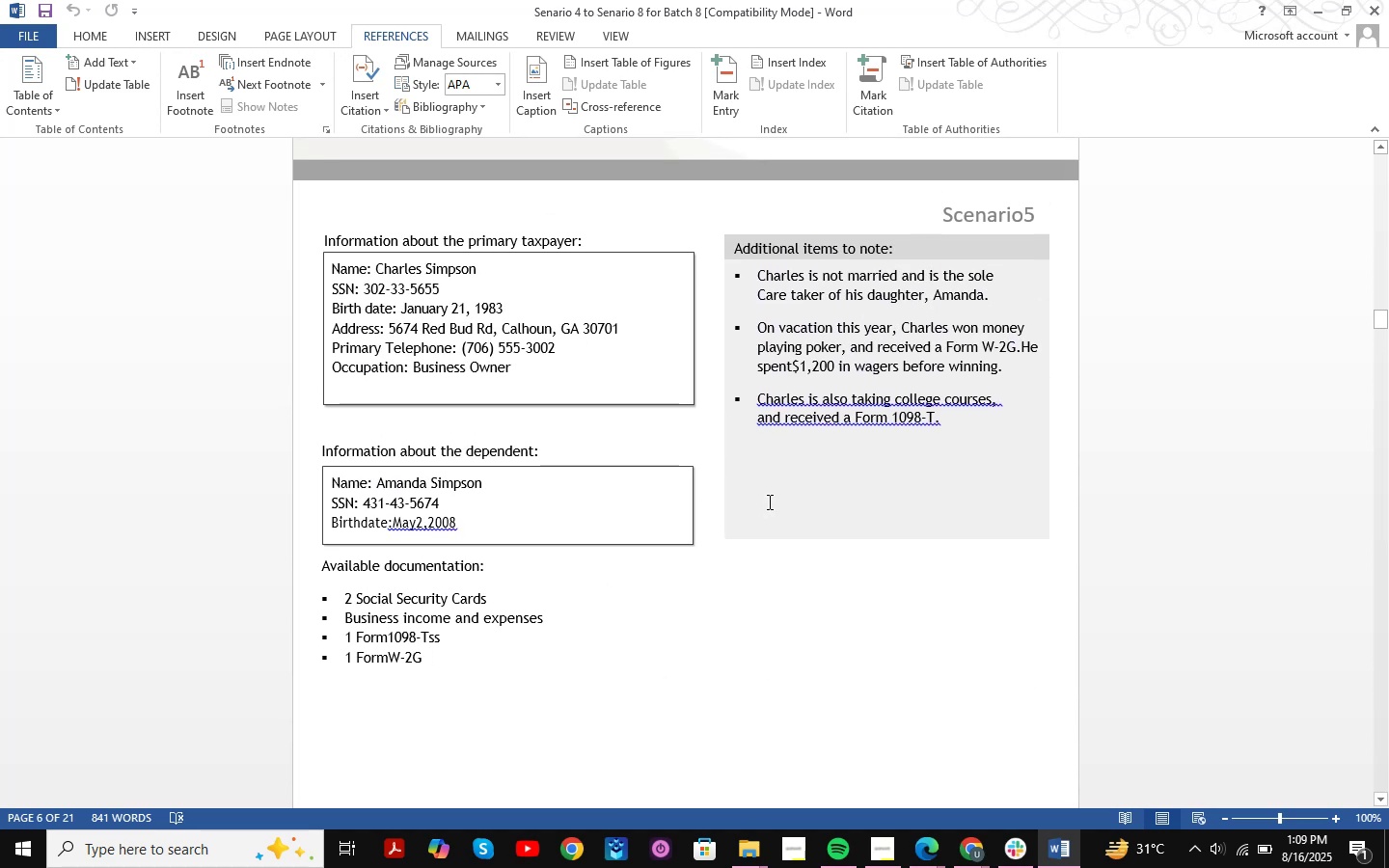 
wait(8.83)
 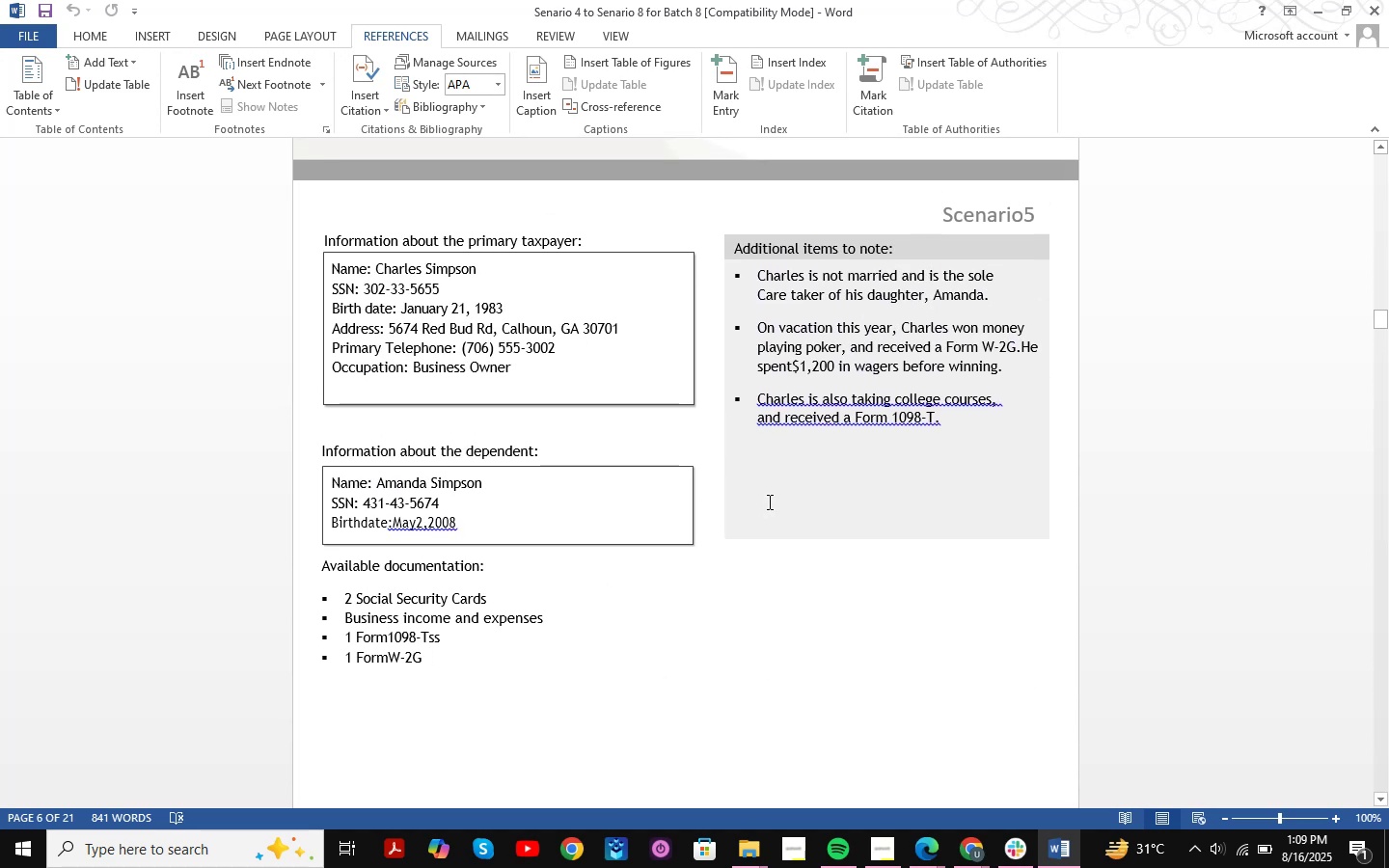 
scroll: coordinate [781, 505], scroll_direction: up, amount: 2.0
 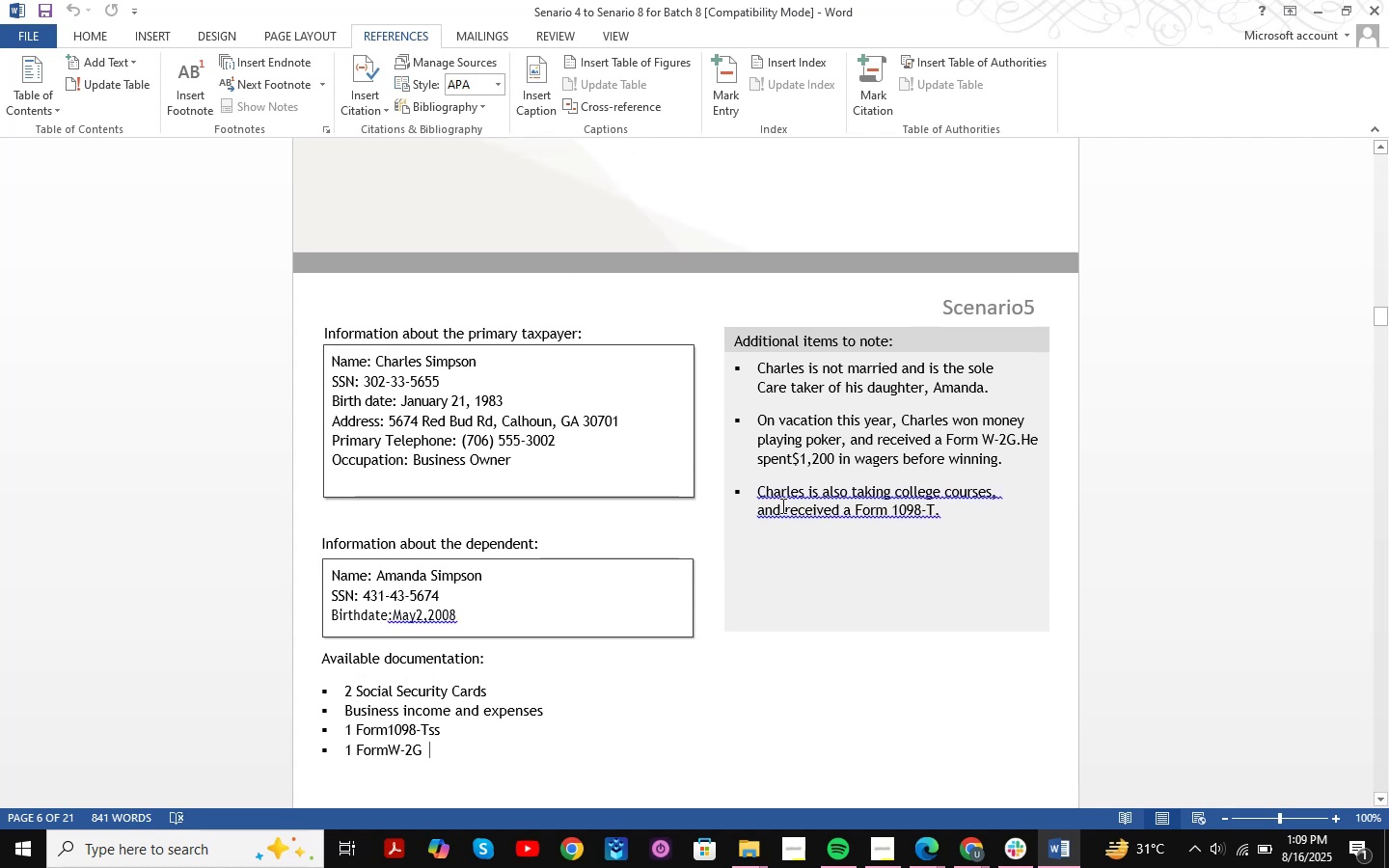 
scroll: coordinate [781, 505], scroll_direction: down, amount: 2.0
 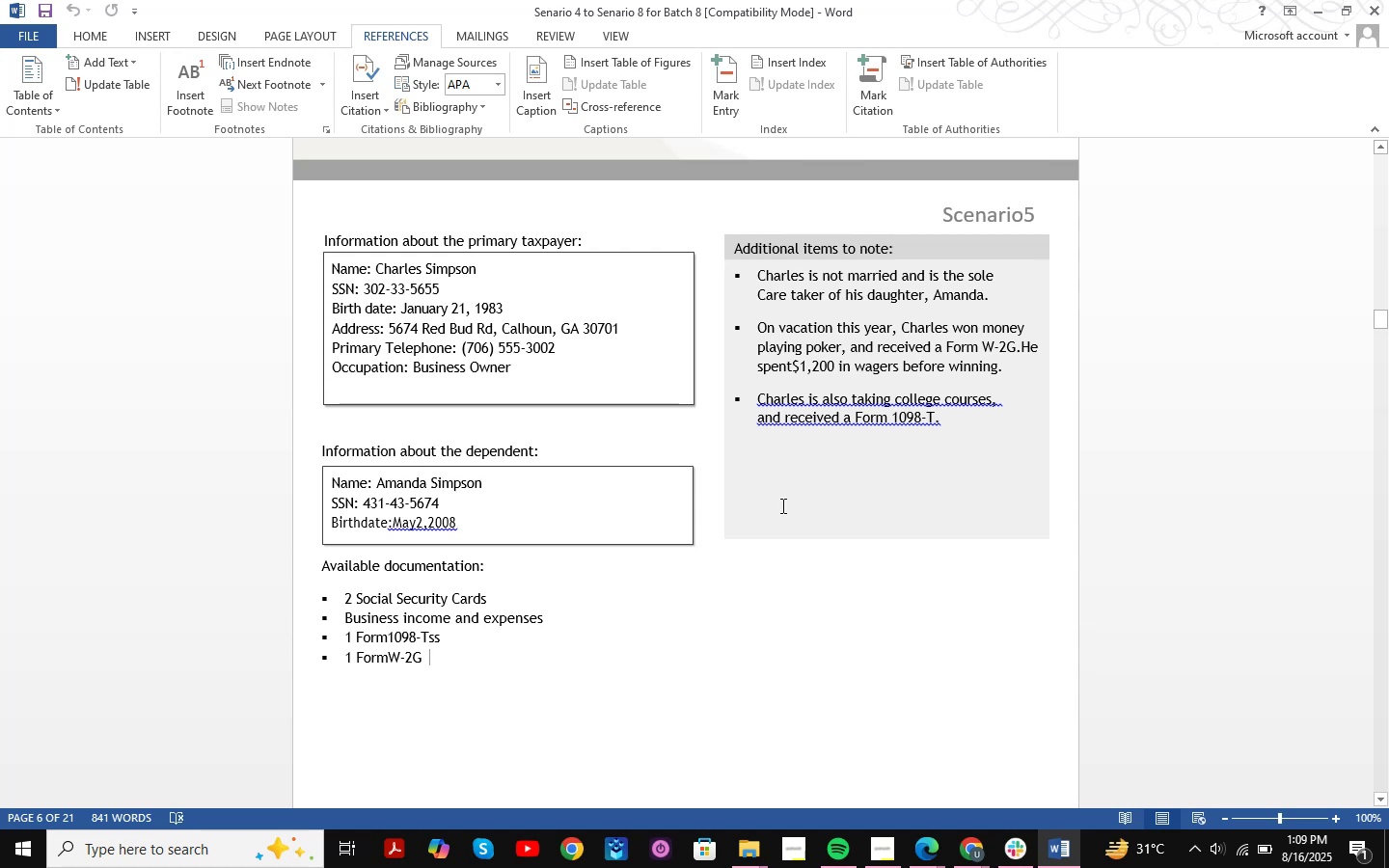 
scroll: coordinate [803, 455], scroll_direction: up, amount: 1.0
 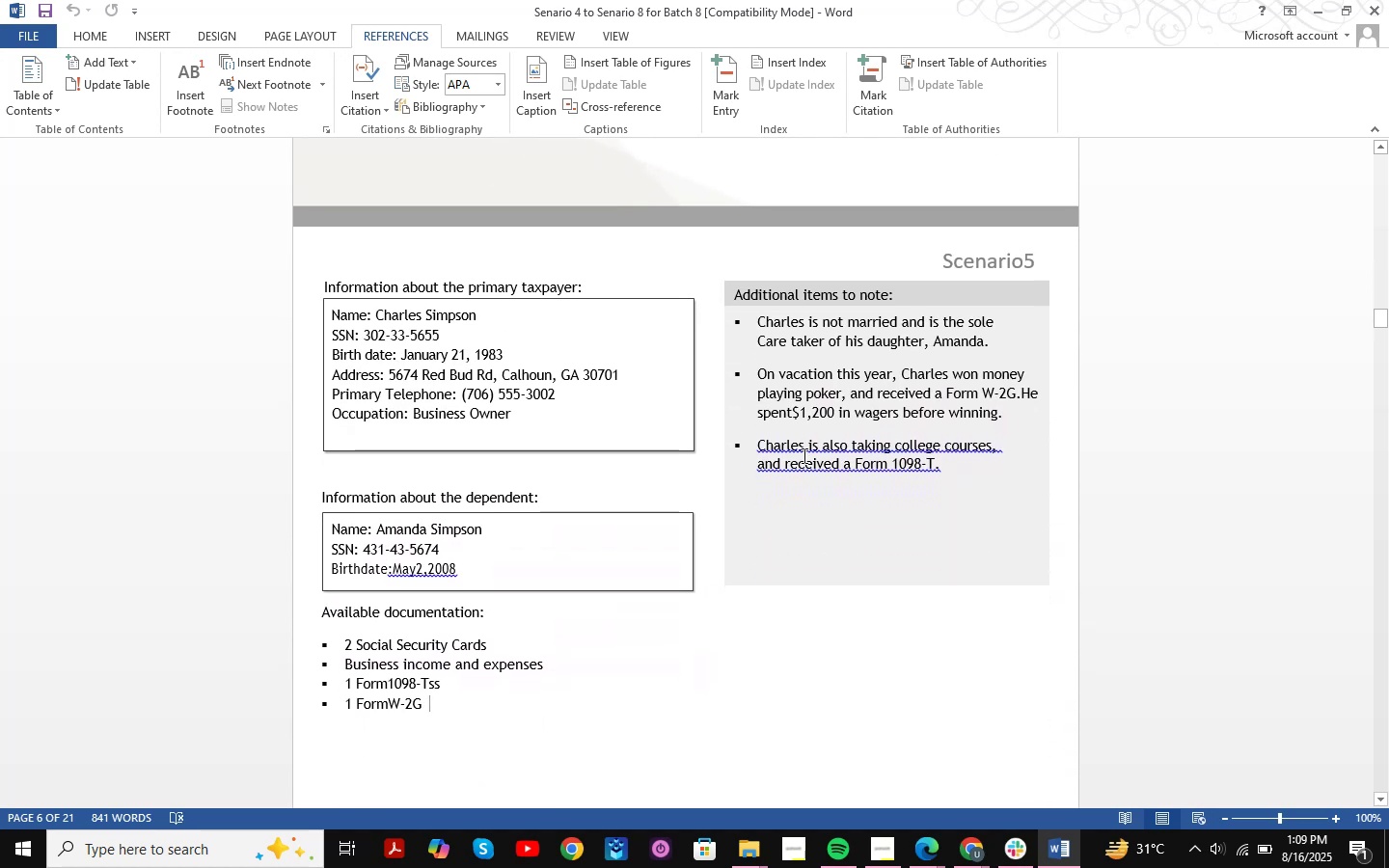 
scroll: coordinate [803, 455], scroll_direction: down, amount: 7.0
 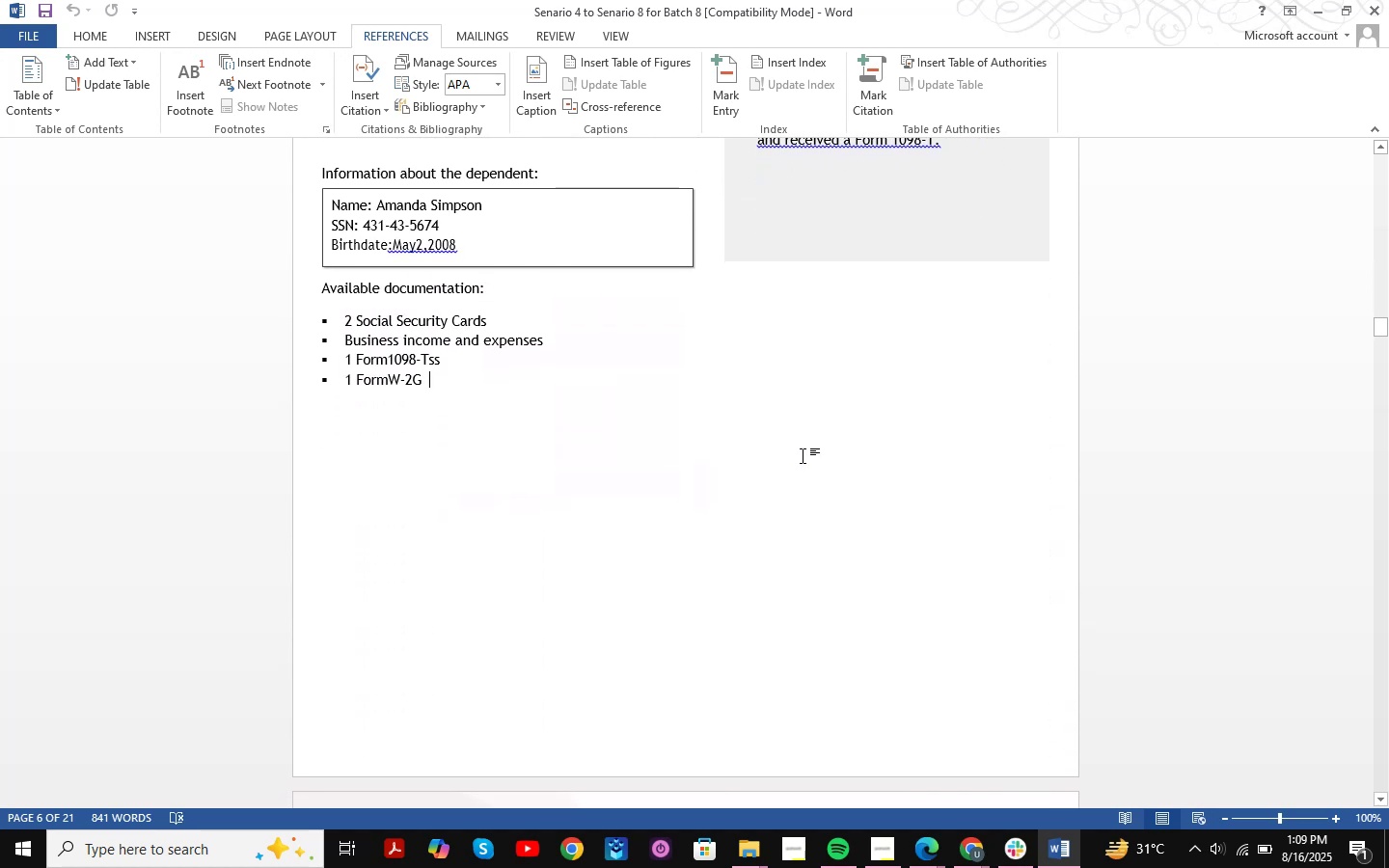 
scroll: coordinate [803, 455], scroll_direction: up, amount: 5.0
 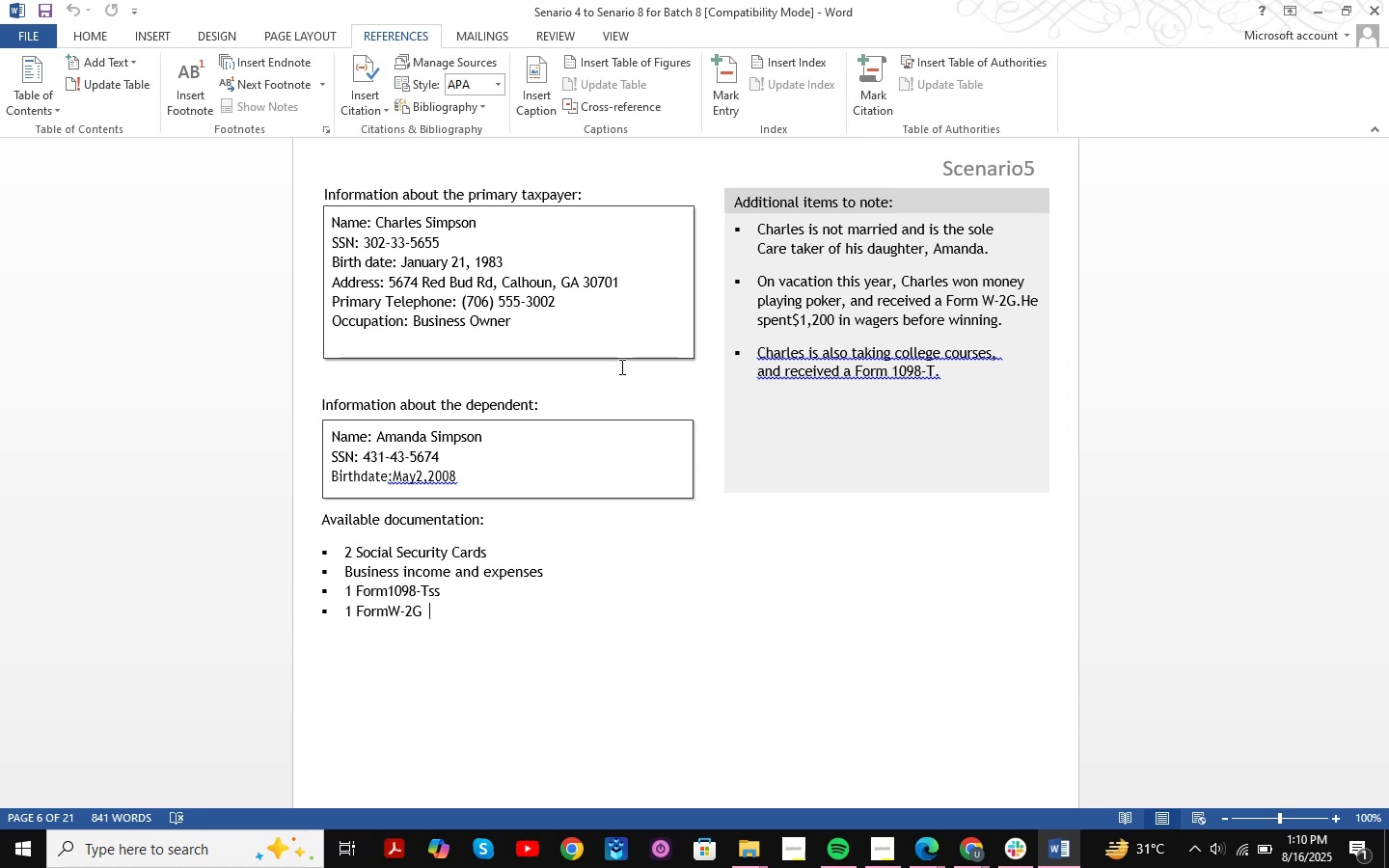 
wait(41.63)
 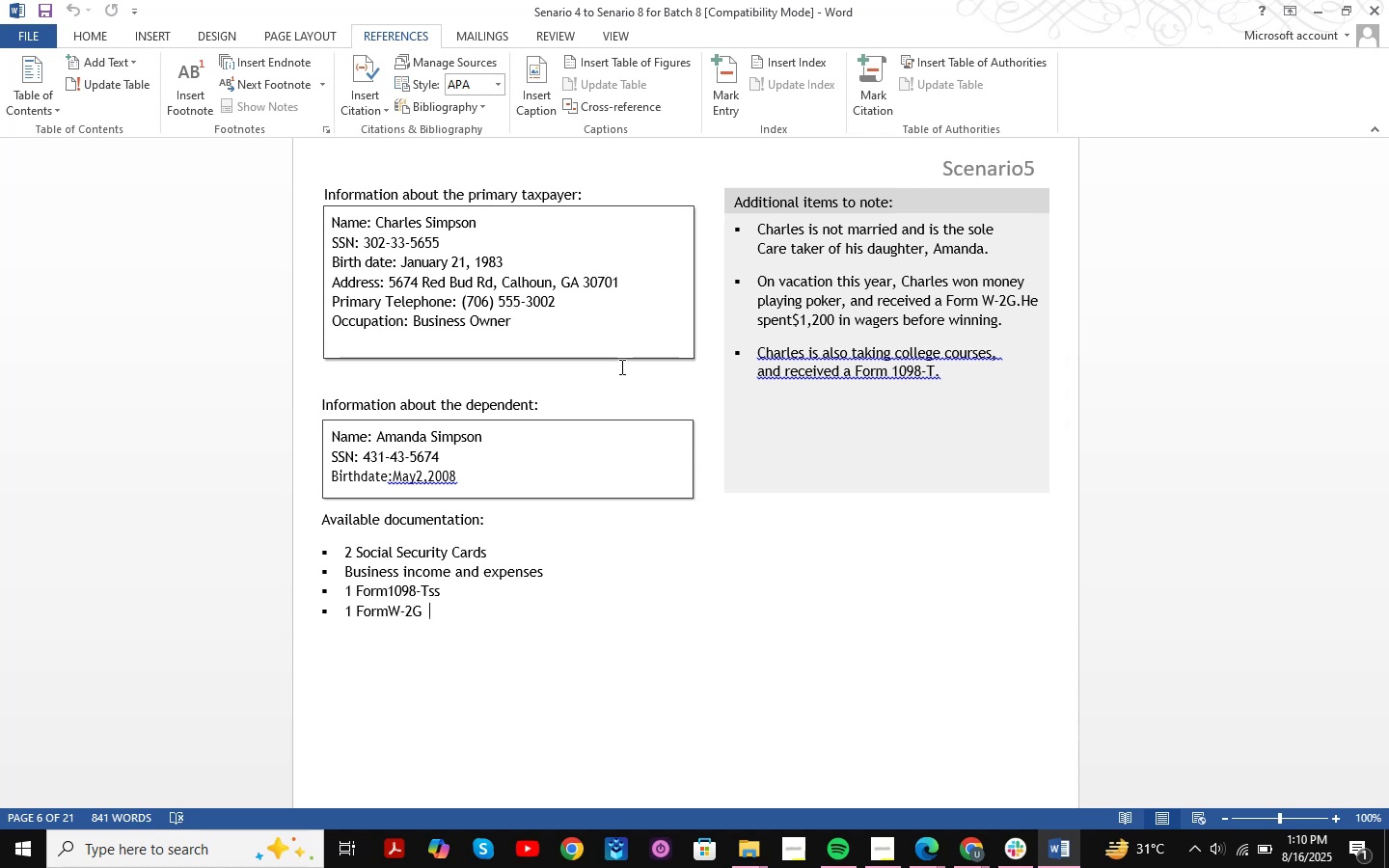 
scroll: coordinate [615, 477], scroll_direction: up, amount: 3.0
 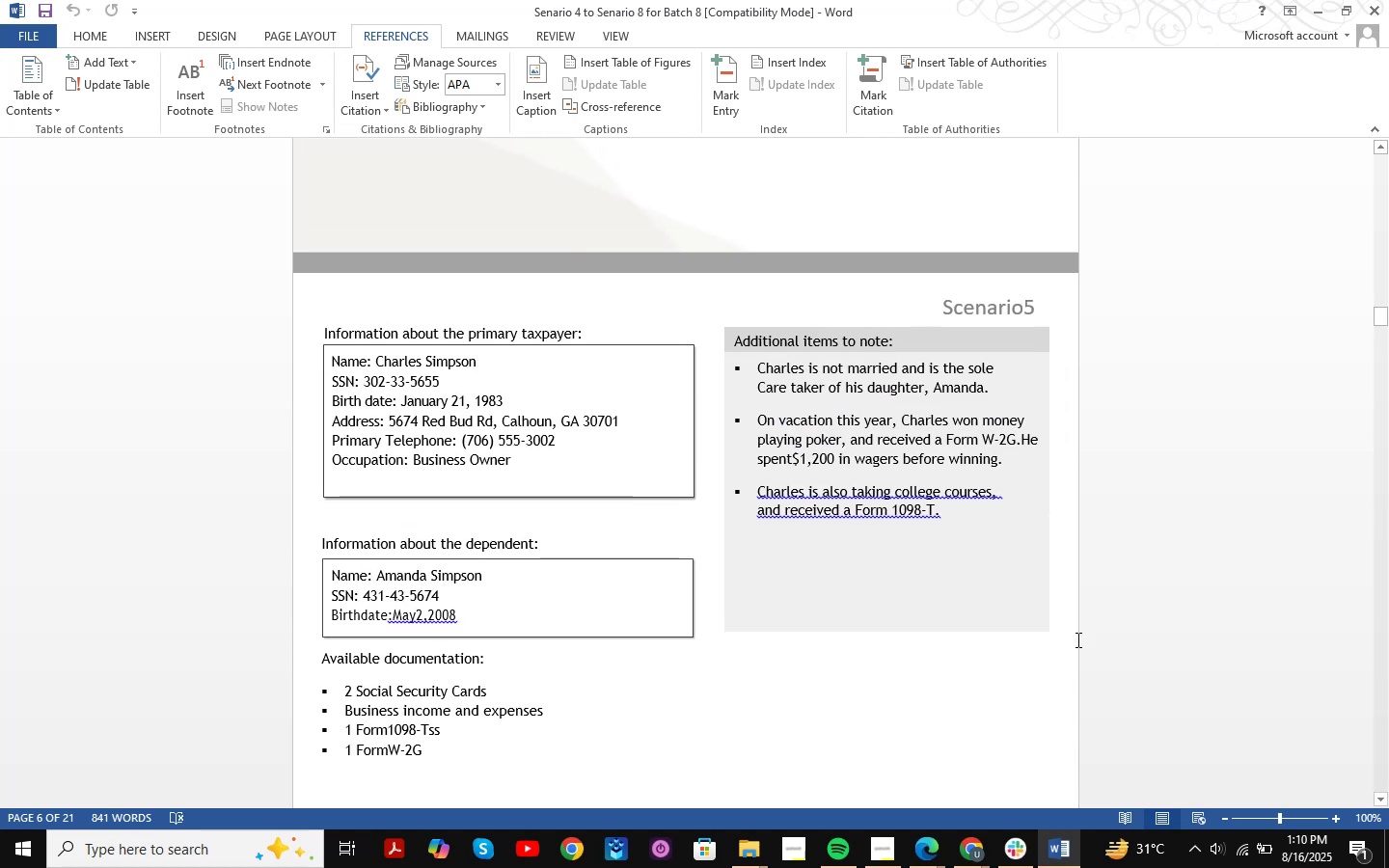 
left_click([971, 840])
 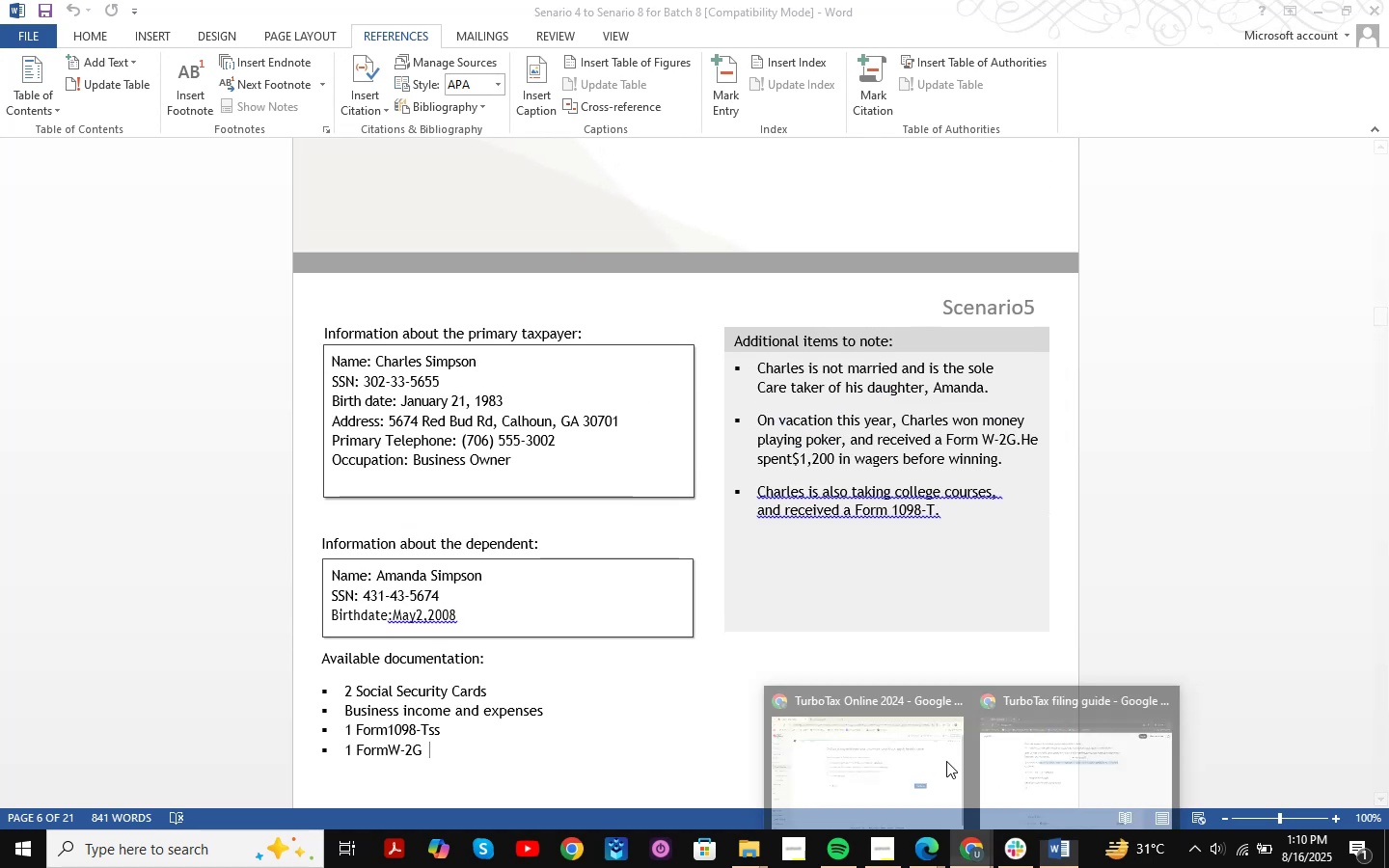 
mouse_move([946, 752])
 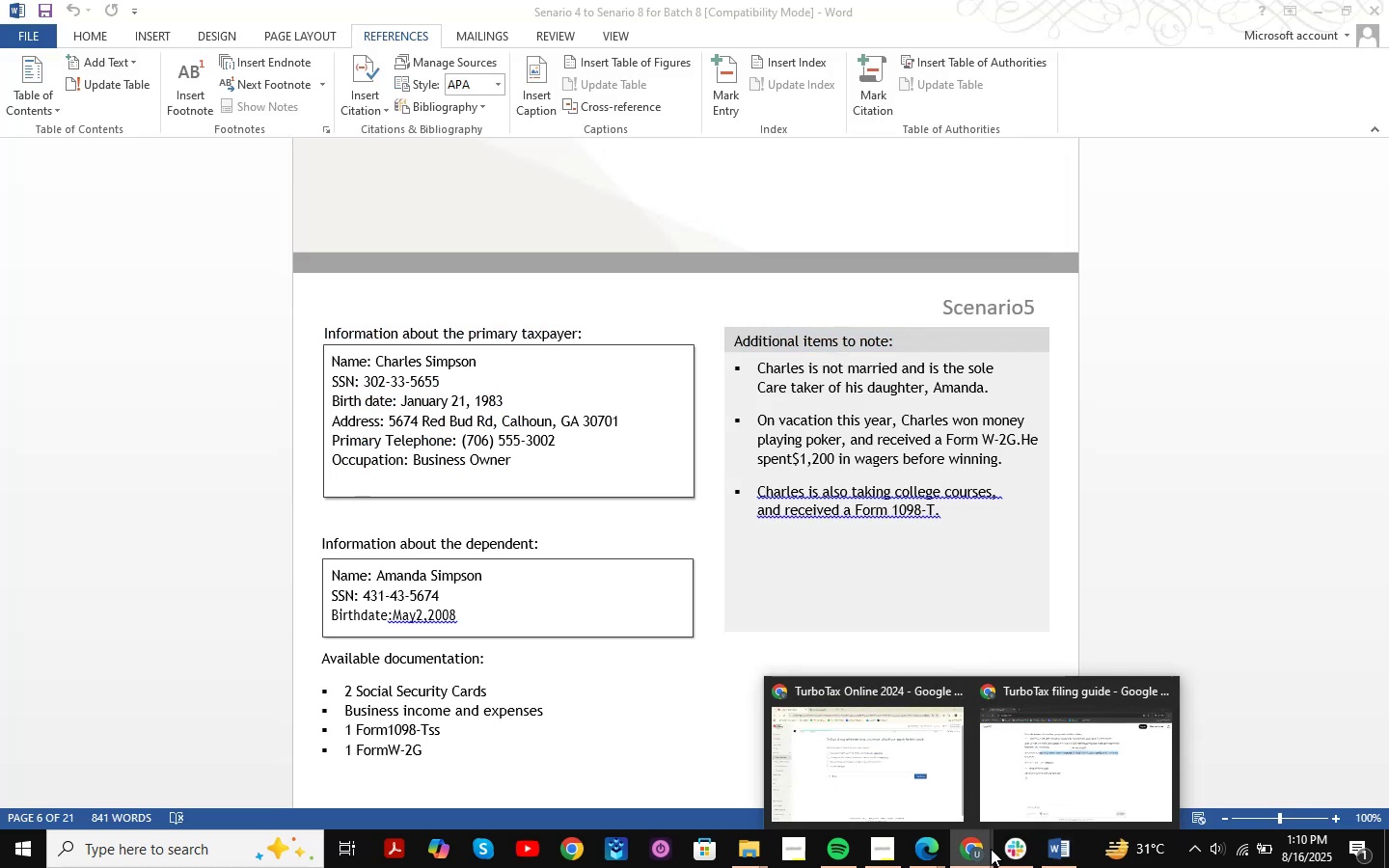 
left_click([921, 850])
 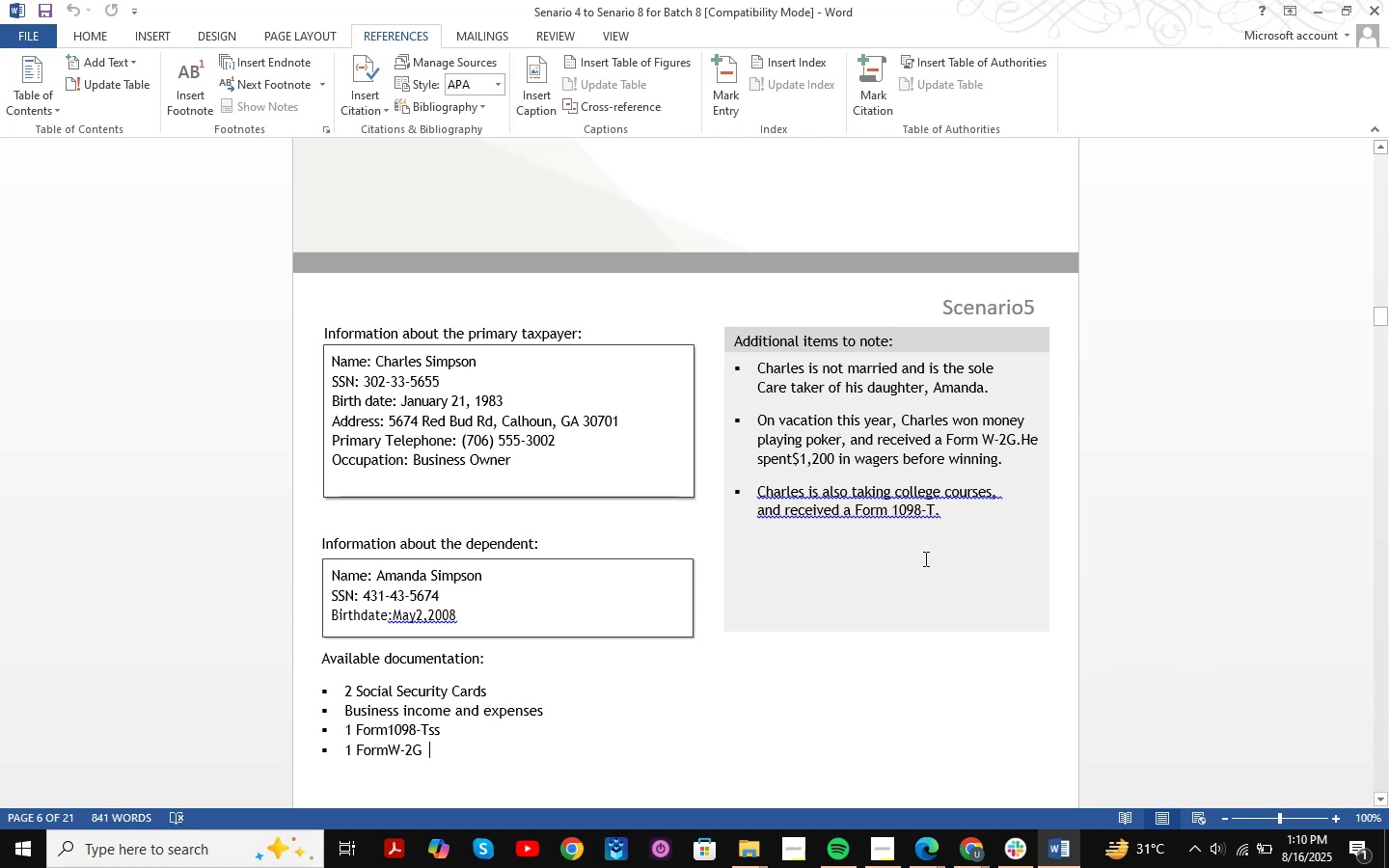 
key(Shift+ShiftLeft)
 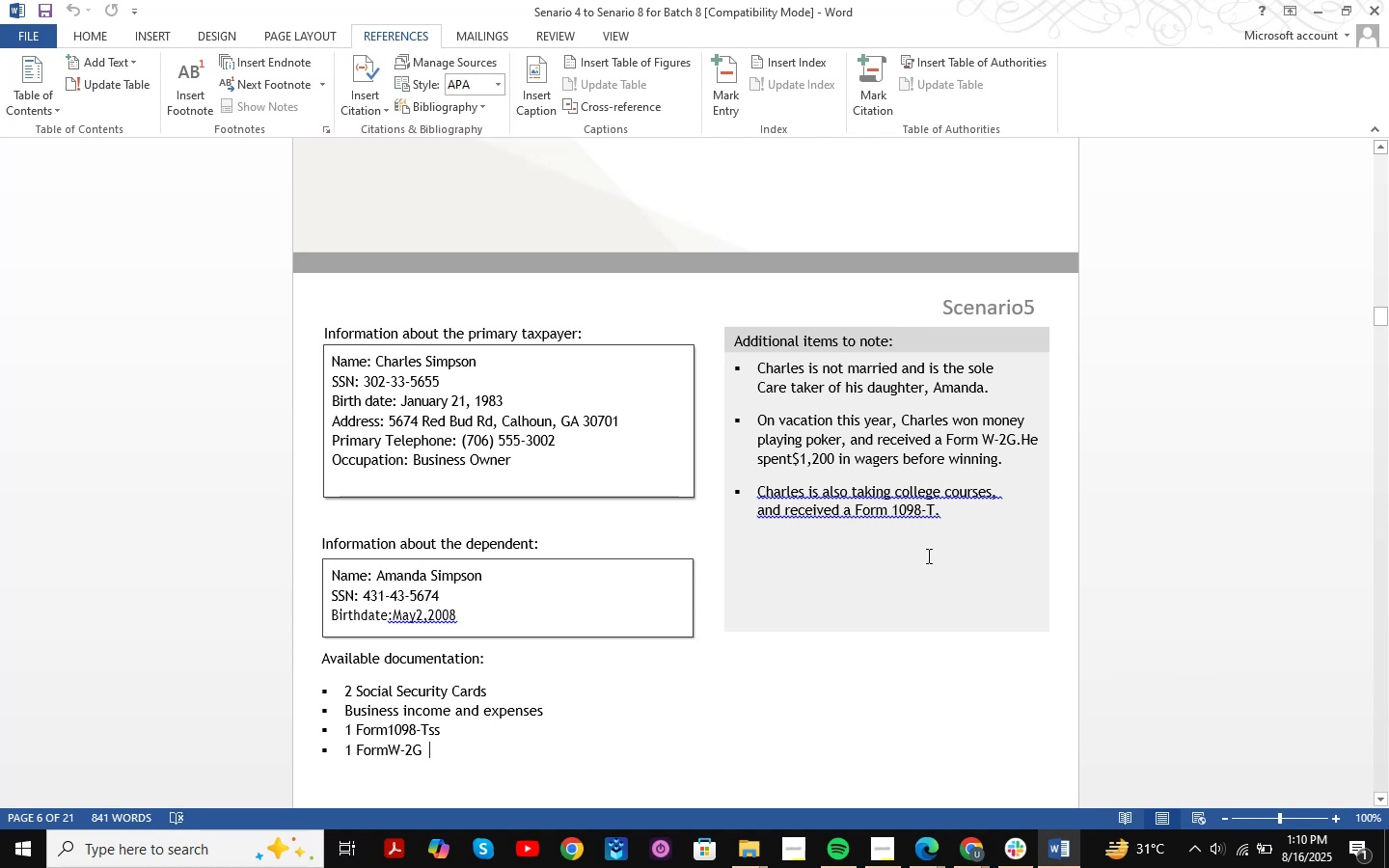 
key(Meta+Shift+MetaLeft)
 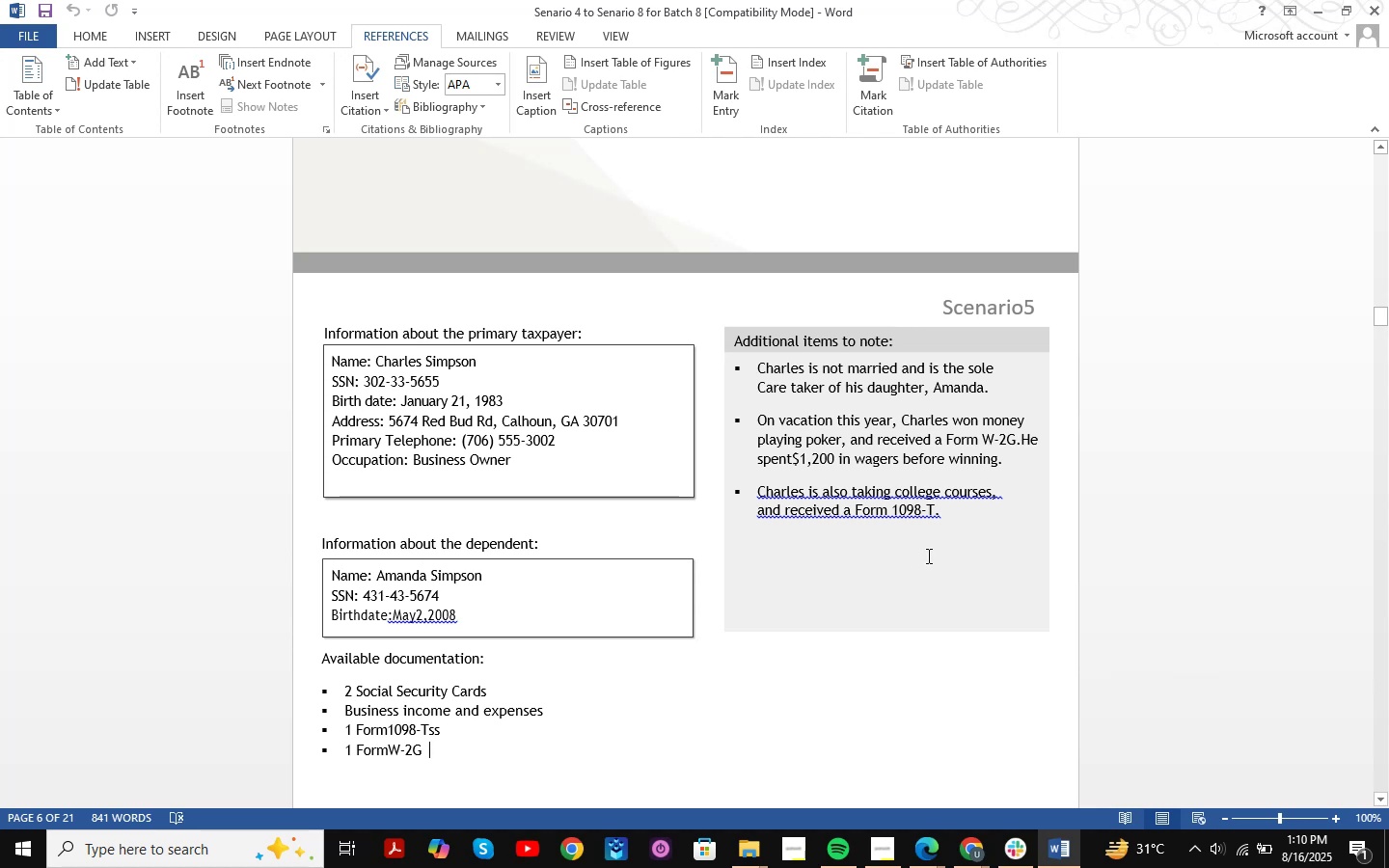 
key(Meta+Shift+S)
 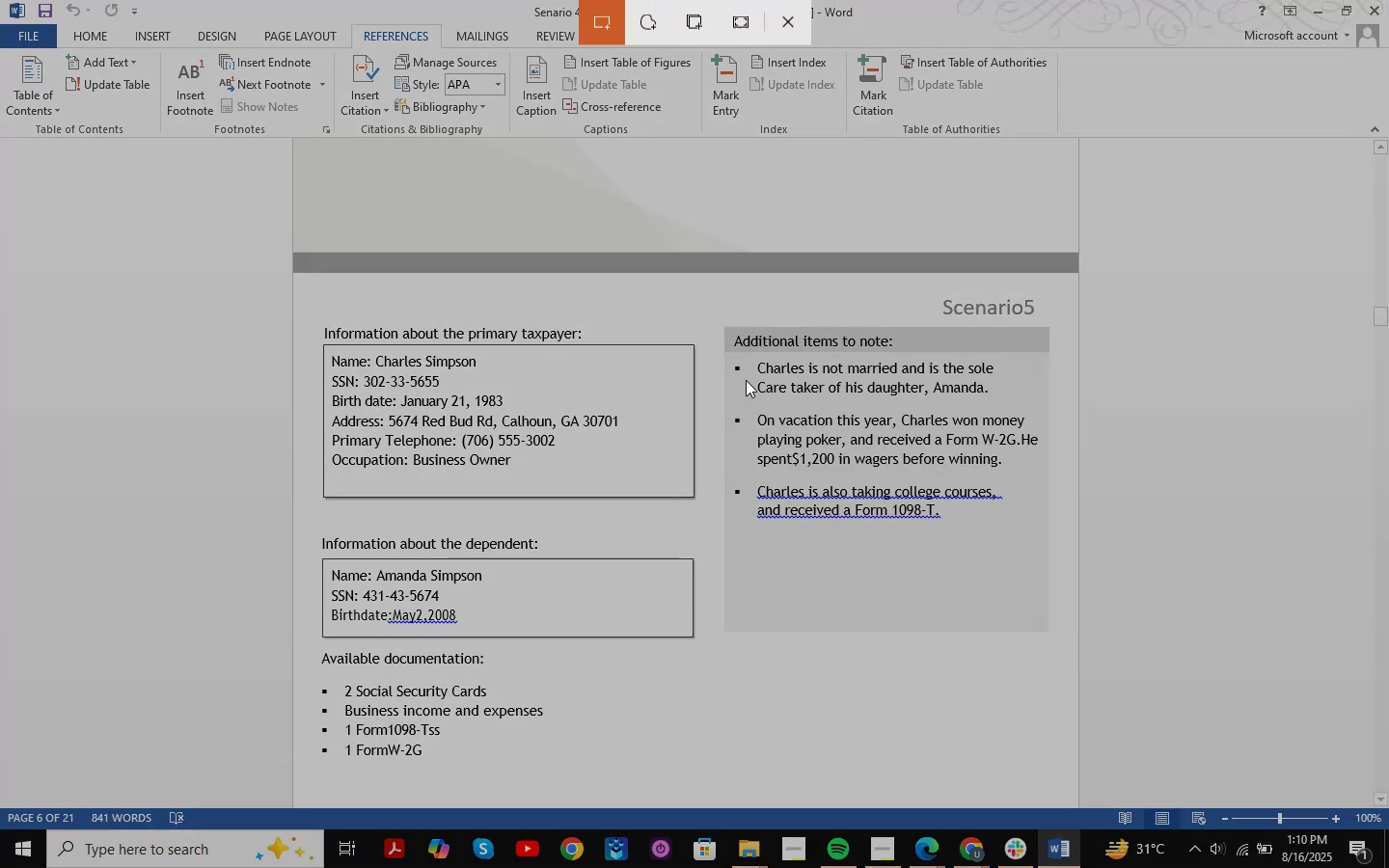 
left_click_drag(start_coordinate=[701, 384], to_coordinate=[1206, 593])
 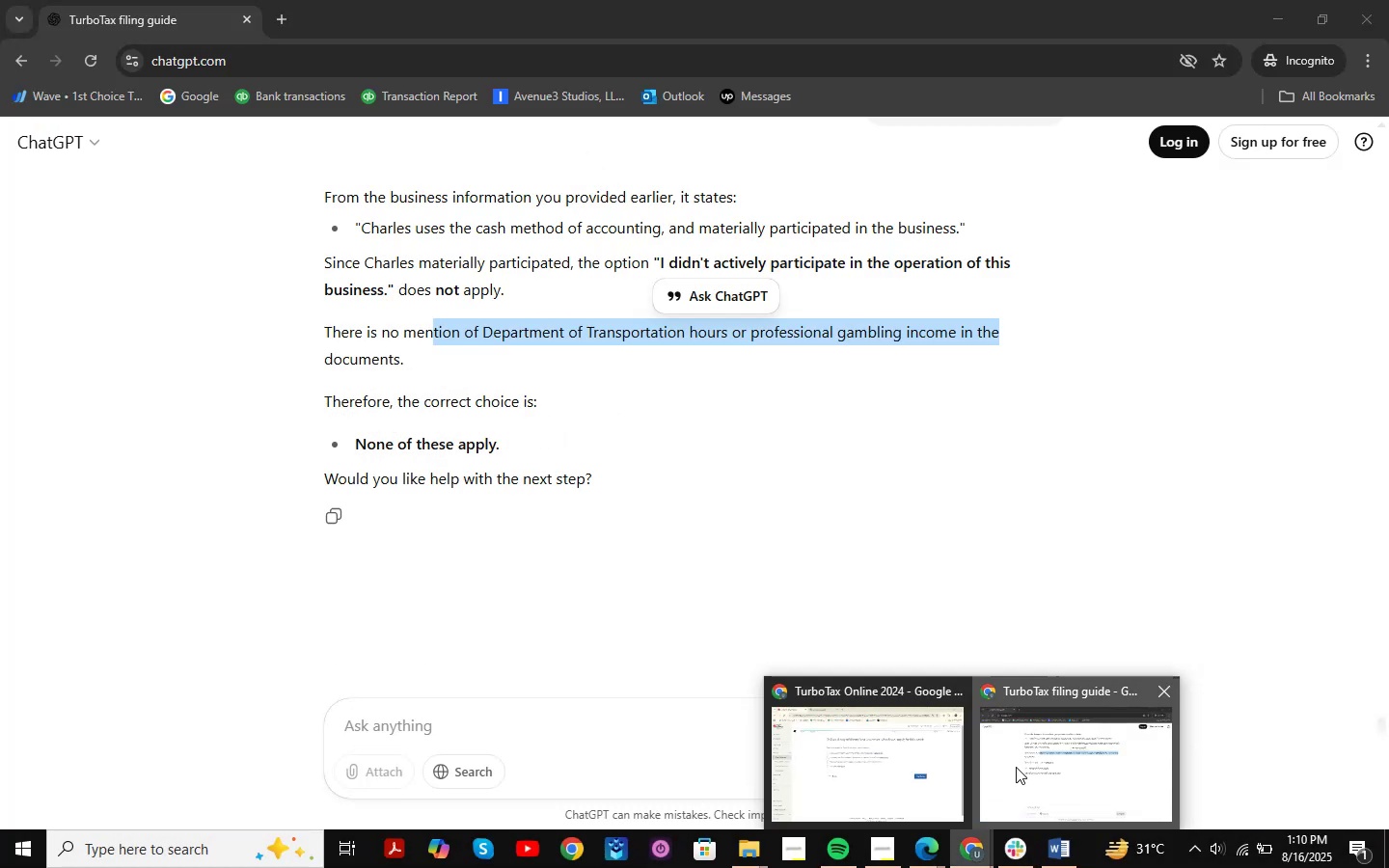 
left_click([451, 709])
 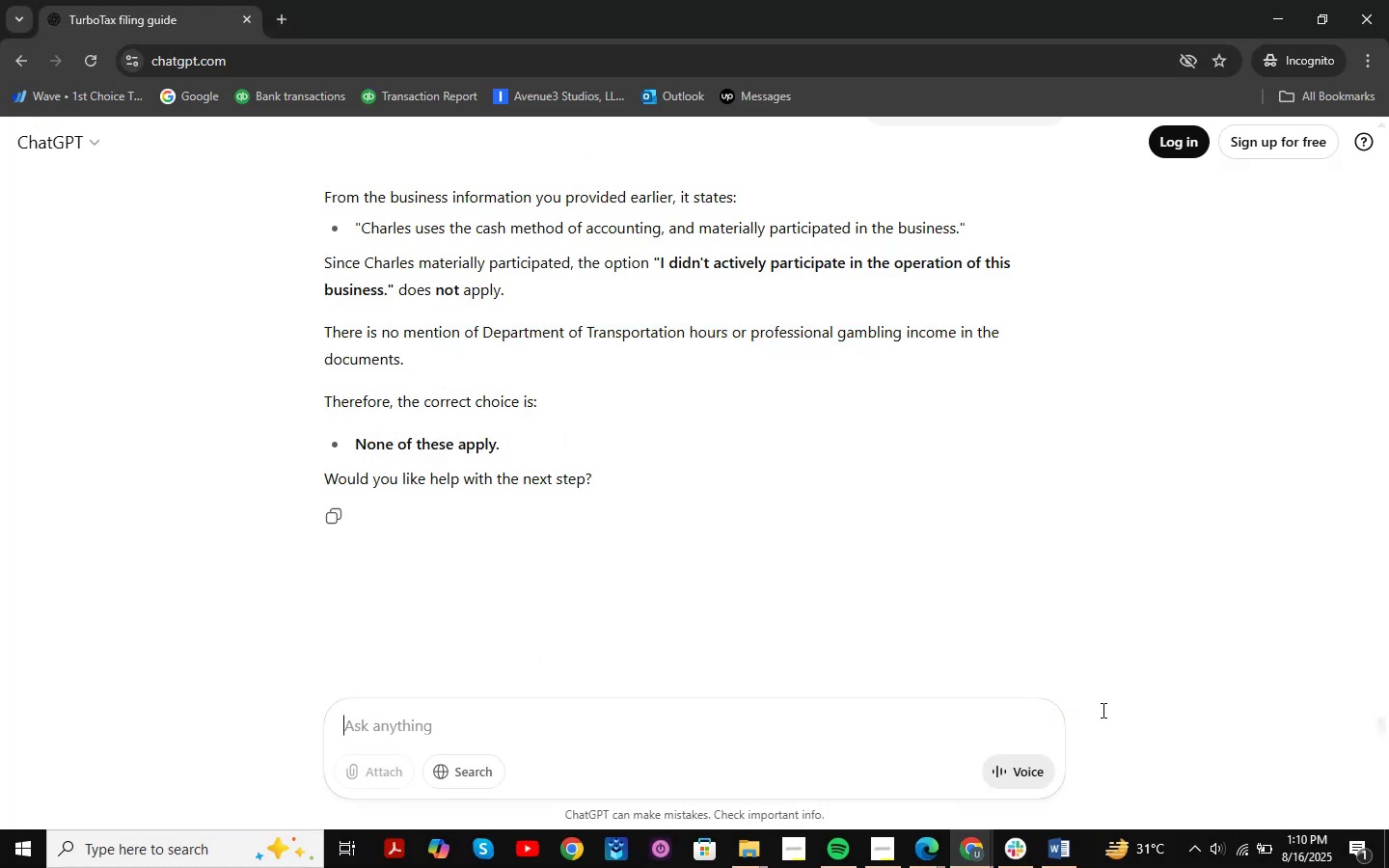 
key(Control+V)
 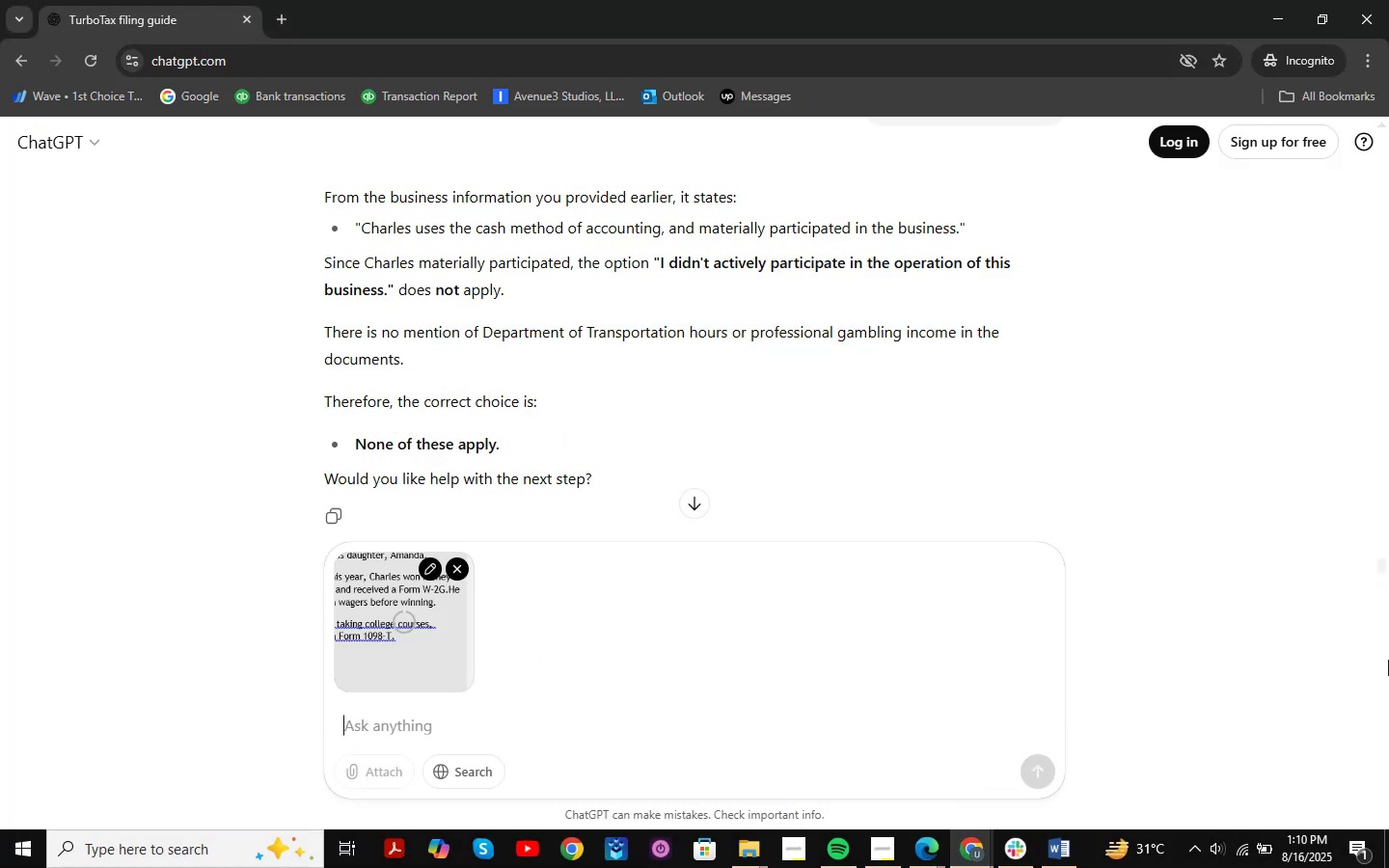 
type(is this related to te )
key(Backspace)
key(Backspace)
type(he ba)
key(Backspace)
key(Backspace)
type(above mentioned question )
key(Backspace)
type(?)
 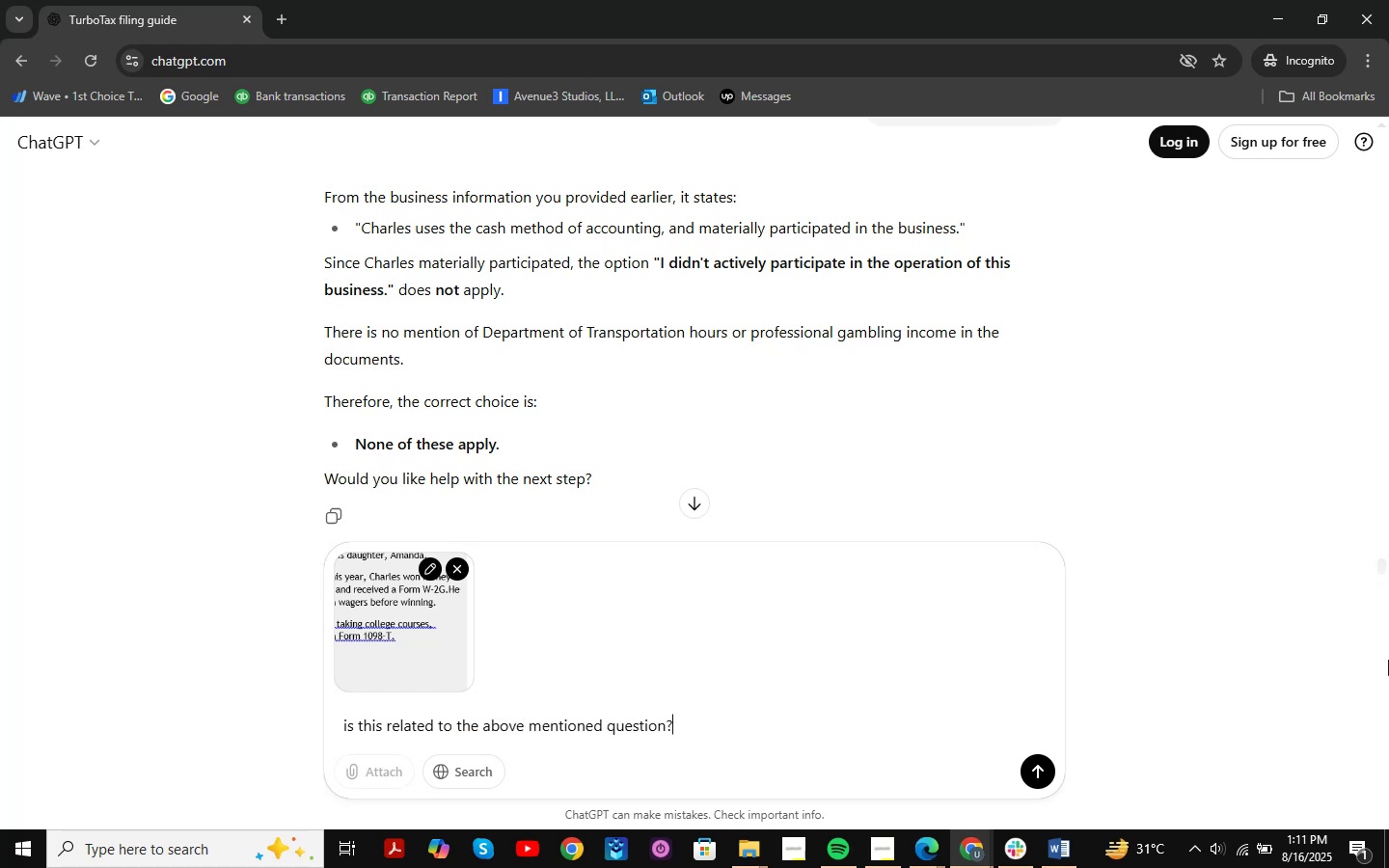 
key(Enter)
 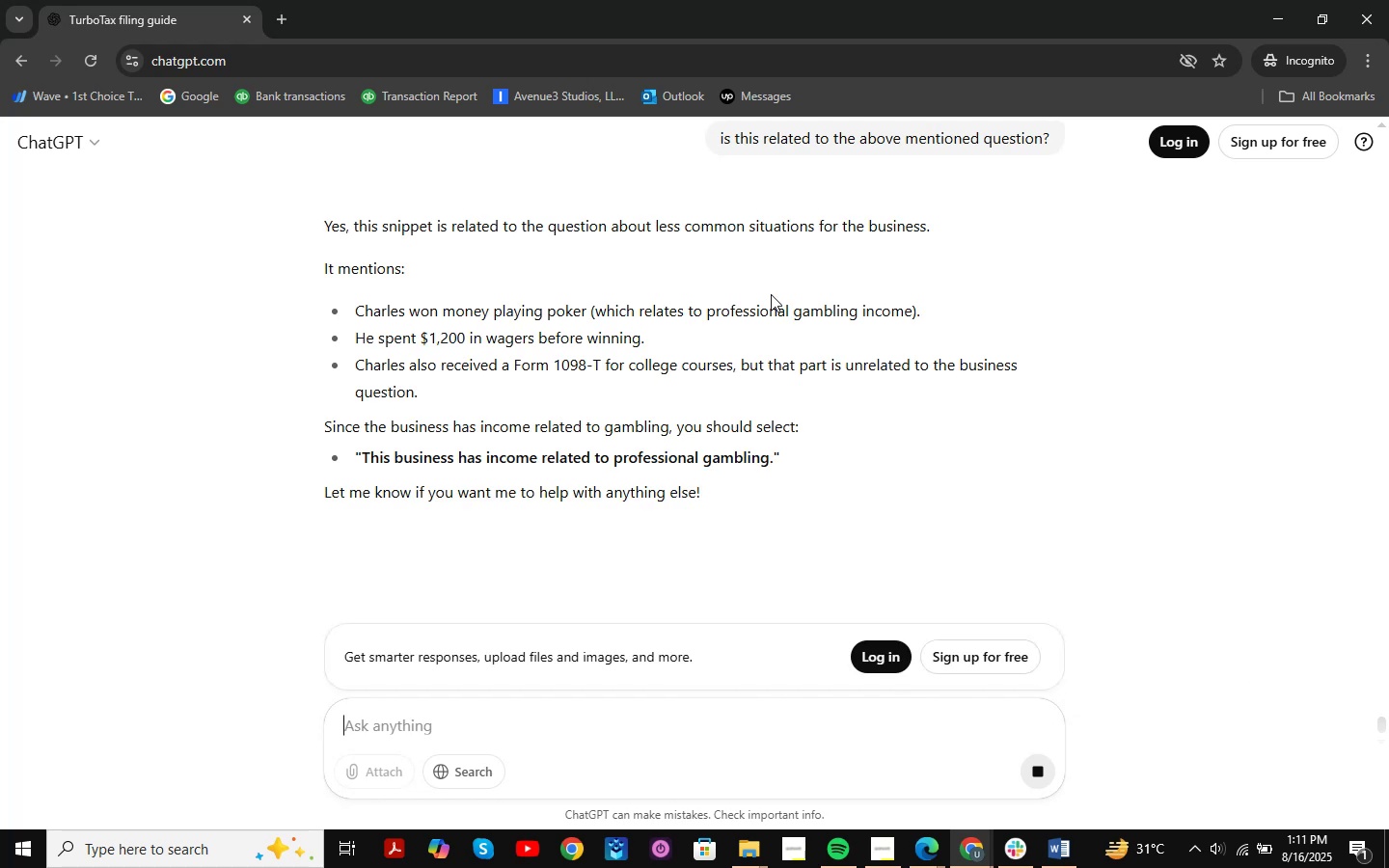 
left_click_drag(start_coordinate=[387, 227], to_coordinate=[815, 224])
 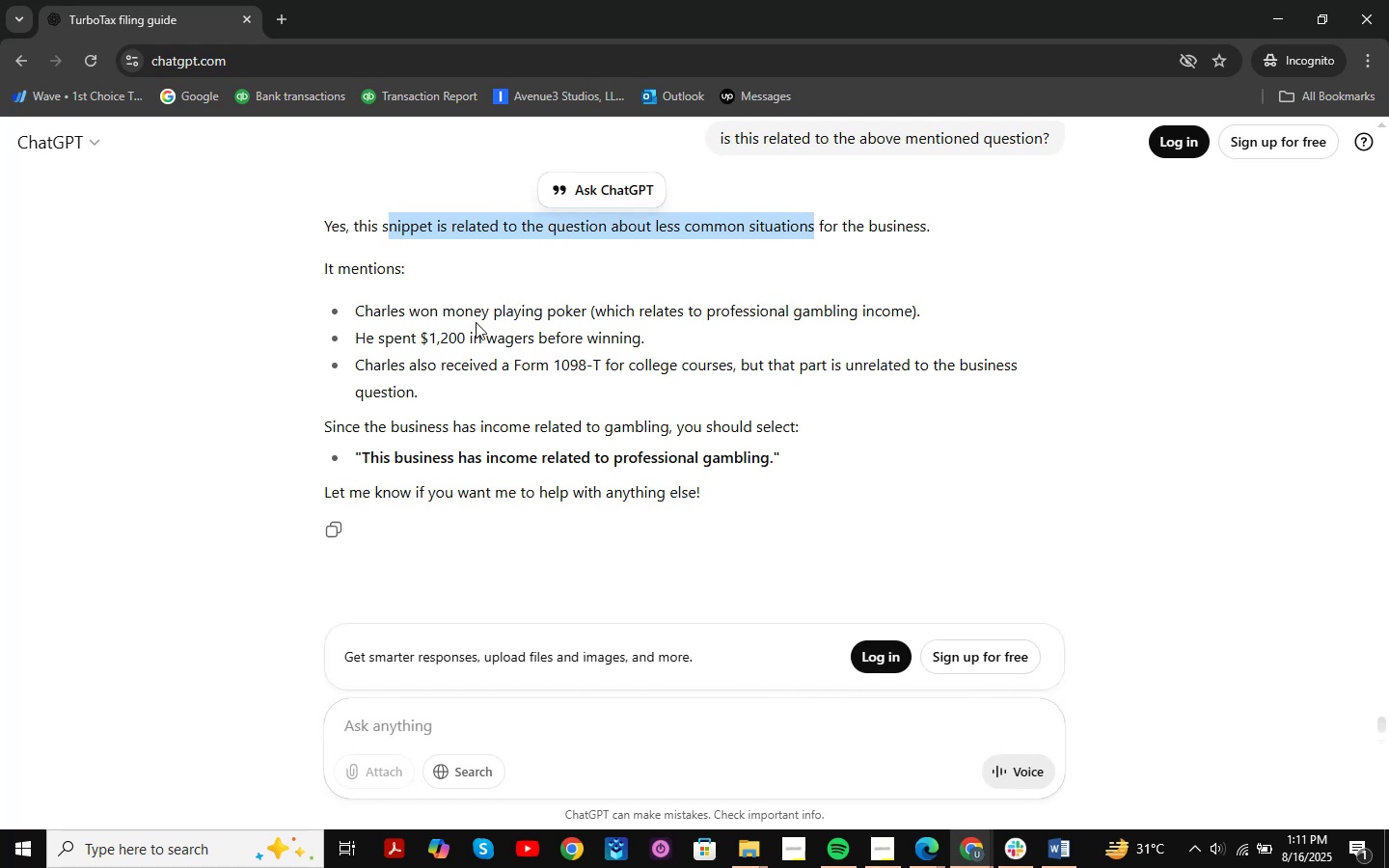 
left_click_drag(start_coordinate=[451, 314], to_coordinate=[995, 310])
 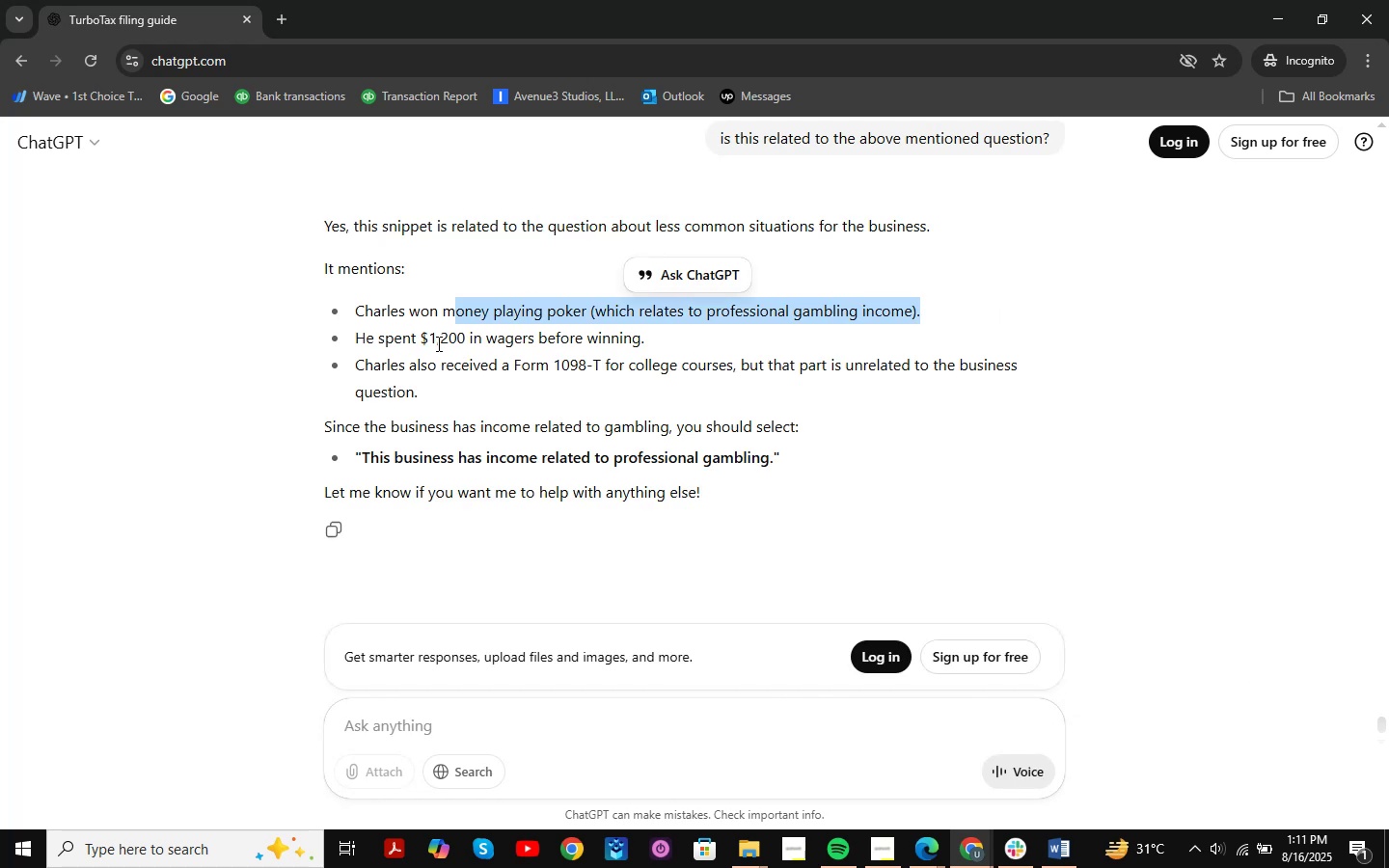 
left_click_drag(start_coordinate=[376, 341], to_coordinate=[712, 330])
 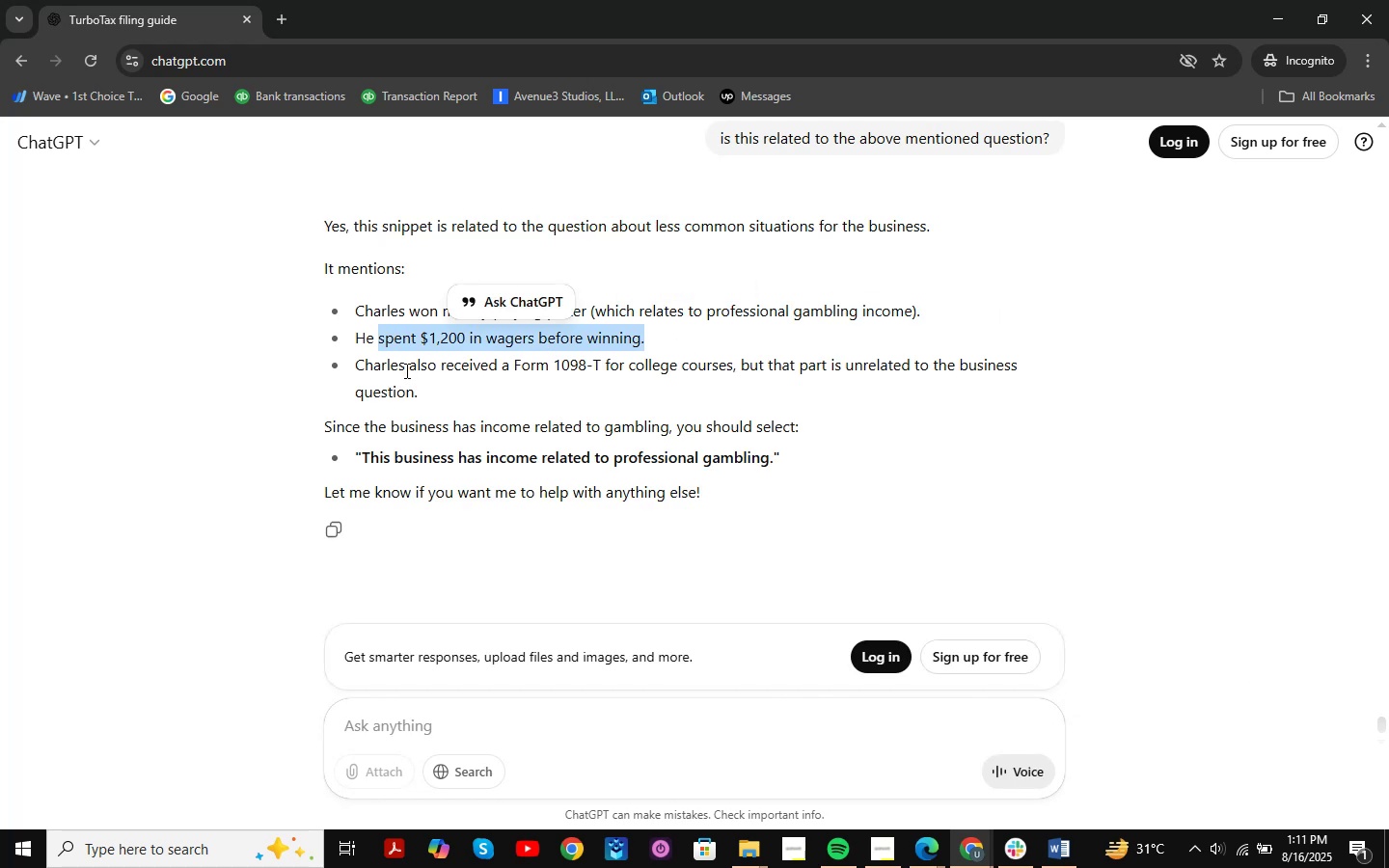 
left_click_drag(start_coordinate=[424, 366], to_coordinate=[971, 356])
 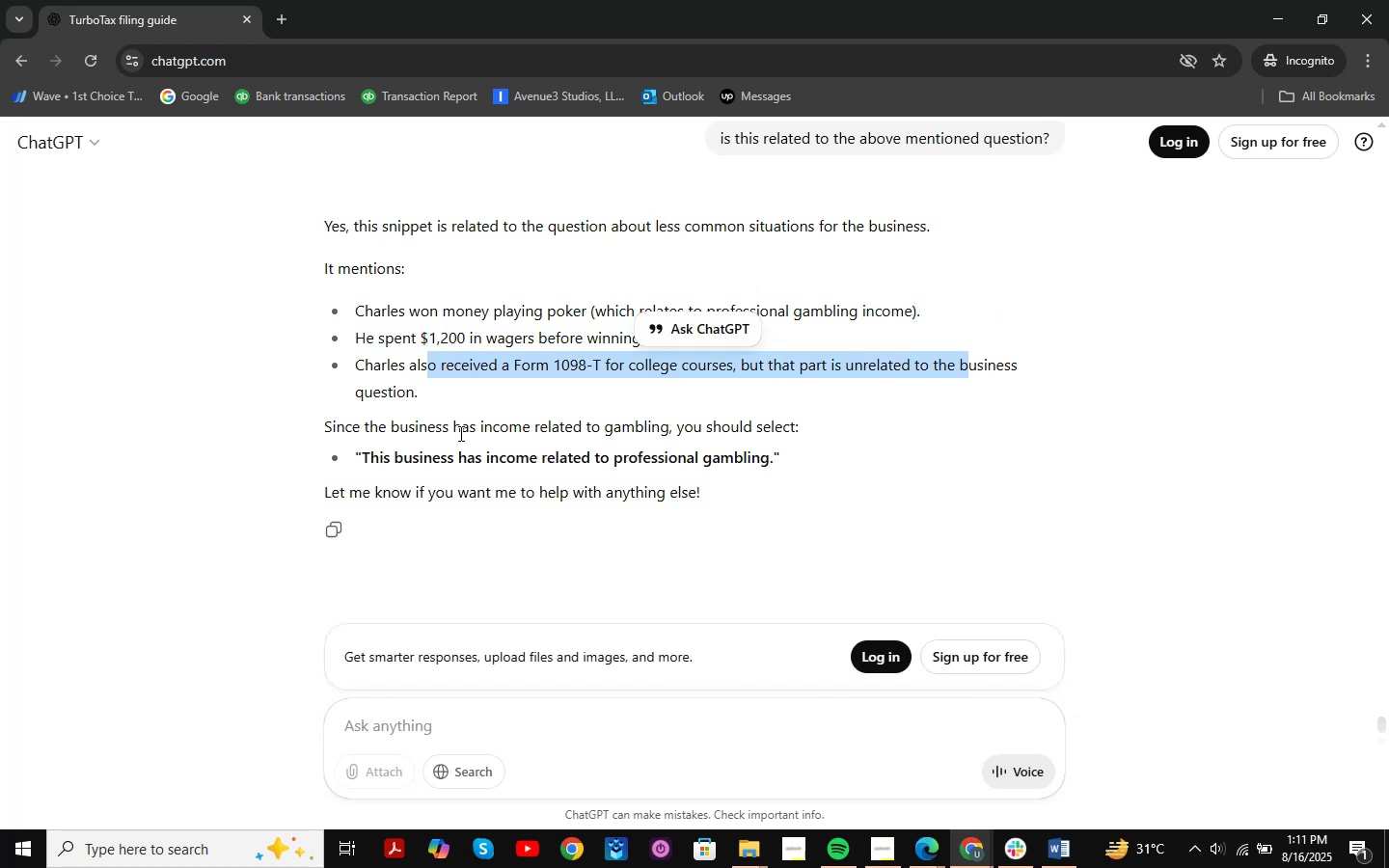 
left_click_drag(start_coordinate=[452, 433], to_coordinate=[777, 431])
 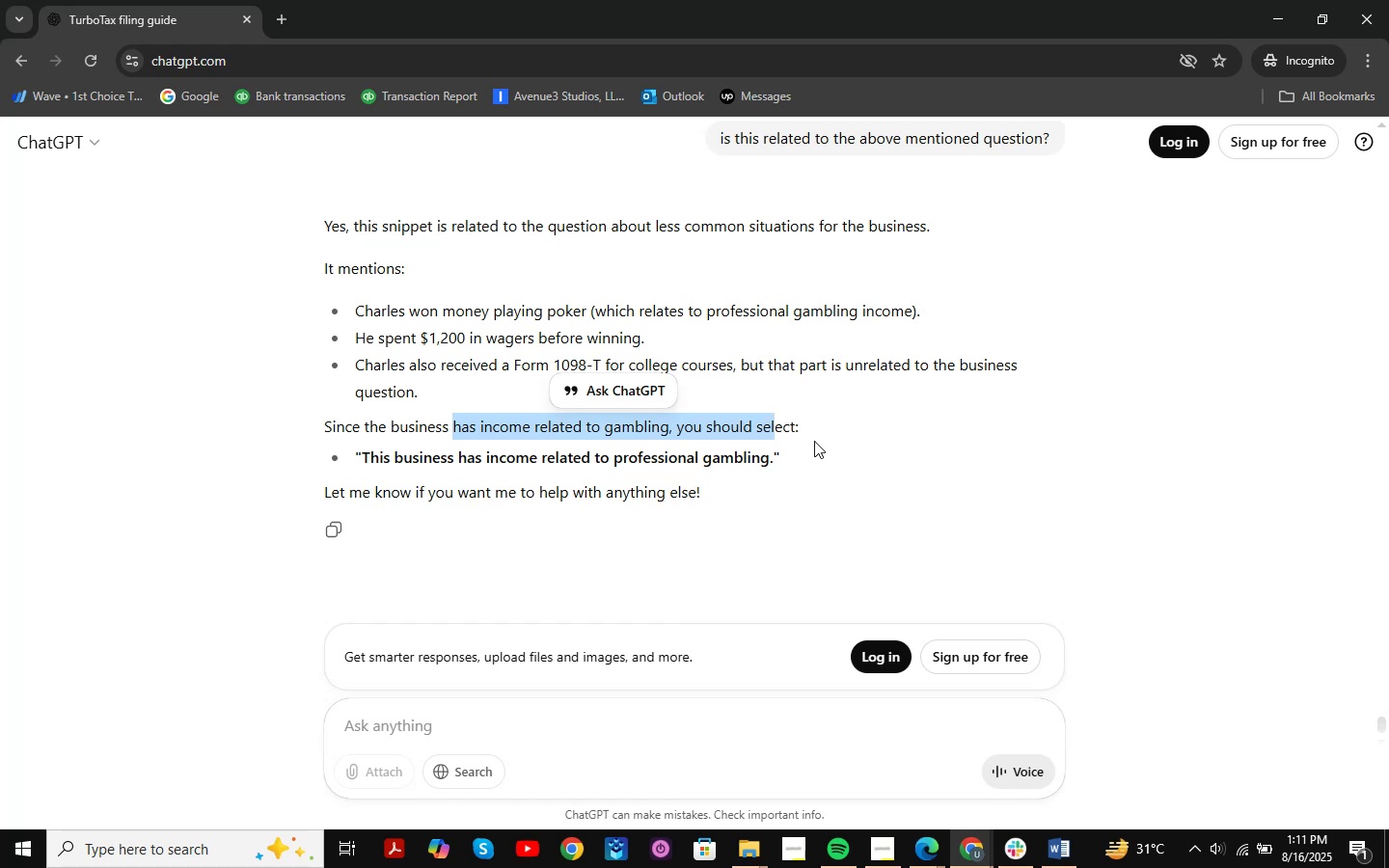 
wait(5.09)
 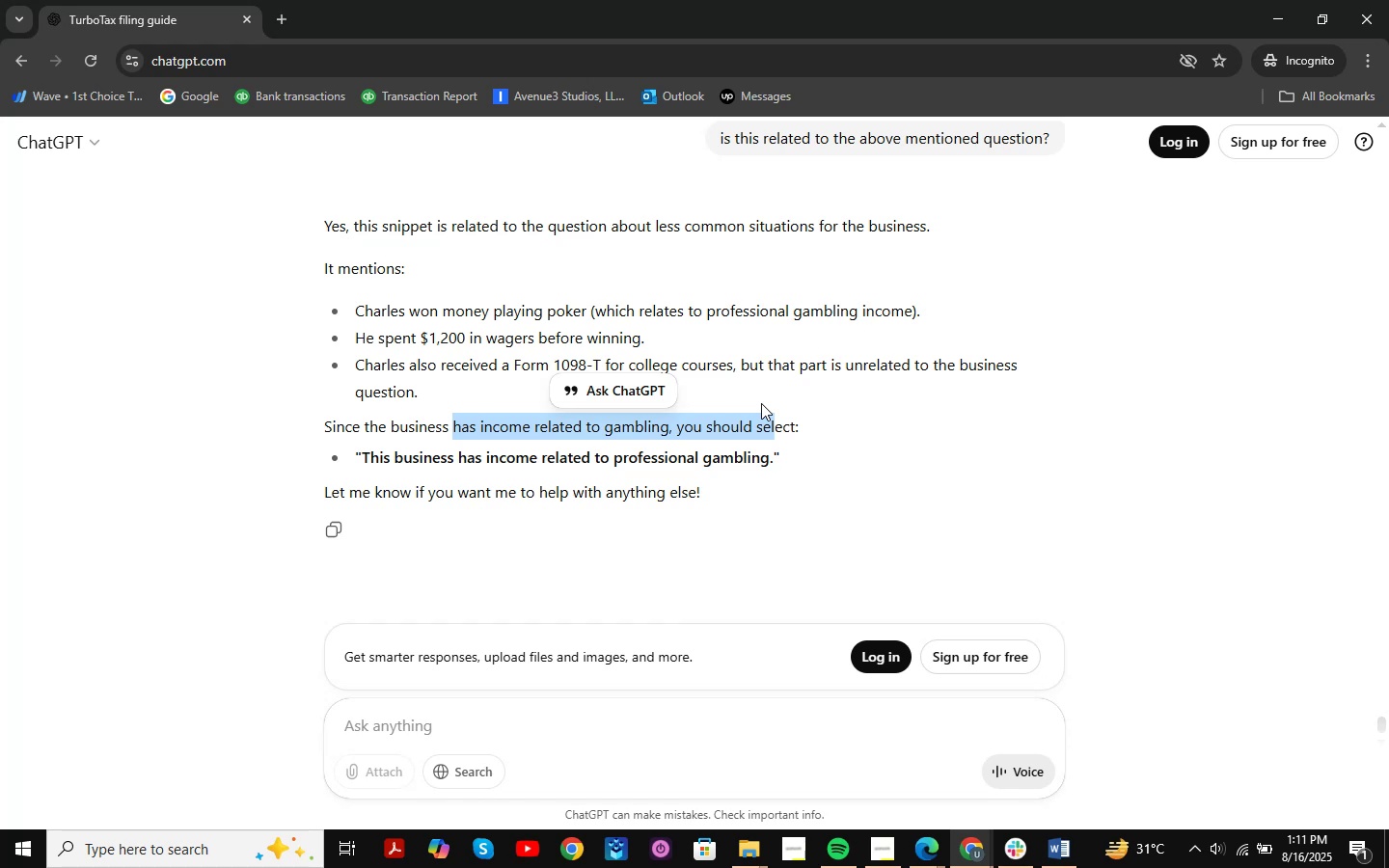 
double_click([1263, 17])
 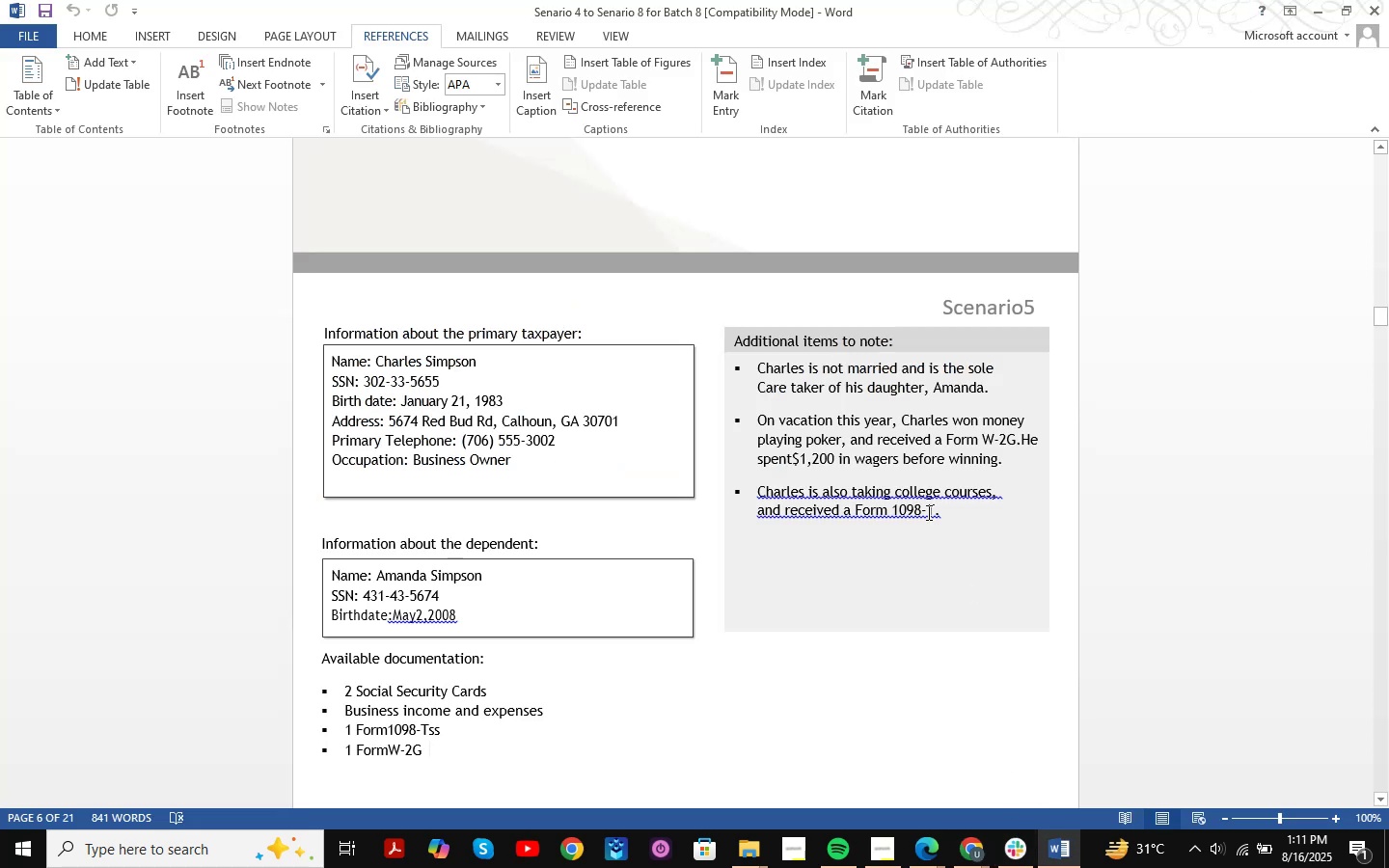 
scroll: coordinate [764, 517], scroll_direction: down, amount: 43.0
 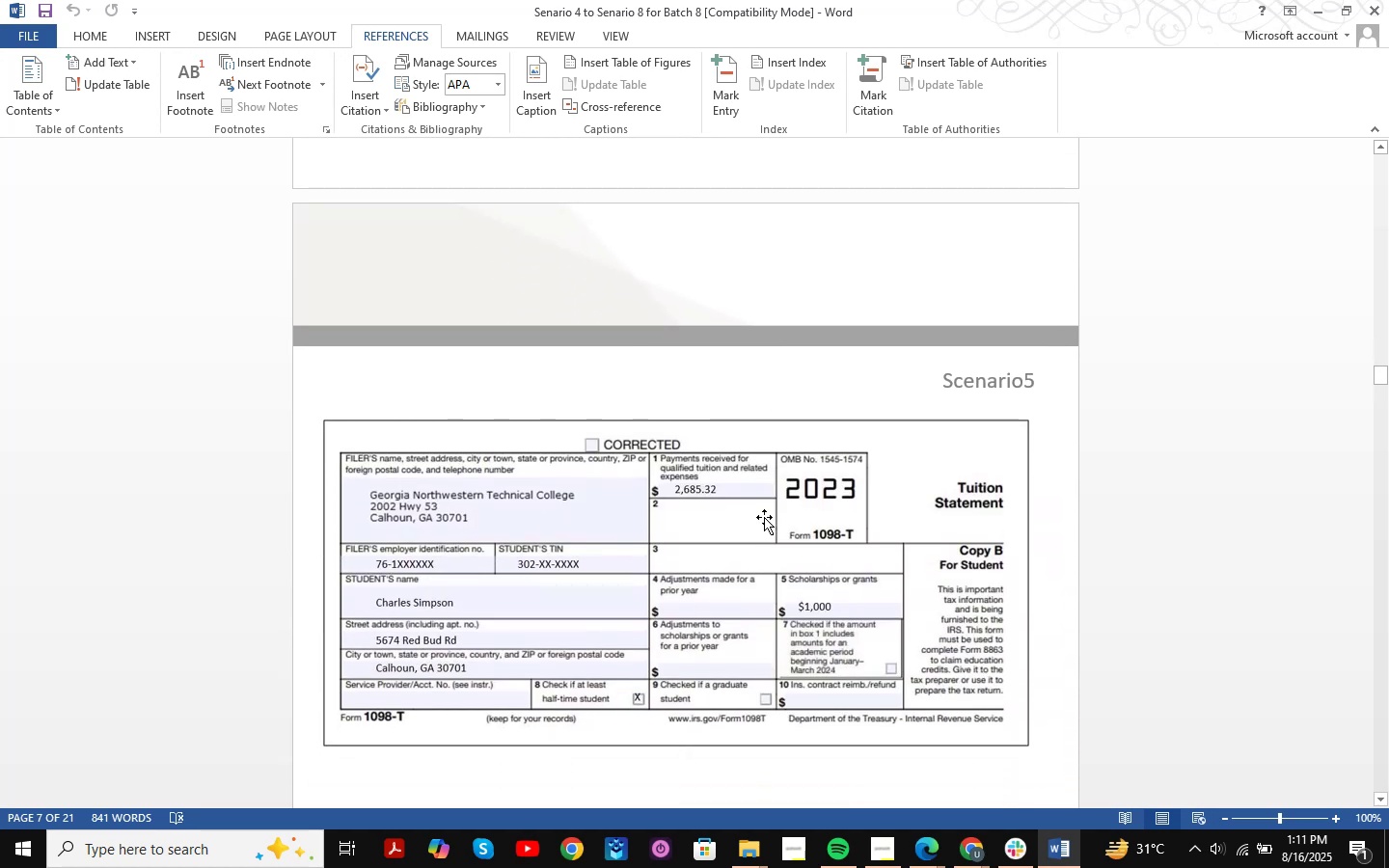 
scroll: coordinate [764, 517], scroll_direction: up, amount: 41.0
 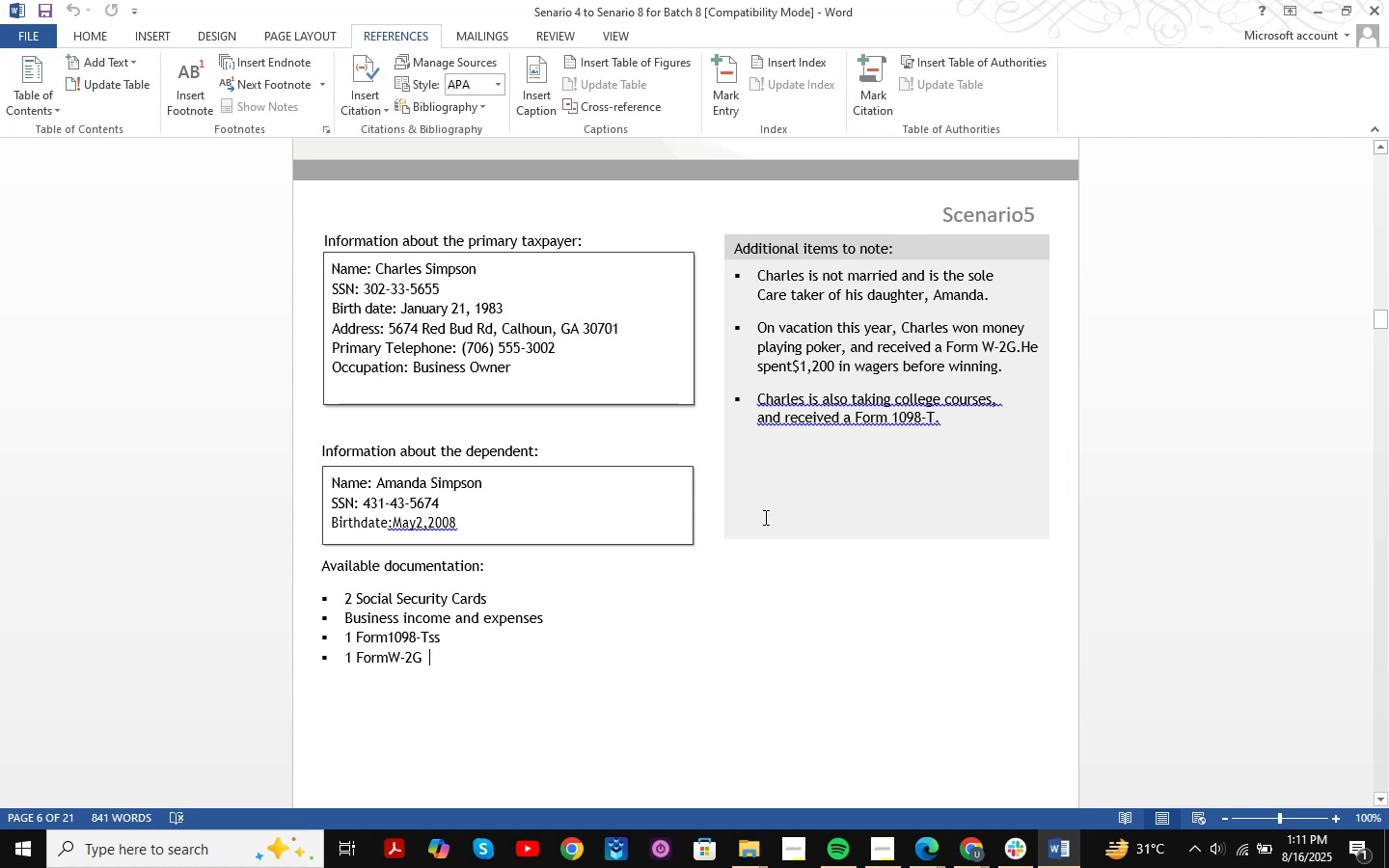 
scroll: coordinate [764, 517], scroll_direction: down, amount: 26.0
 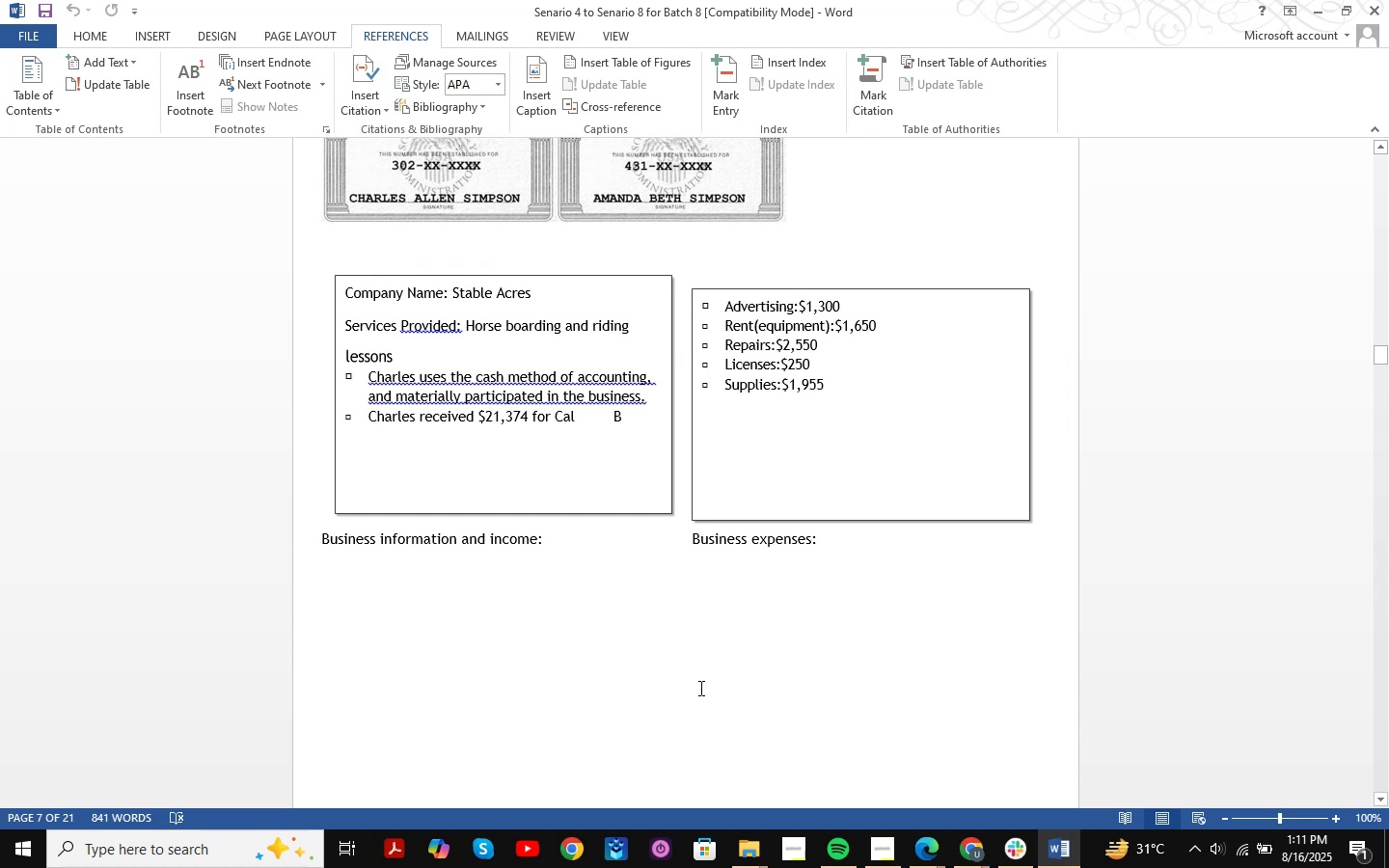 
wait(14.73)
 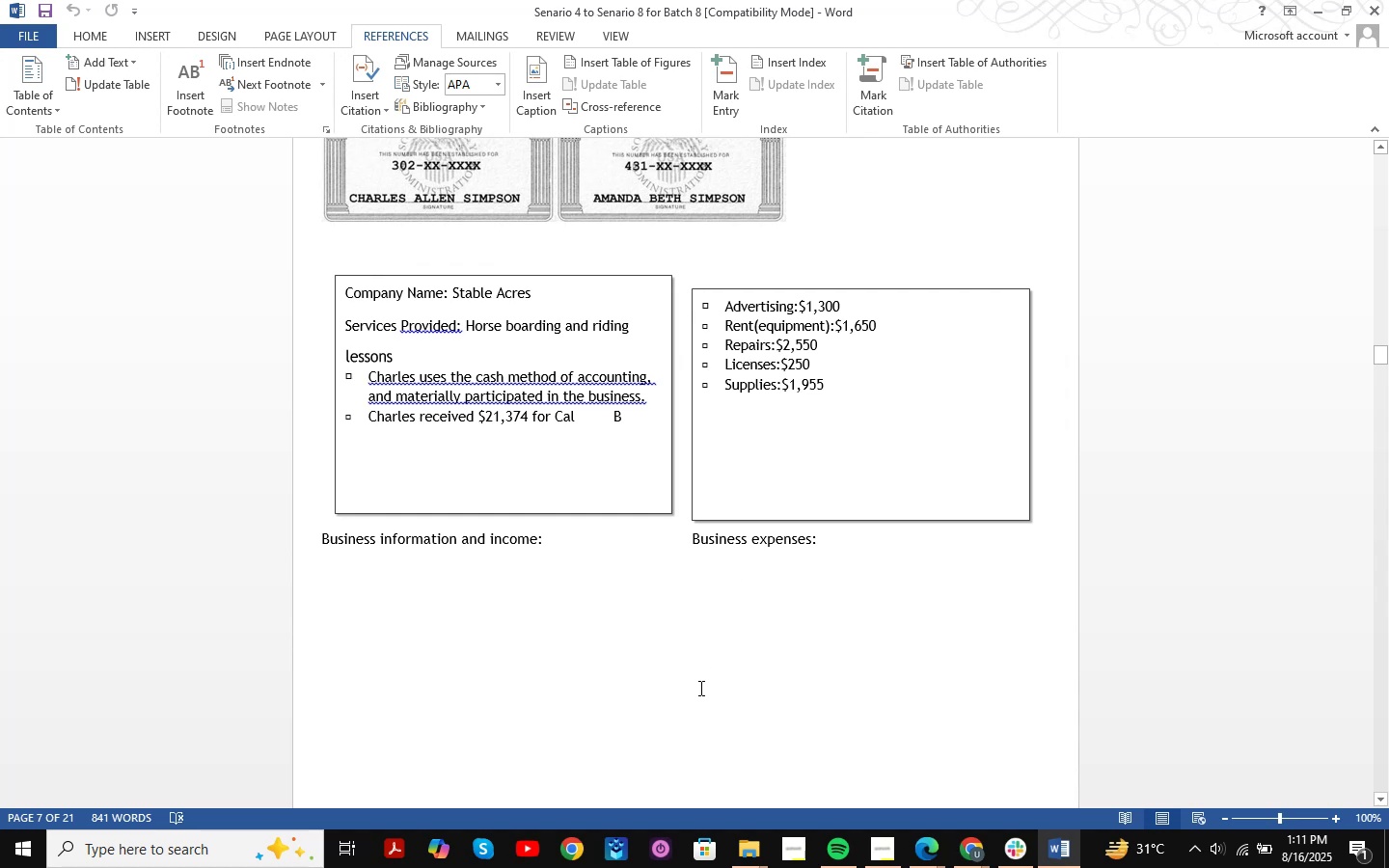 
scroll: coordinate [537, 470], scroll_direction: up, amount: 1.0
 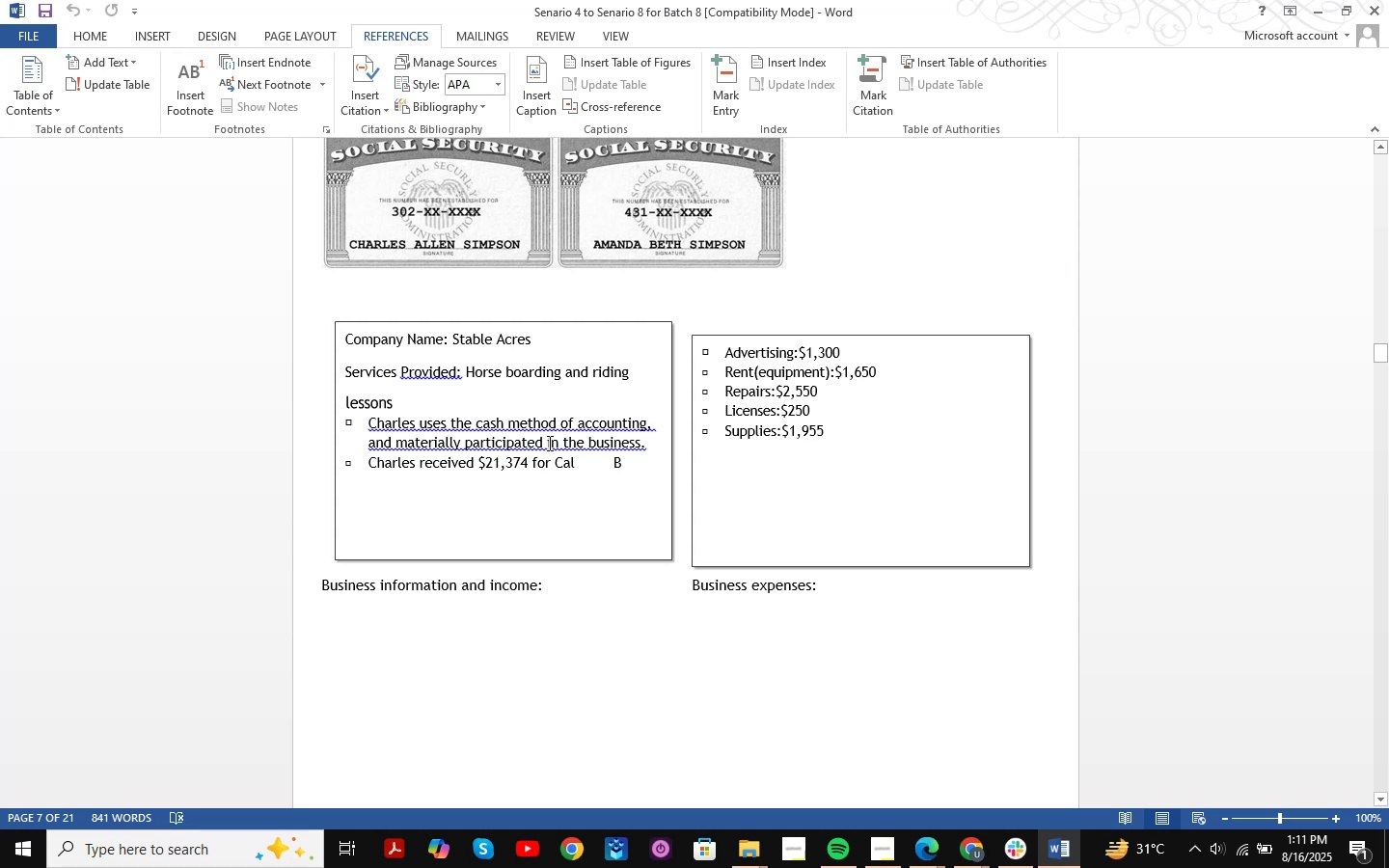 
wait(7.56)
 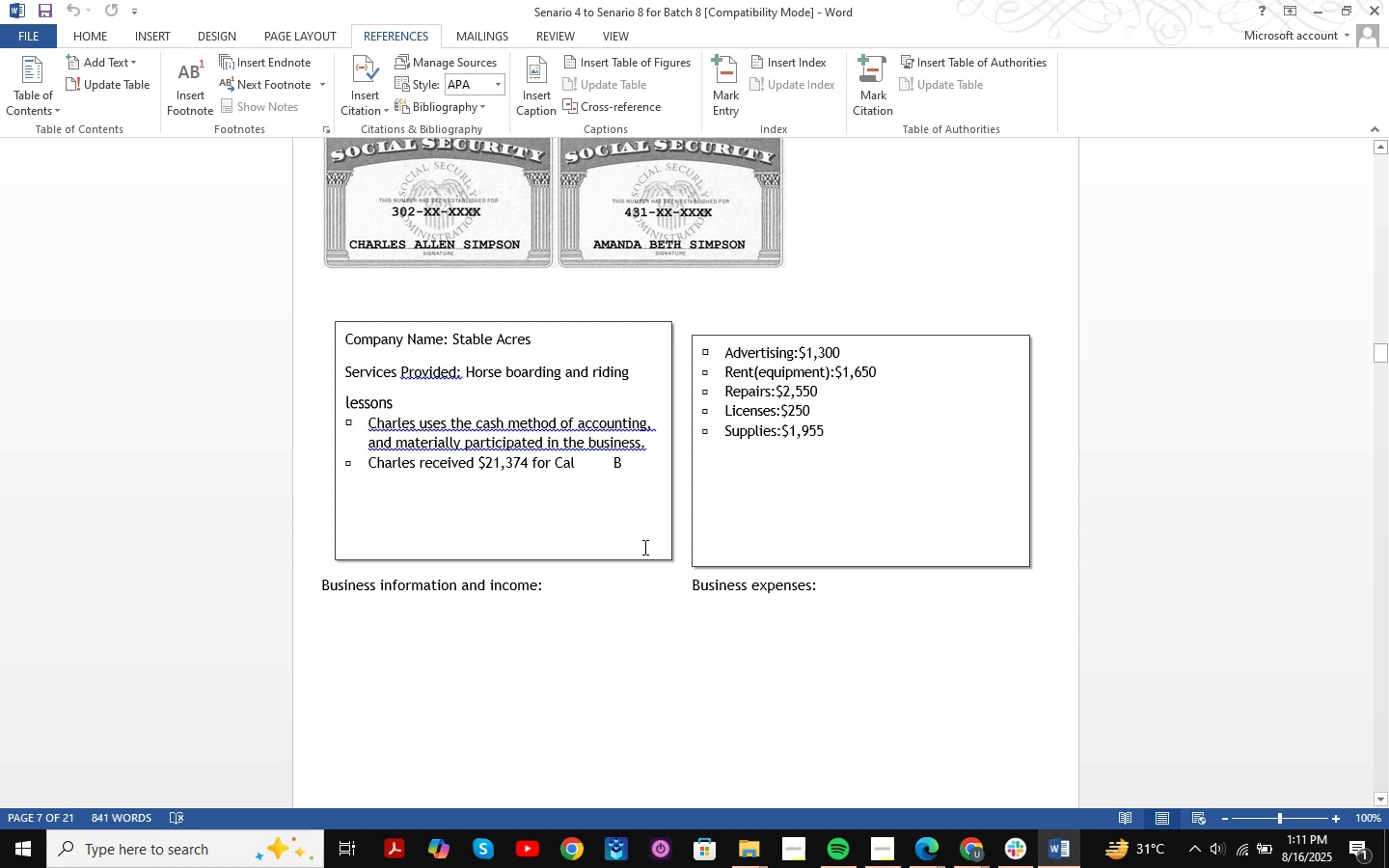 
scroll: coordinate [548, 443], scroll_direction: down, amount: 17.0
 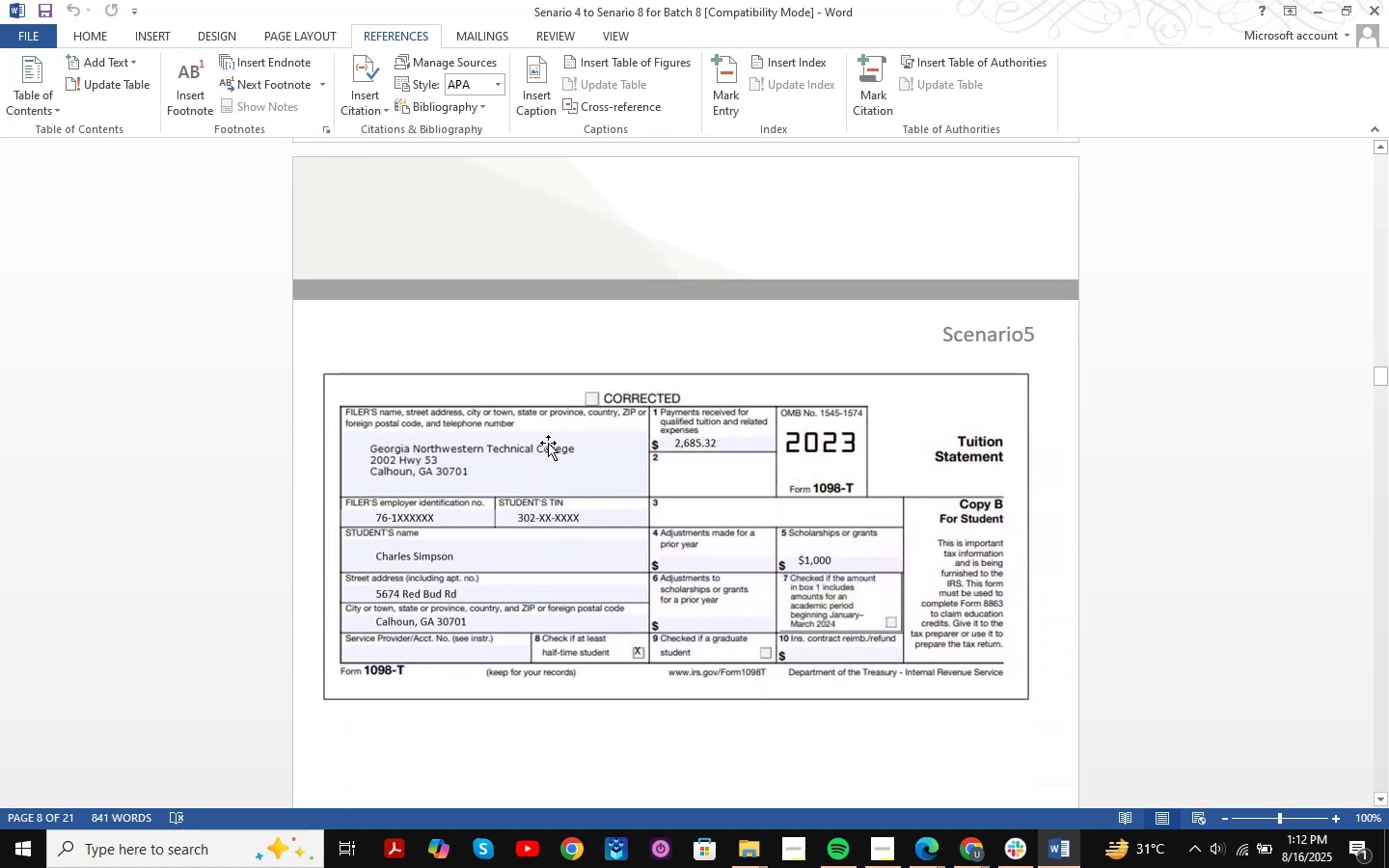 
scroll: coordinate [548, 443], scroll_direction: up, amount: 41.0
 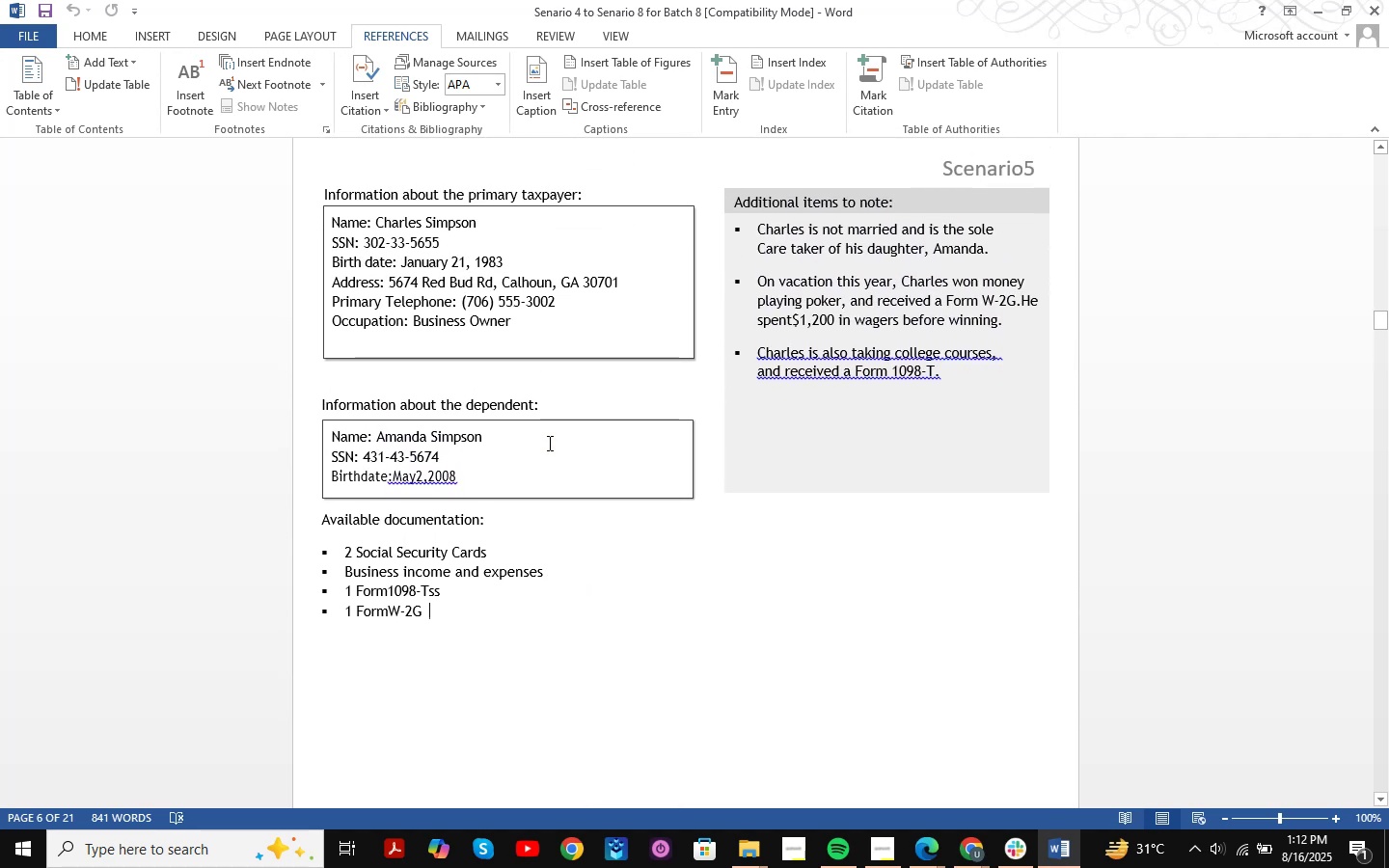 
scroll: coordinate [548, 443], scroll_direction: down, amount: 42.0
 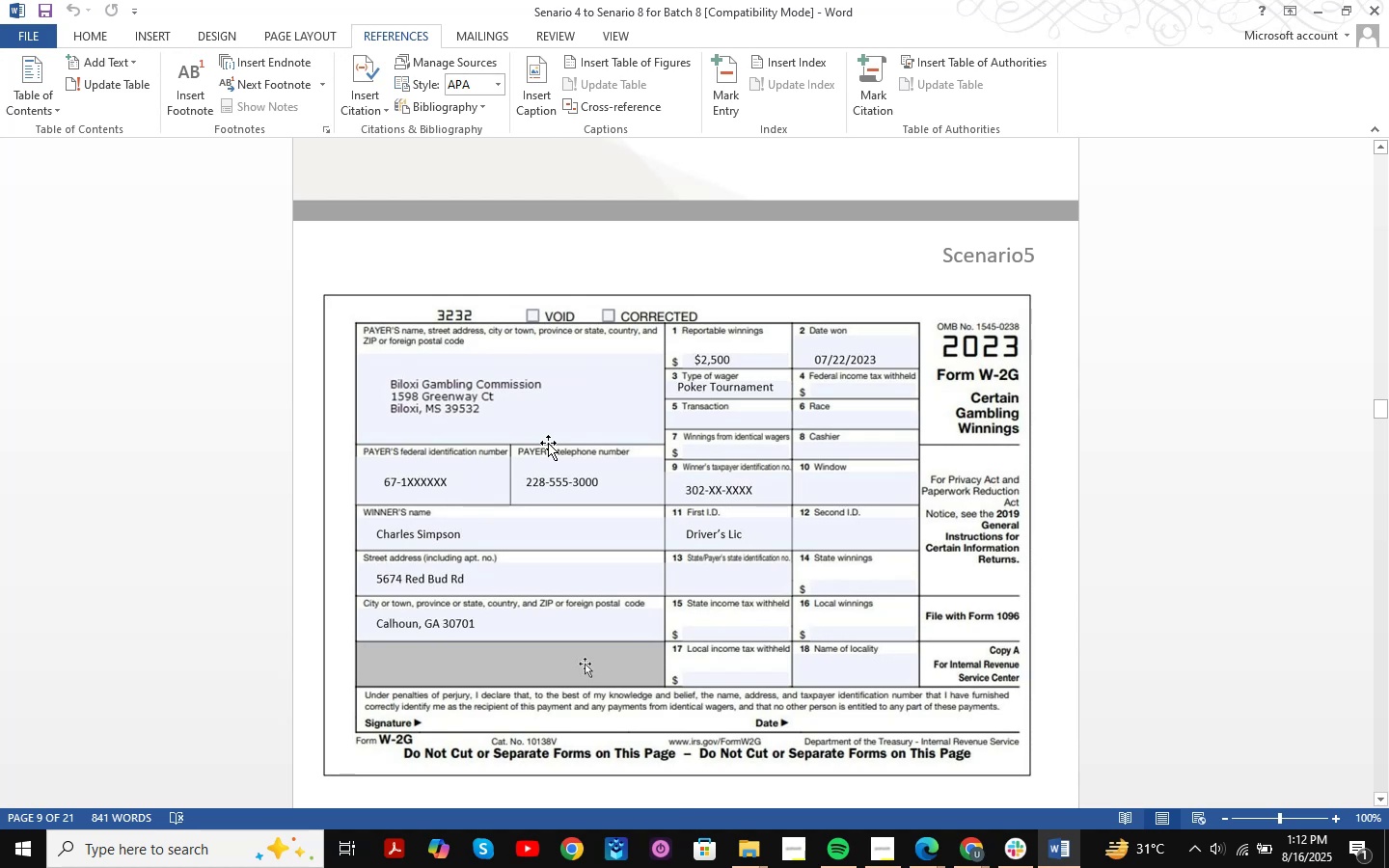 
scroll: coordinate [548, 443], scroll_direction: up, amount: 63.0
 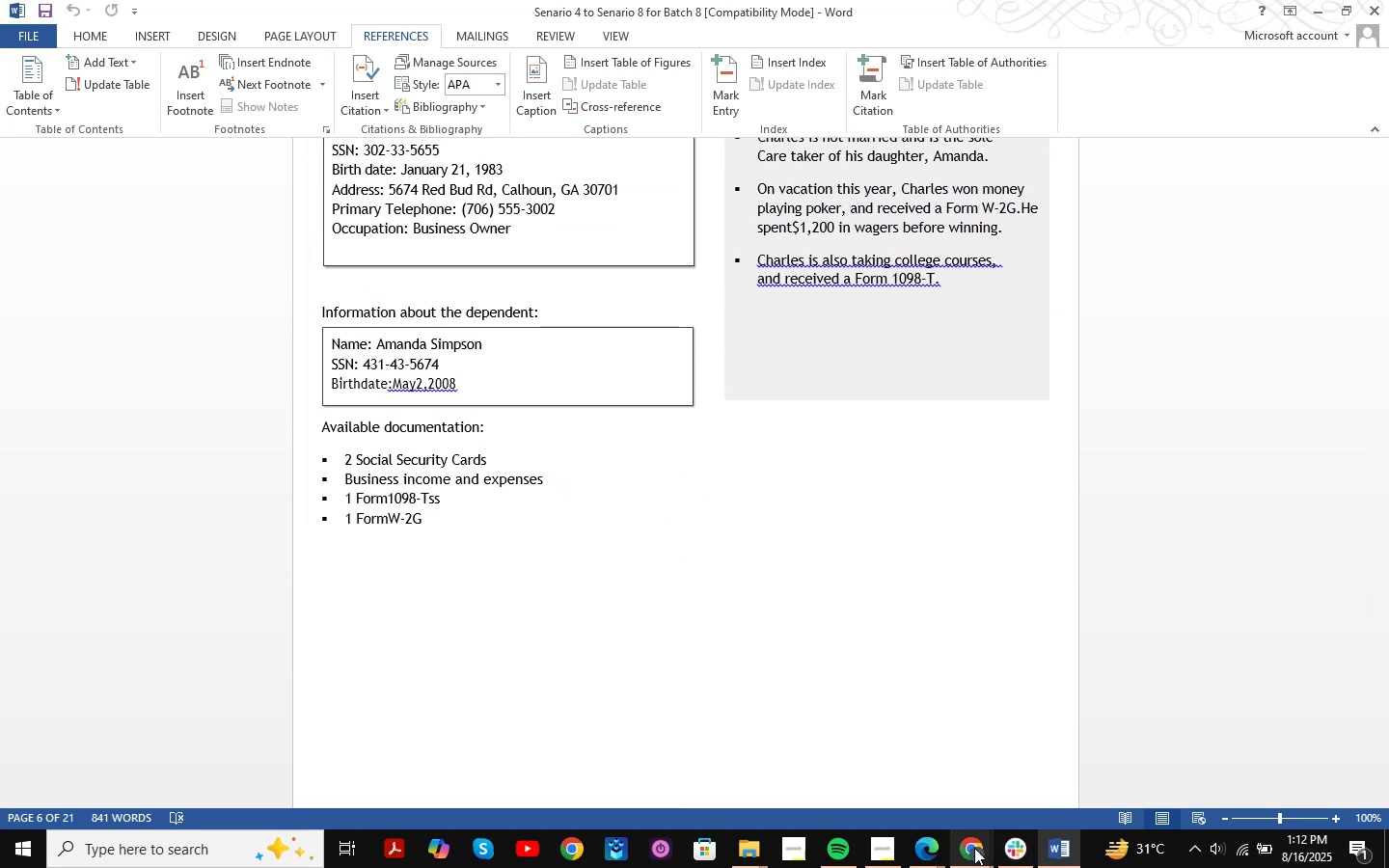 
double_click([1014, 760])
 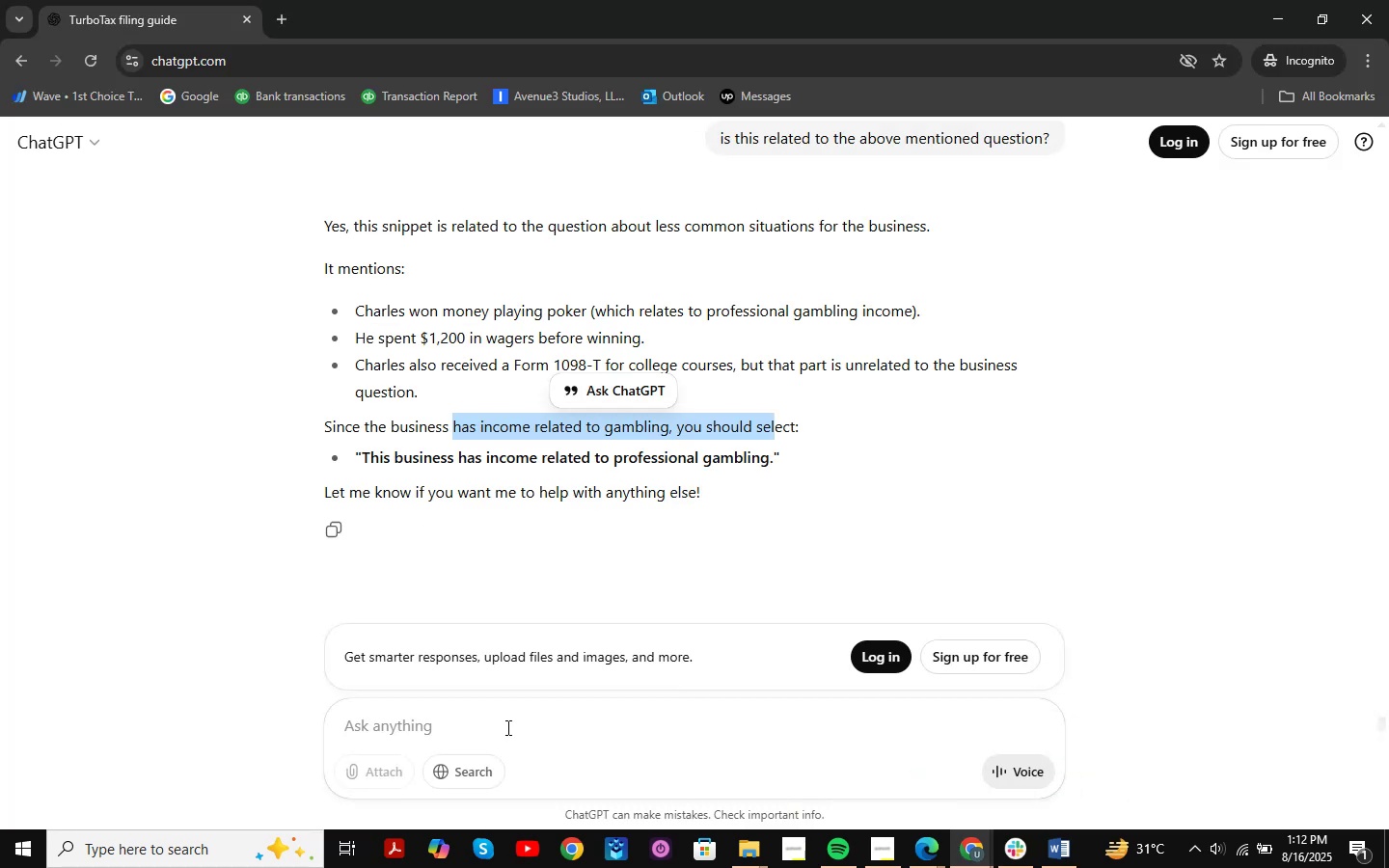 
left_click([518, 708])
 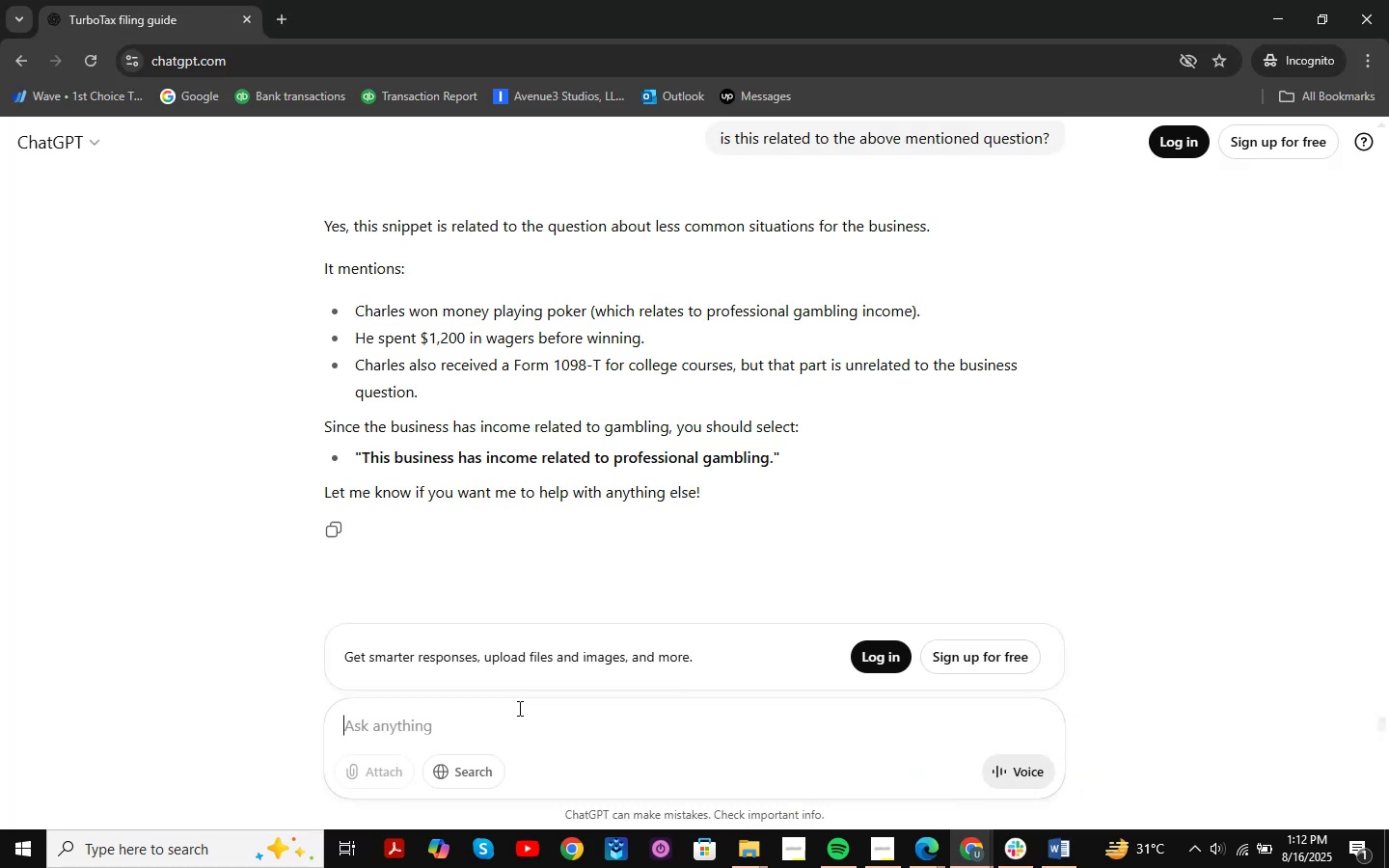 
type(it is obvious )
 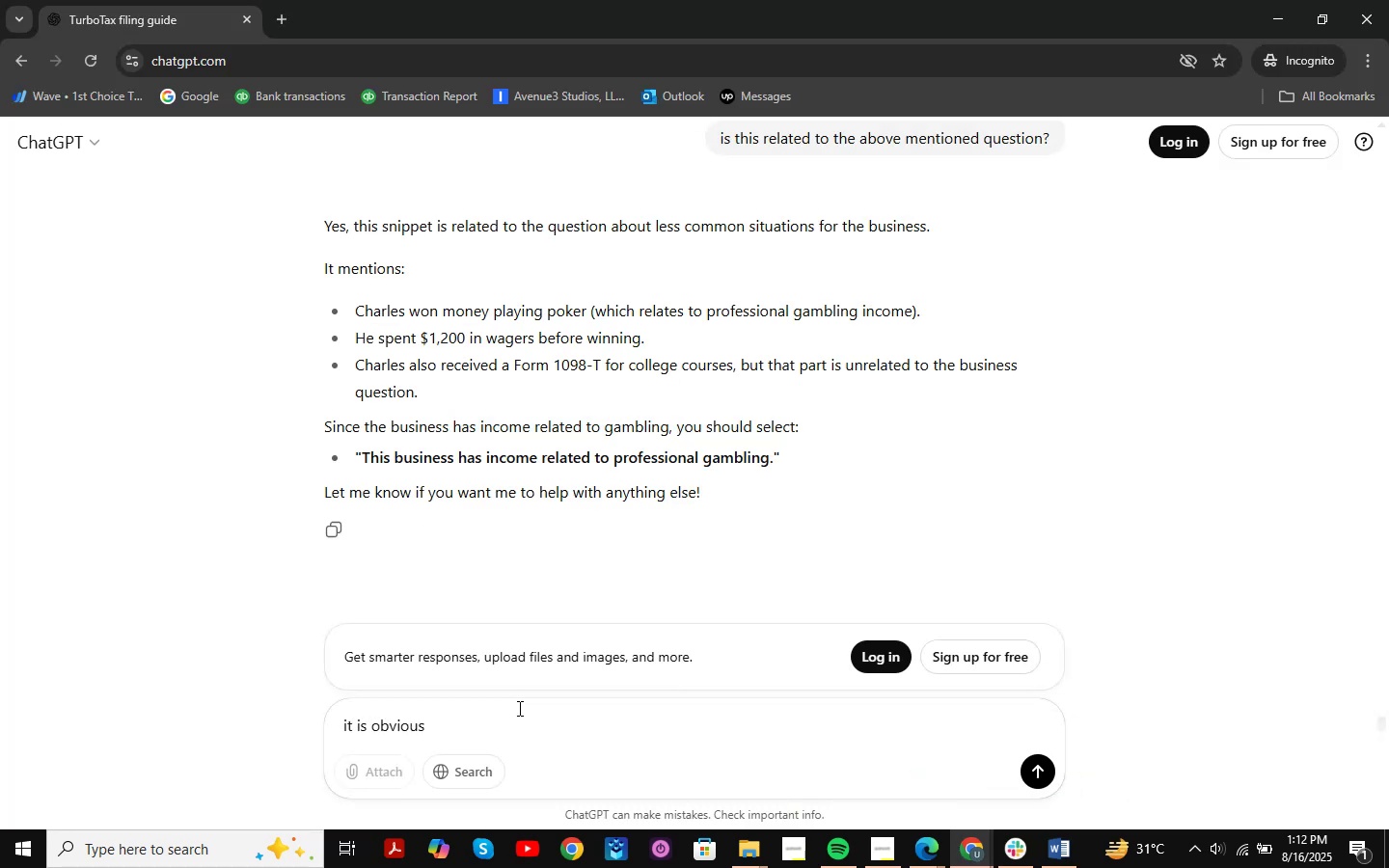 
wait(6.99)
 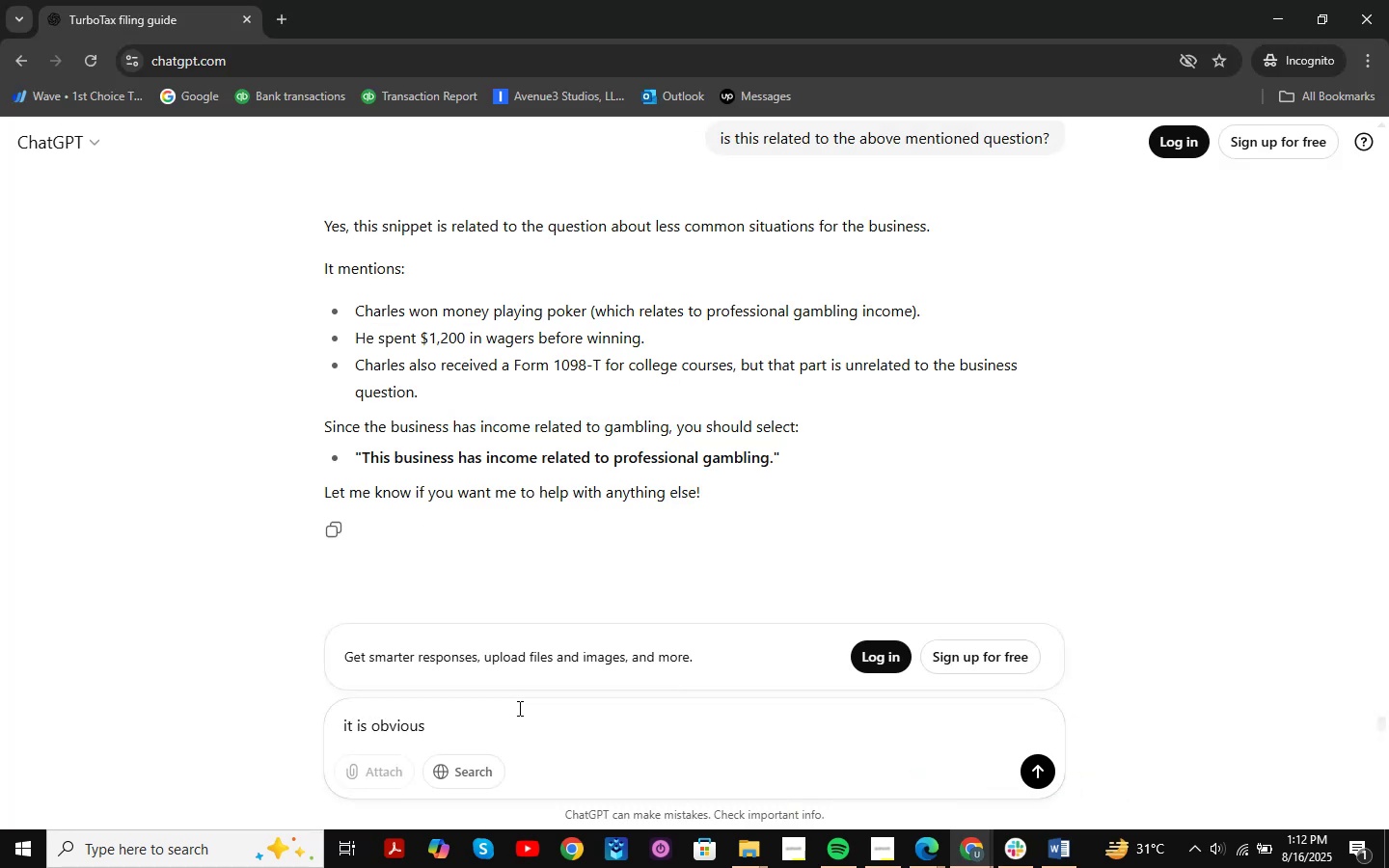 
type(if a person win a game from )
key(Backspace)
key(Backspace)
key(Backspace)
key(Backspace)
key(Backspace)
type( a money from gambling then he )
 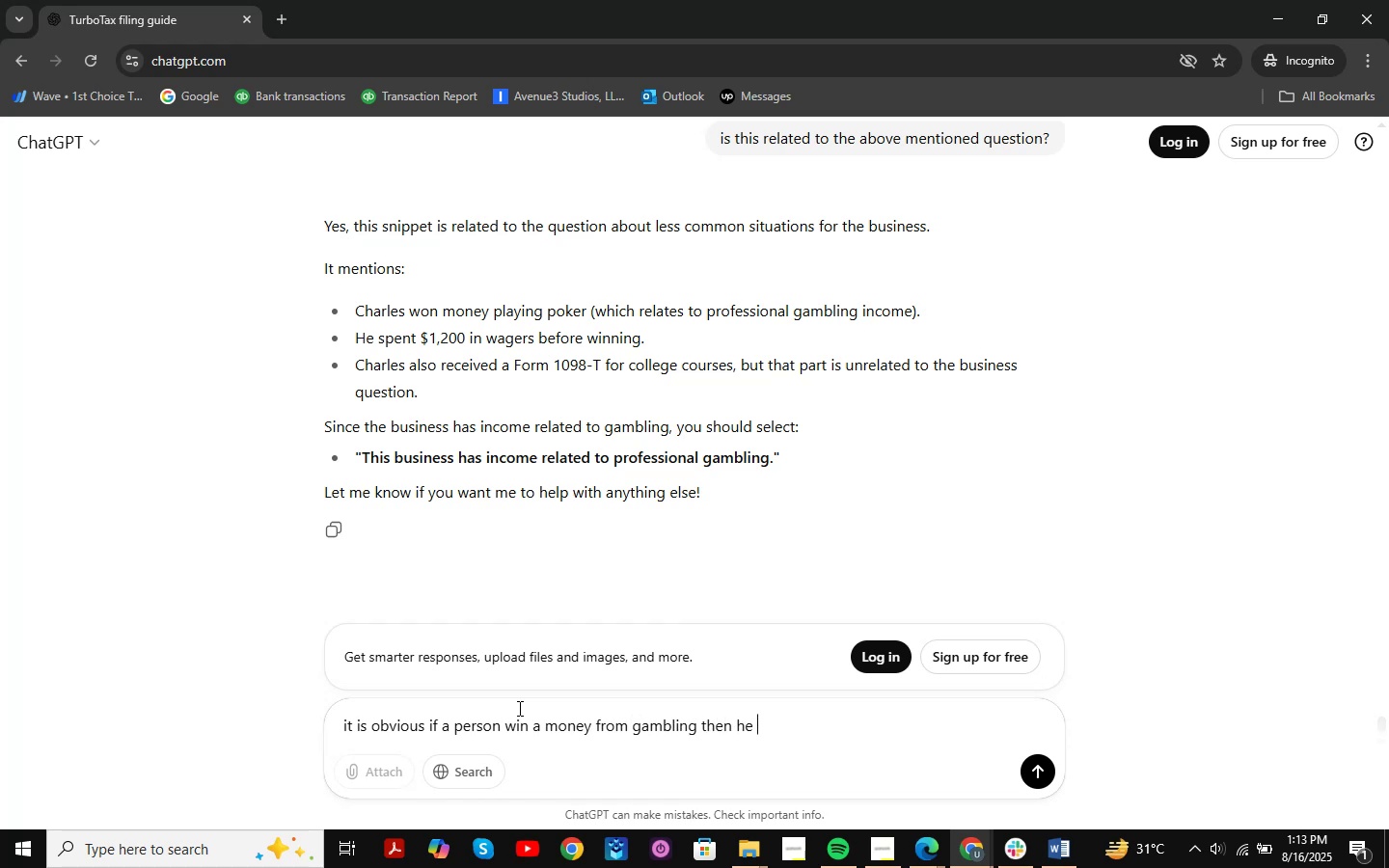 
type(conti)
key(Backspace)
type(ribute this money in )
 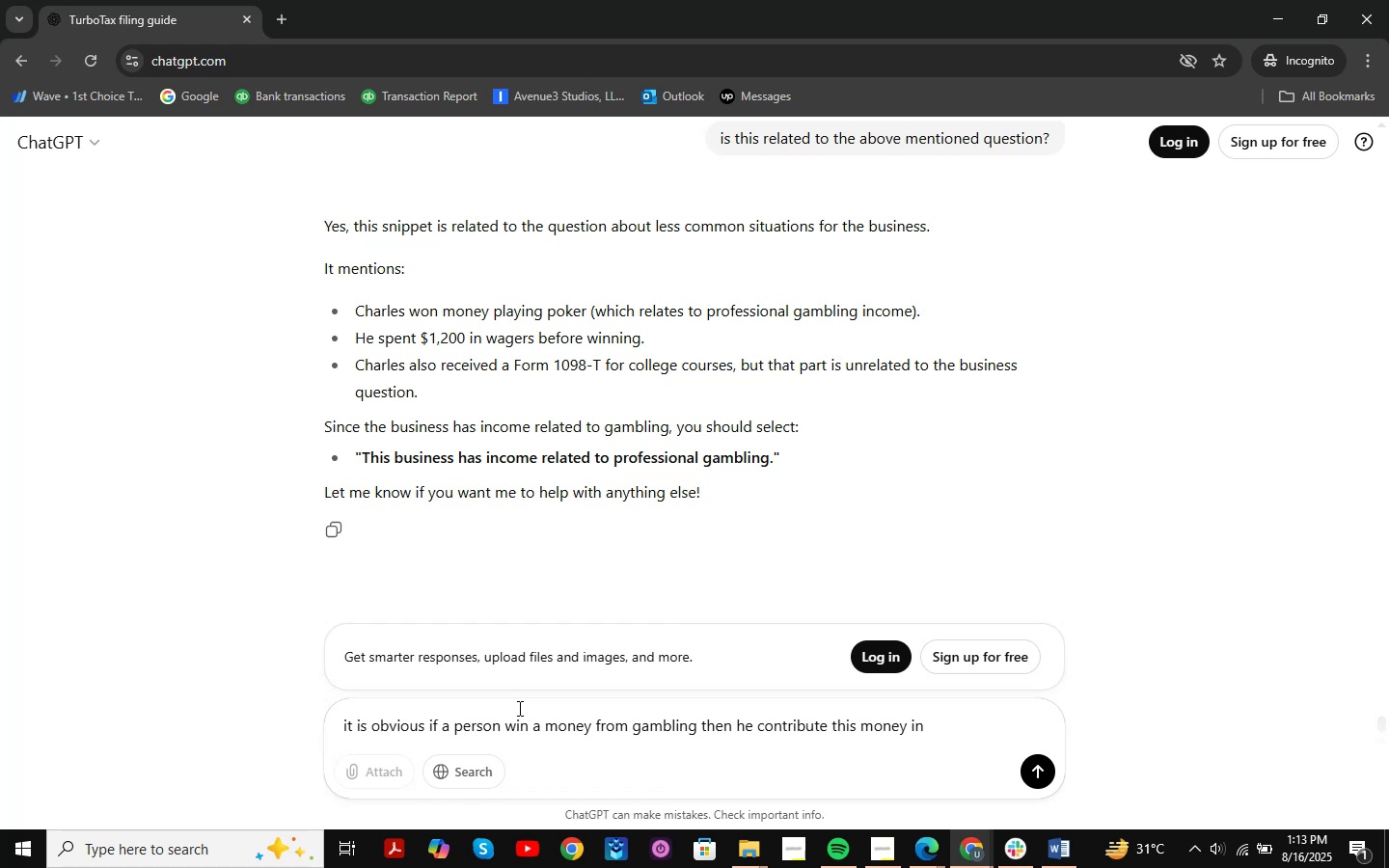 
wait(13.14)
 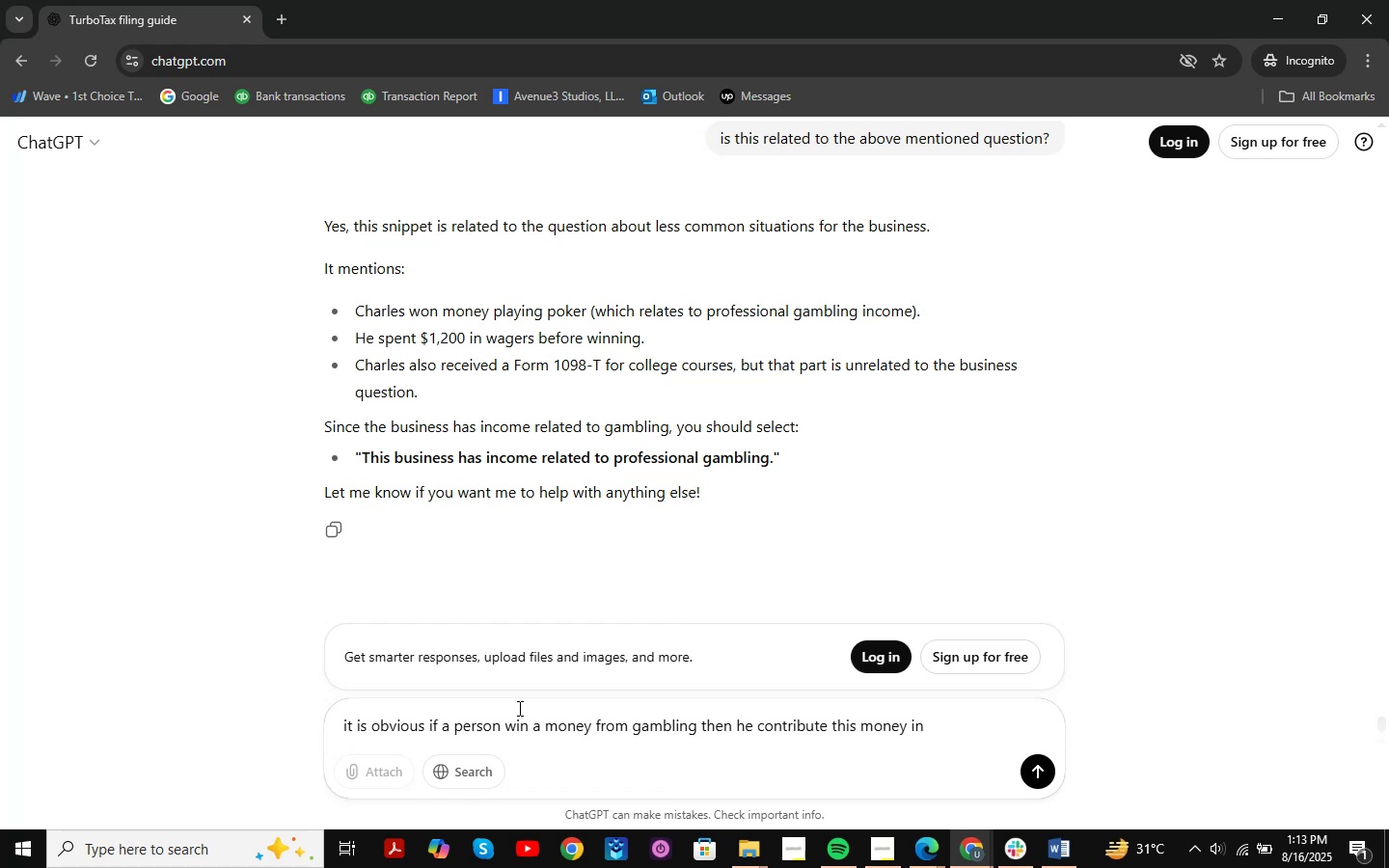 
scroll: coordinate [558, 510], scroll_direction: down, amount: 1.0
 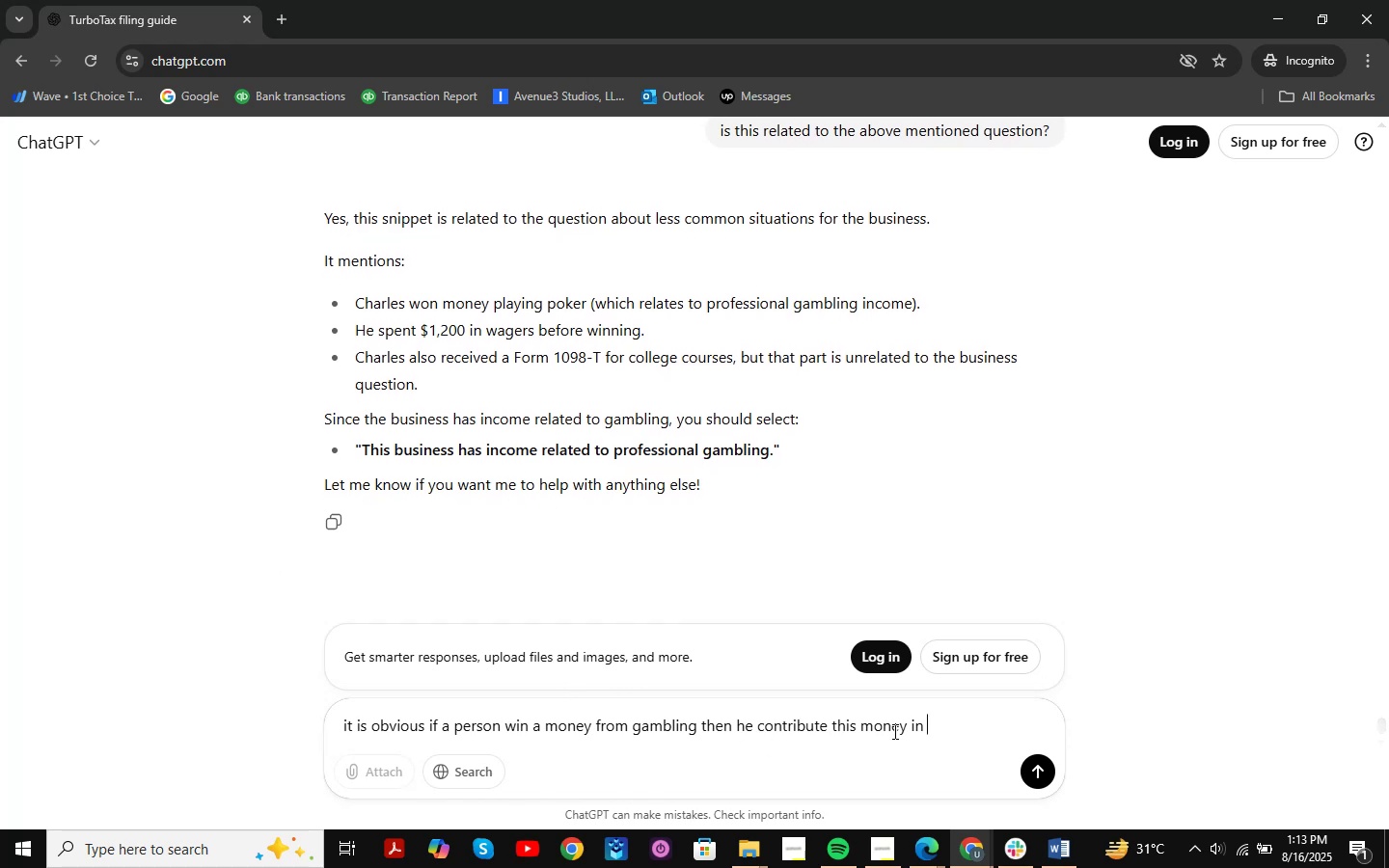 
left_click([946, 727])
 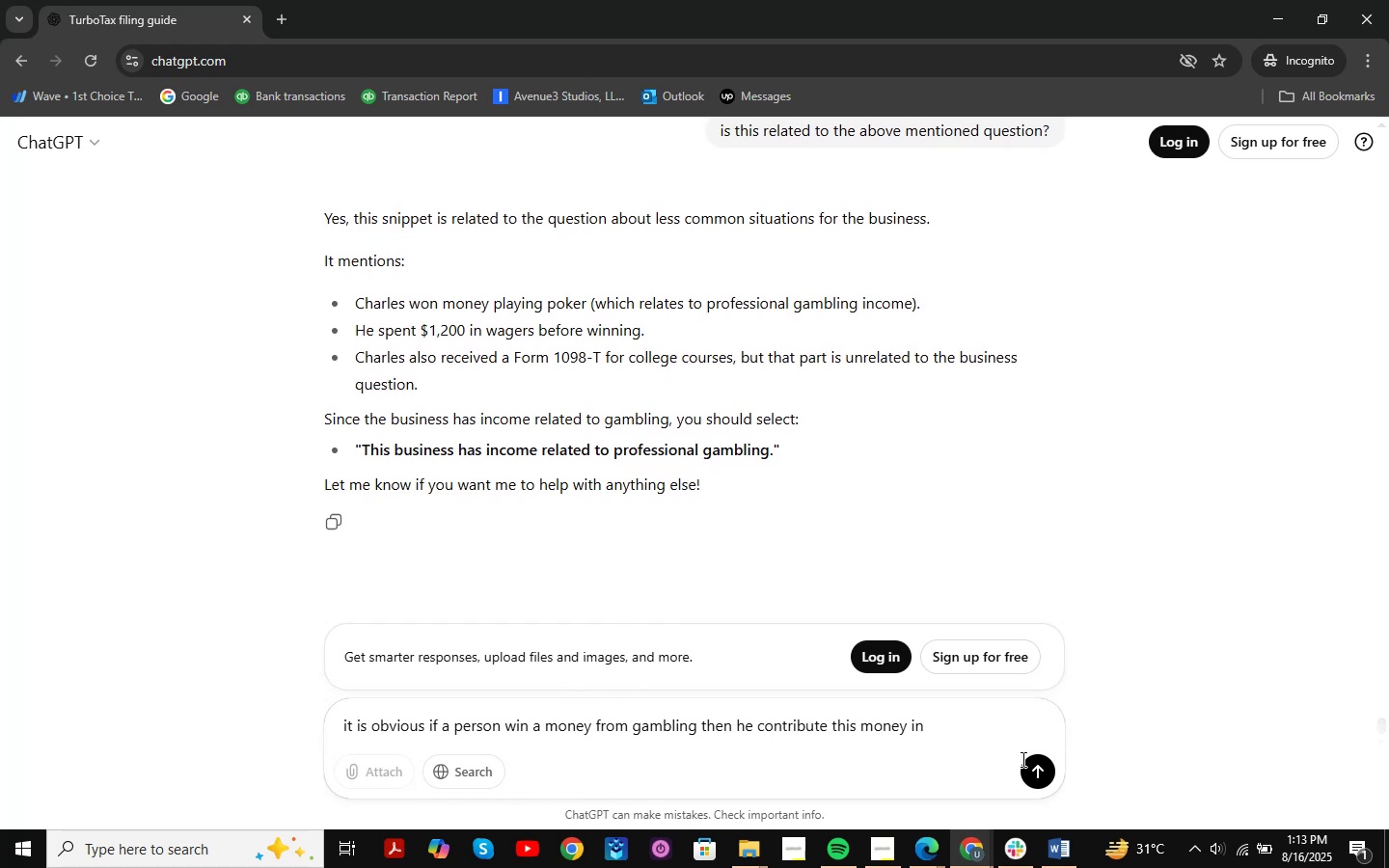 
type(his business )
 